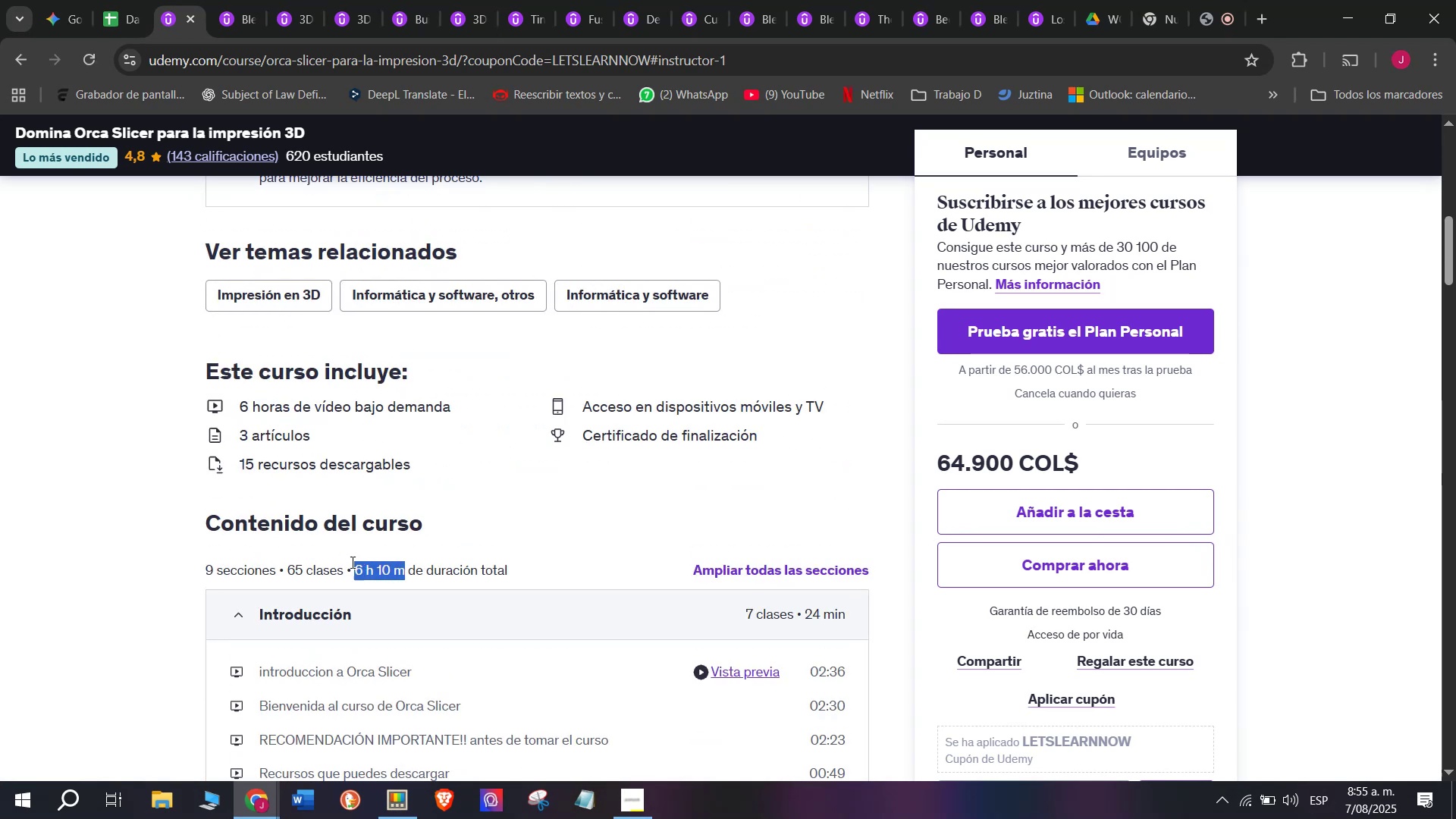 
key(Break)
 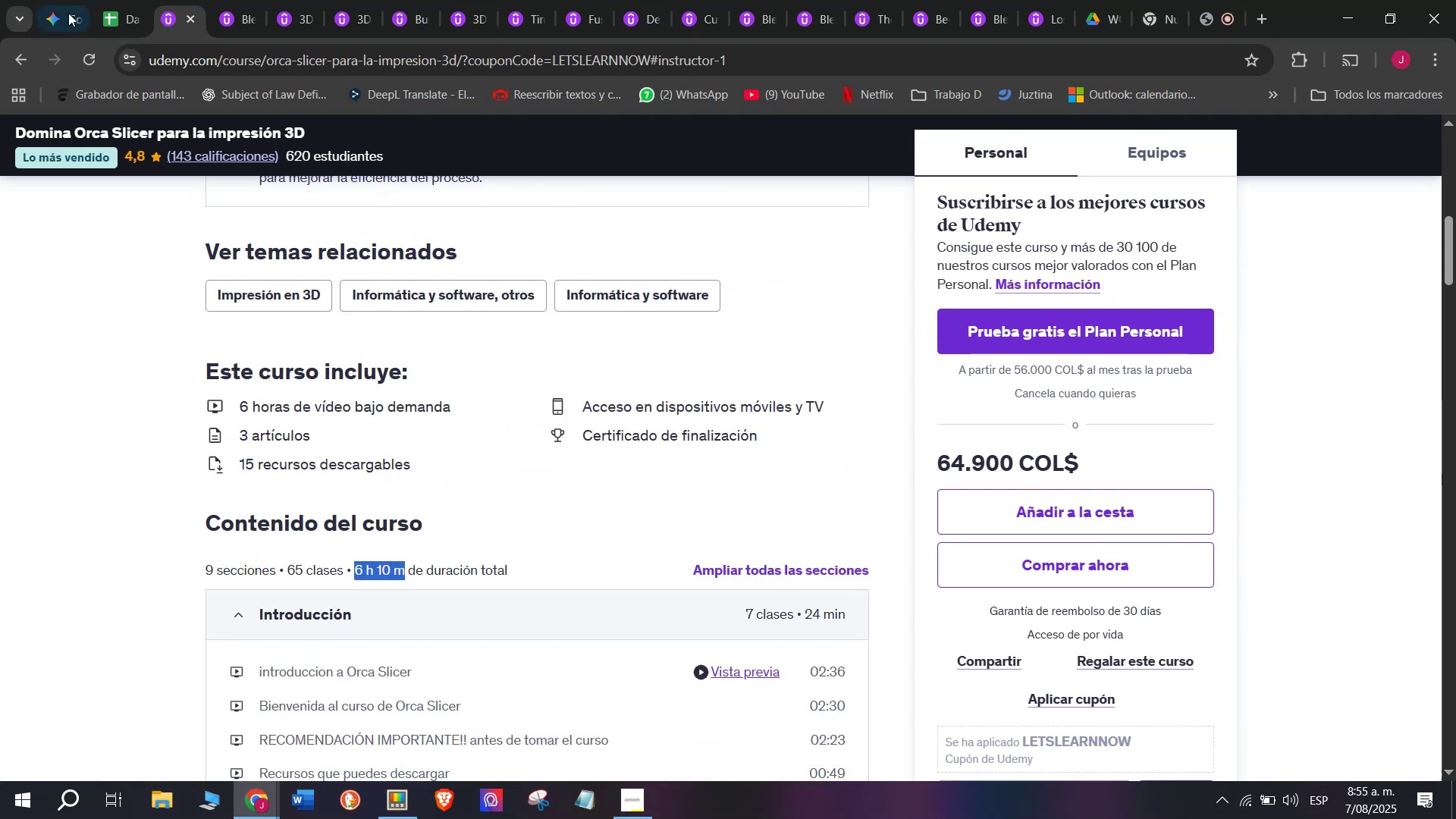 
key(Control+ControlLeft)
 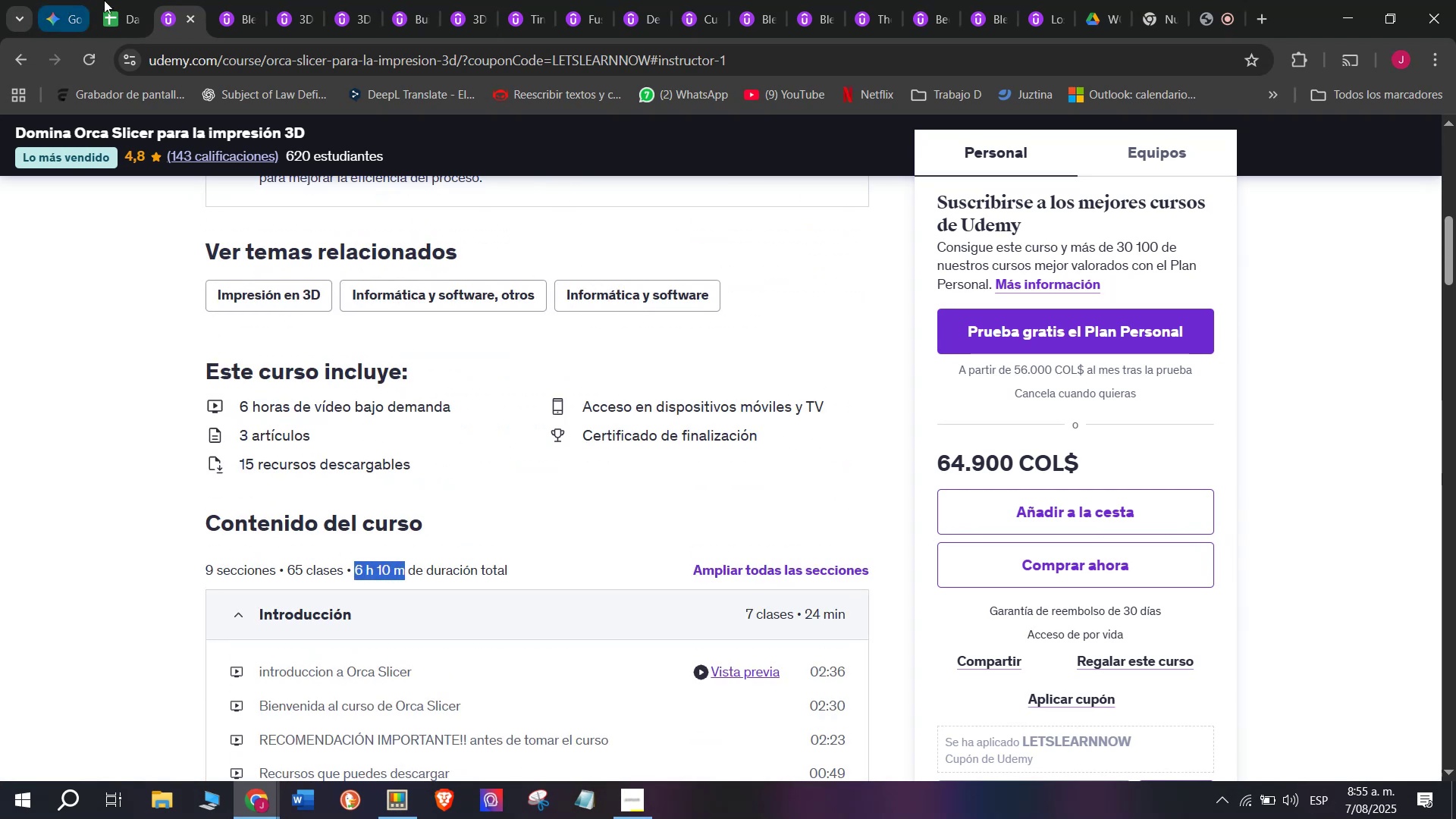 
key(Break)
 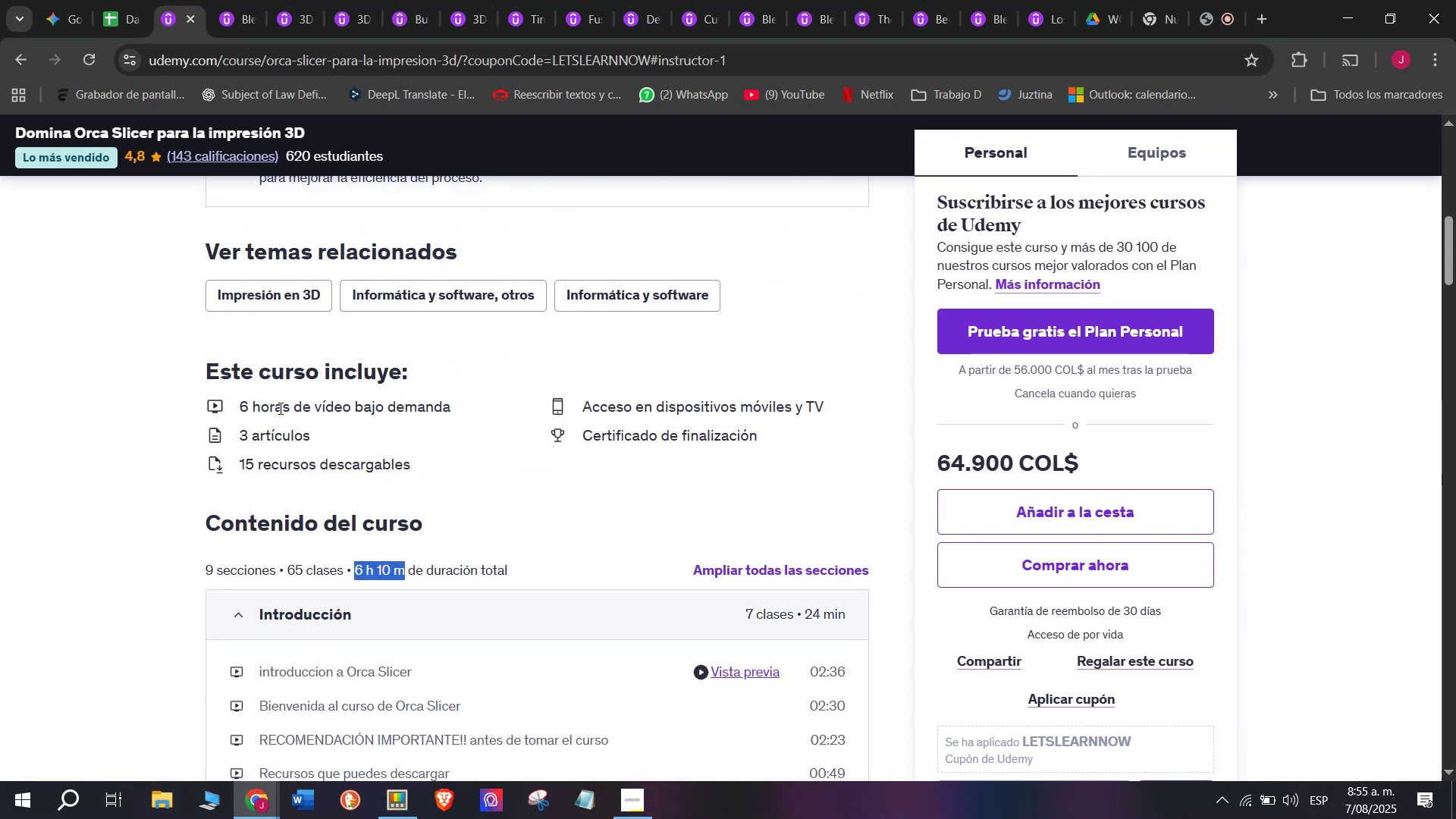 
key(Control+C)
 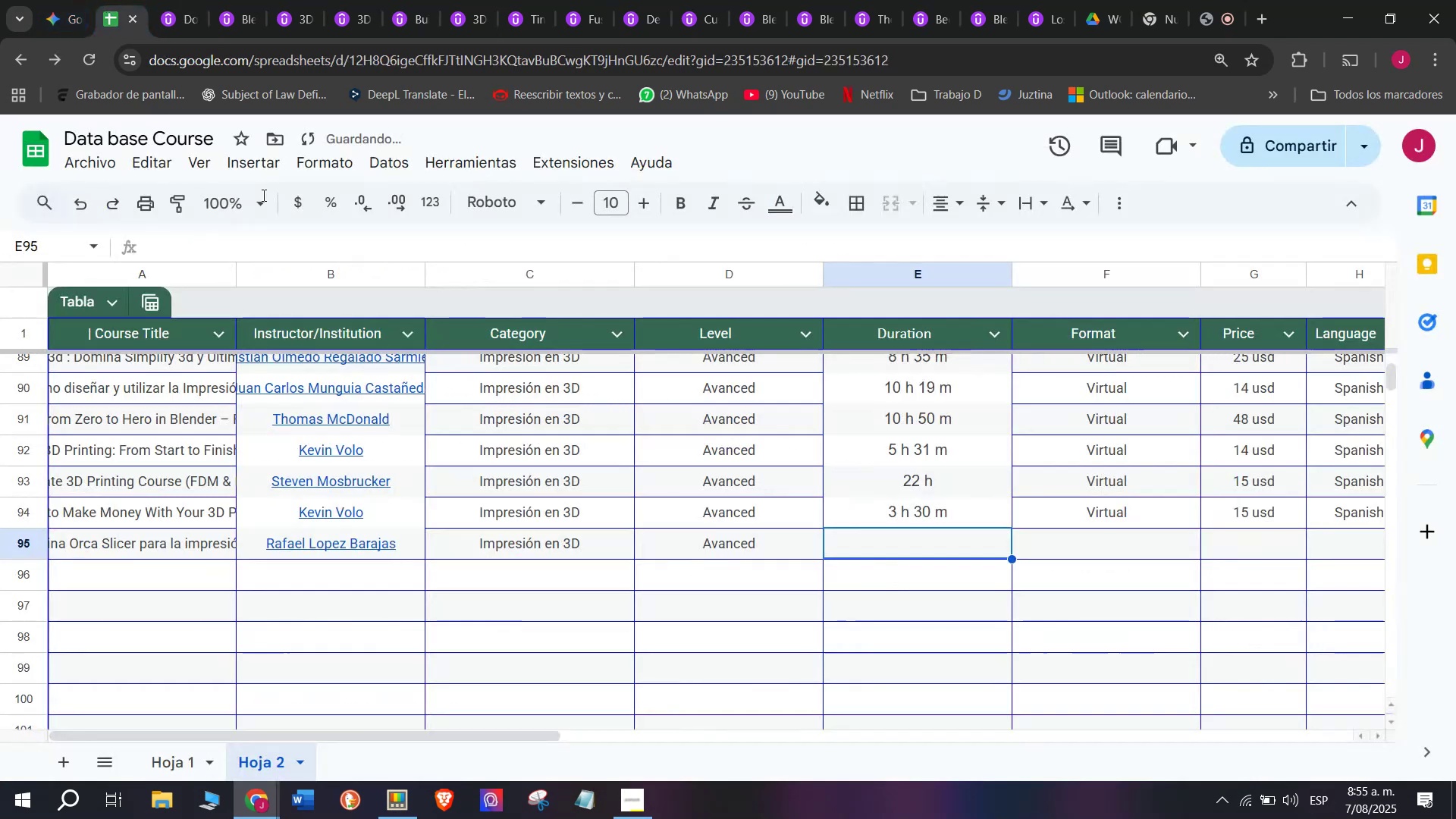 
key(Z)
 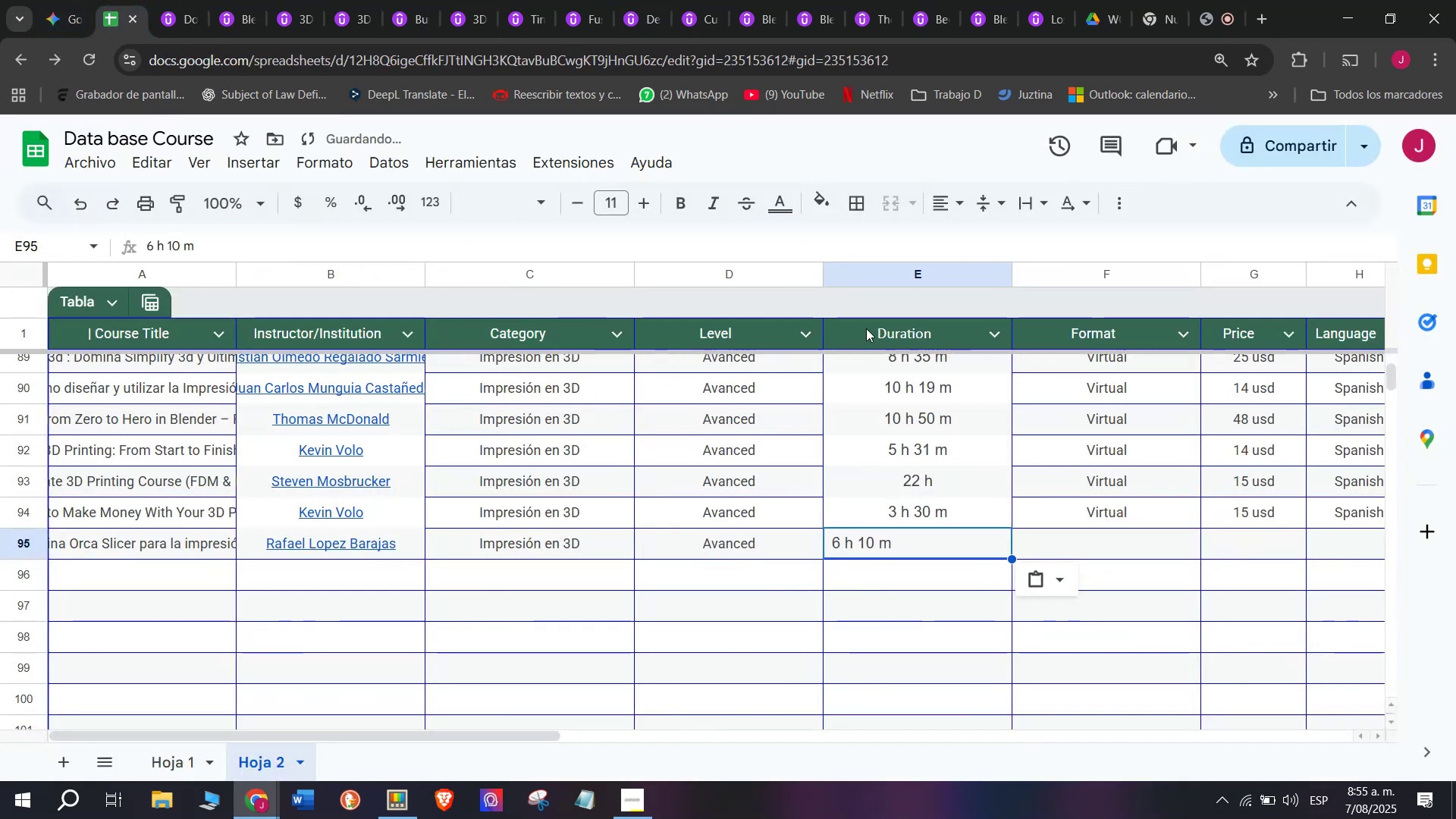 
key(Control+ControlLeft)
 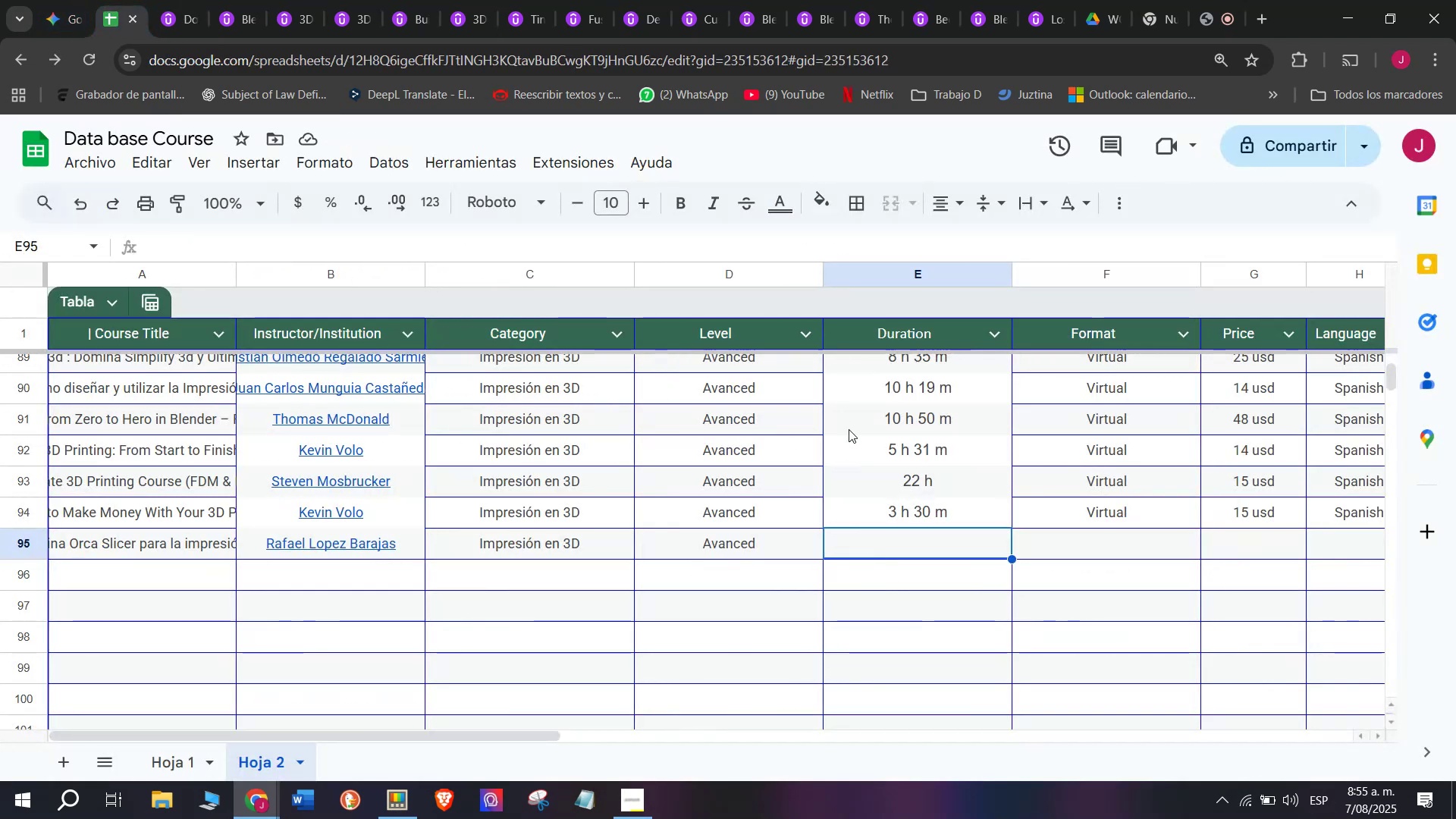 
key(Control+V)
 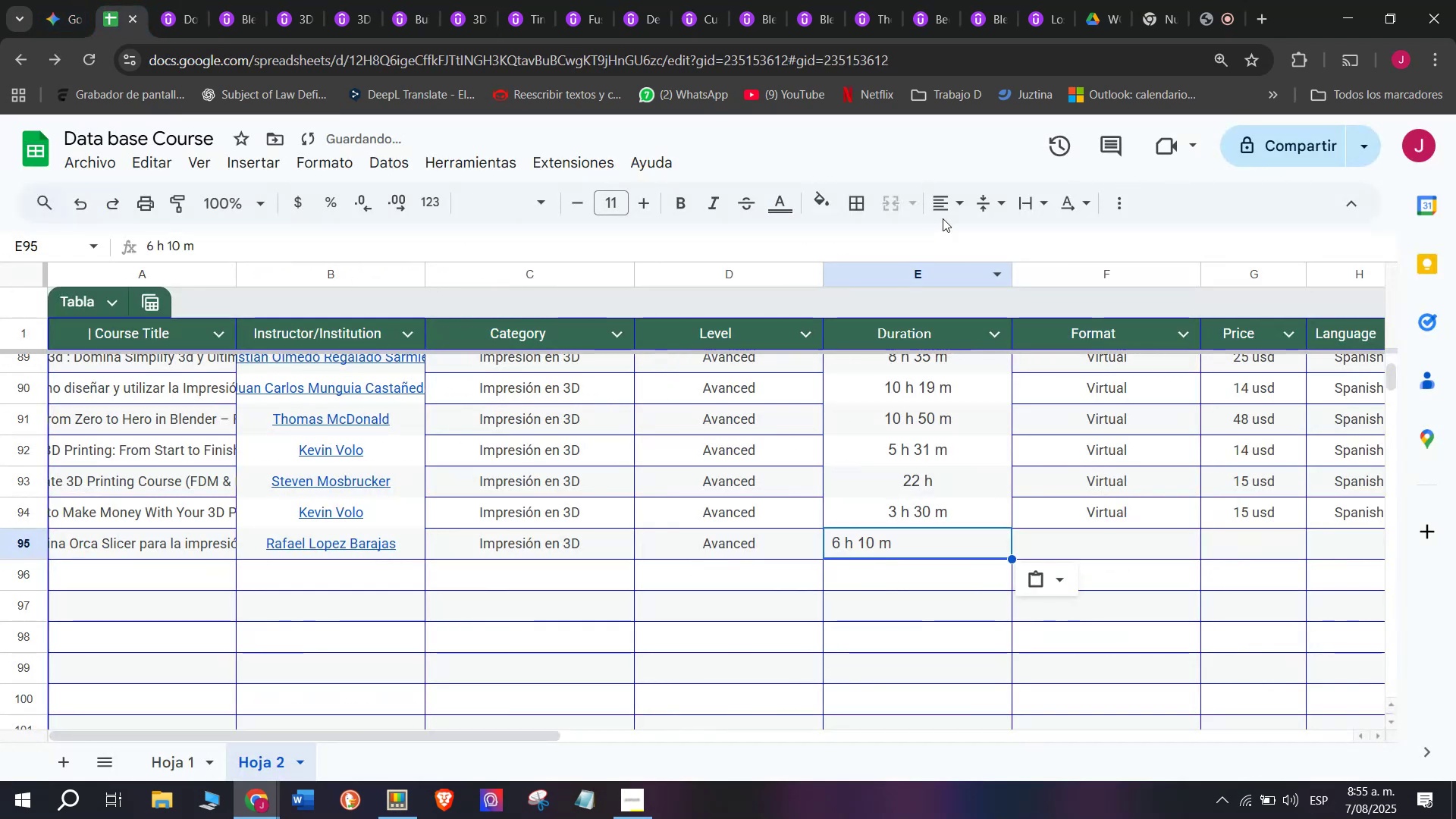 
left_click([952, 193])
 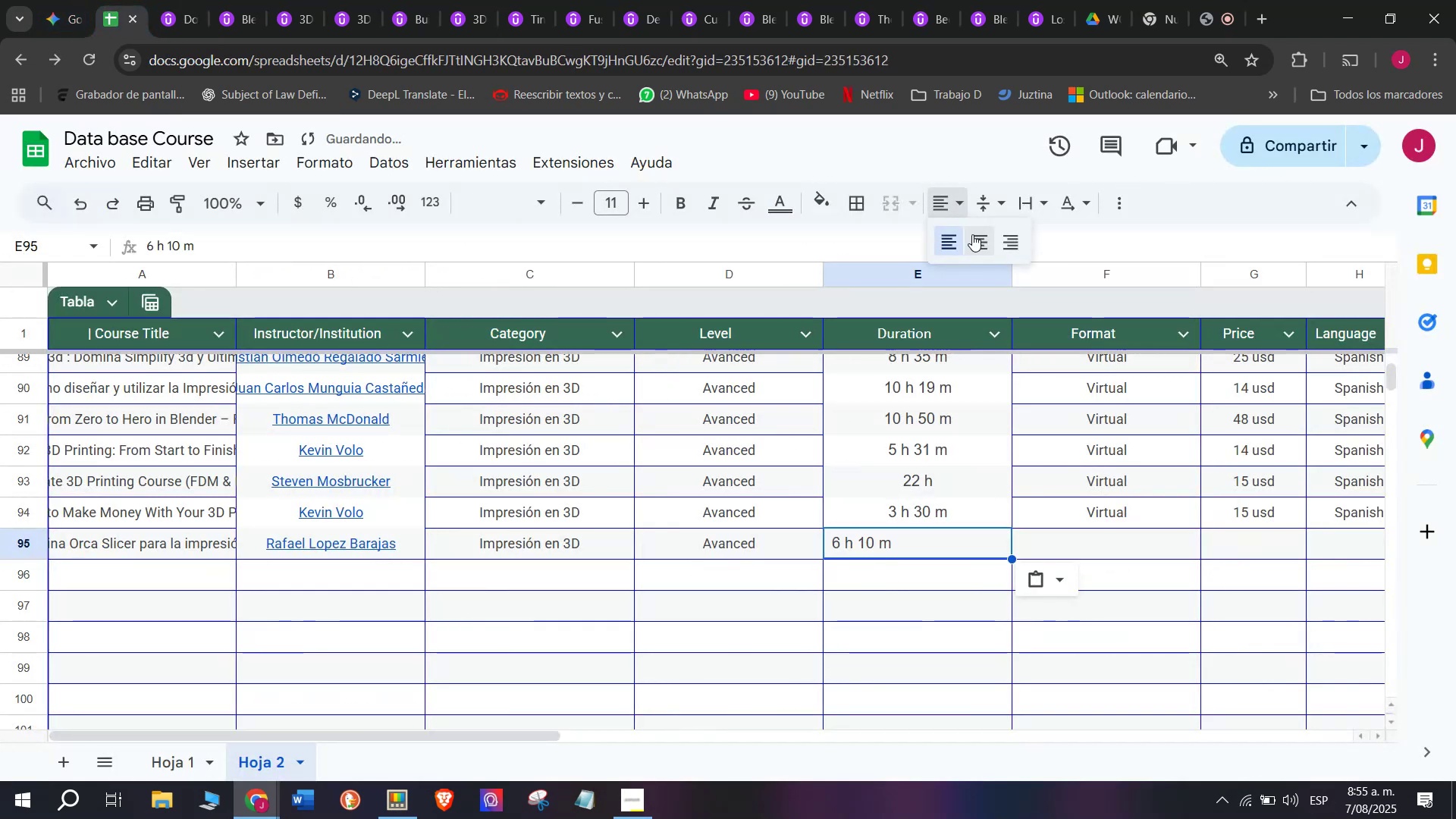 
left_click([977, 235])
 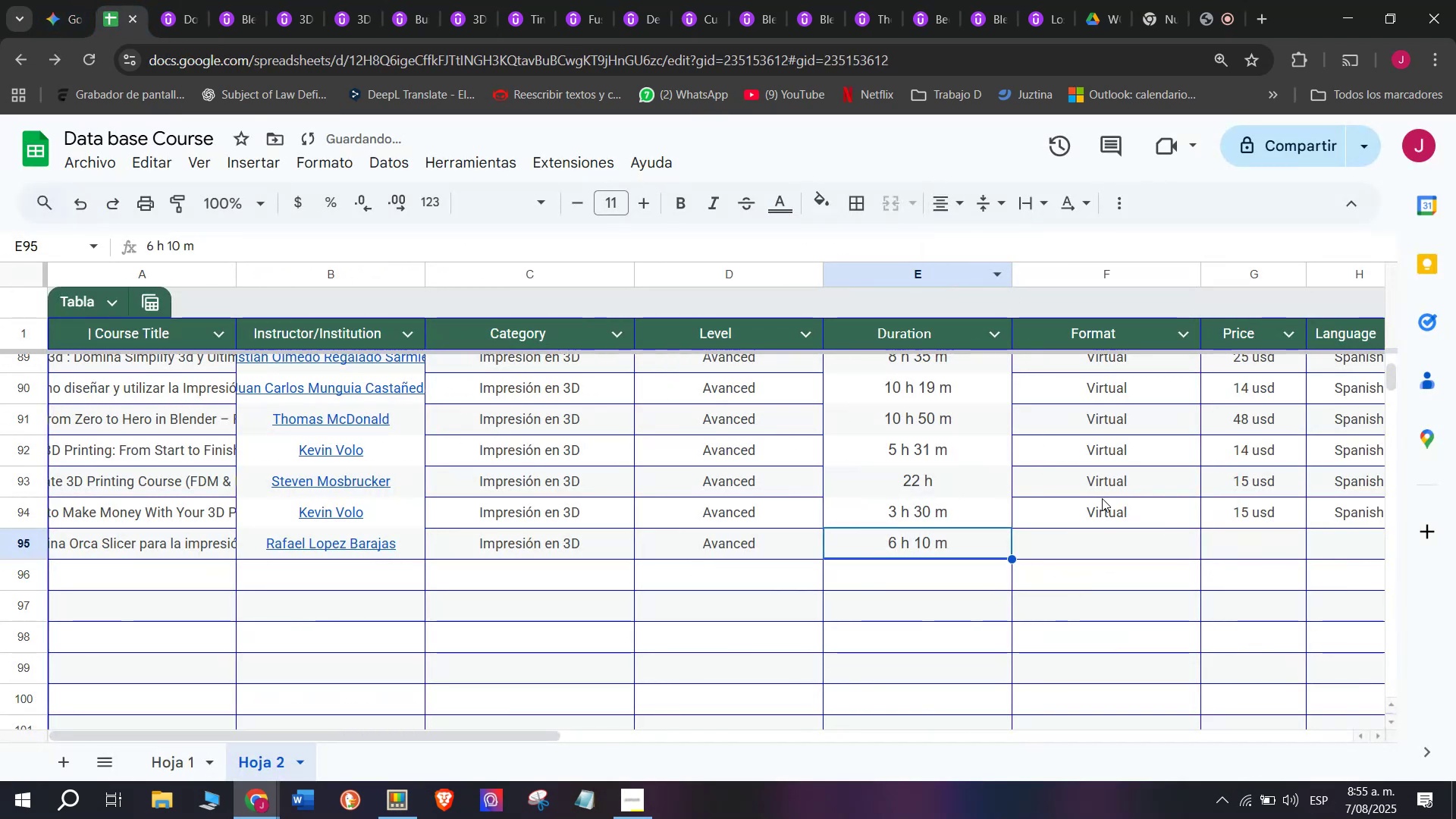 
left_click([1105, 500])
 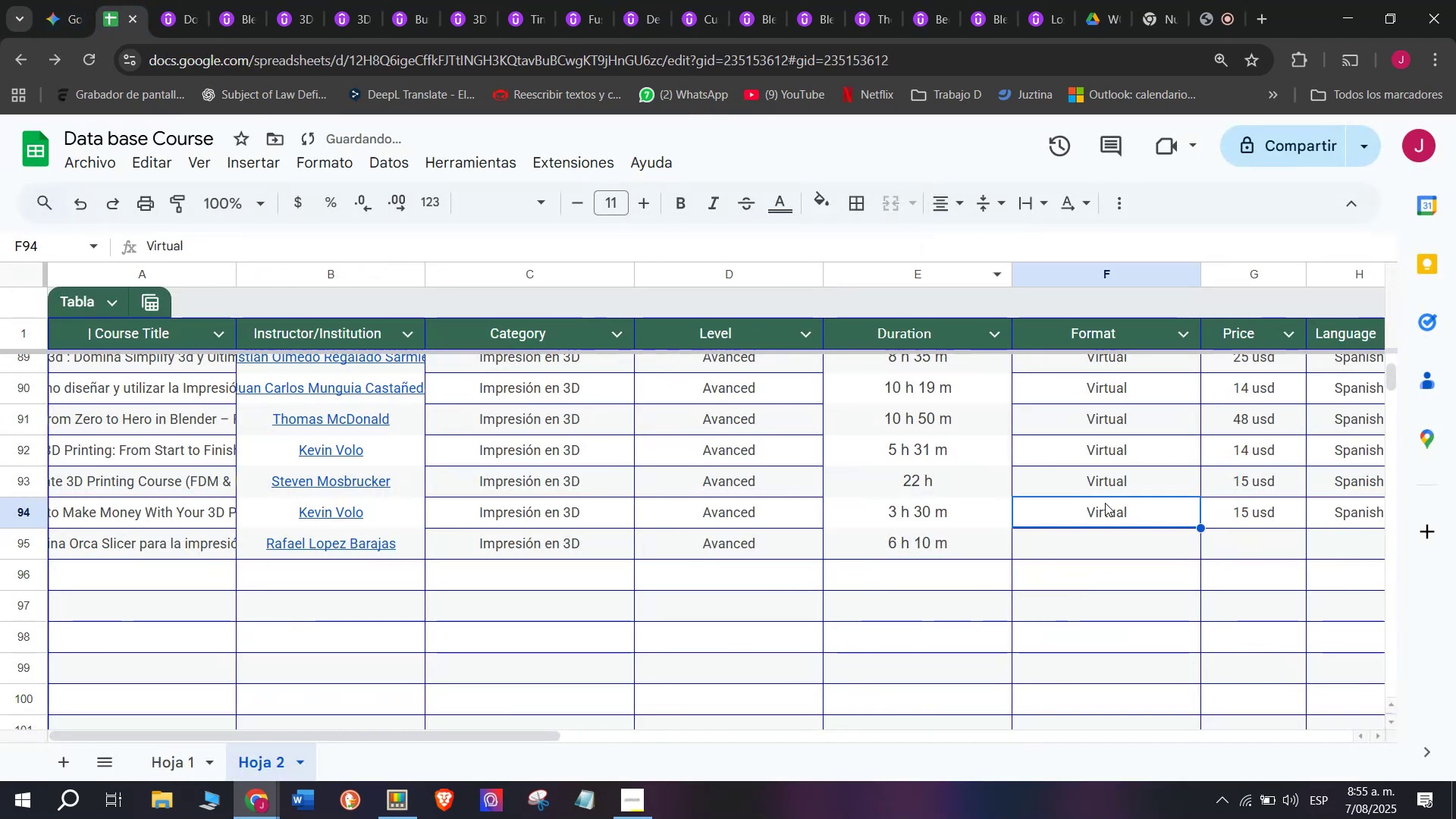 
key(Control+ControlLeft)
 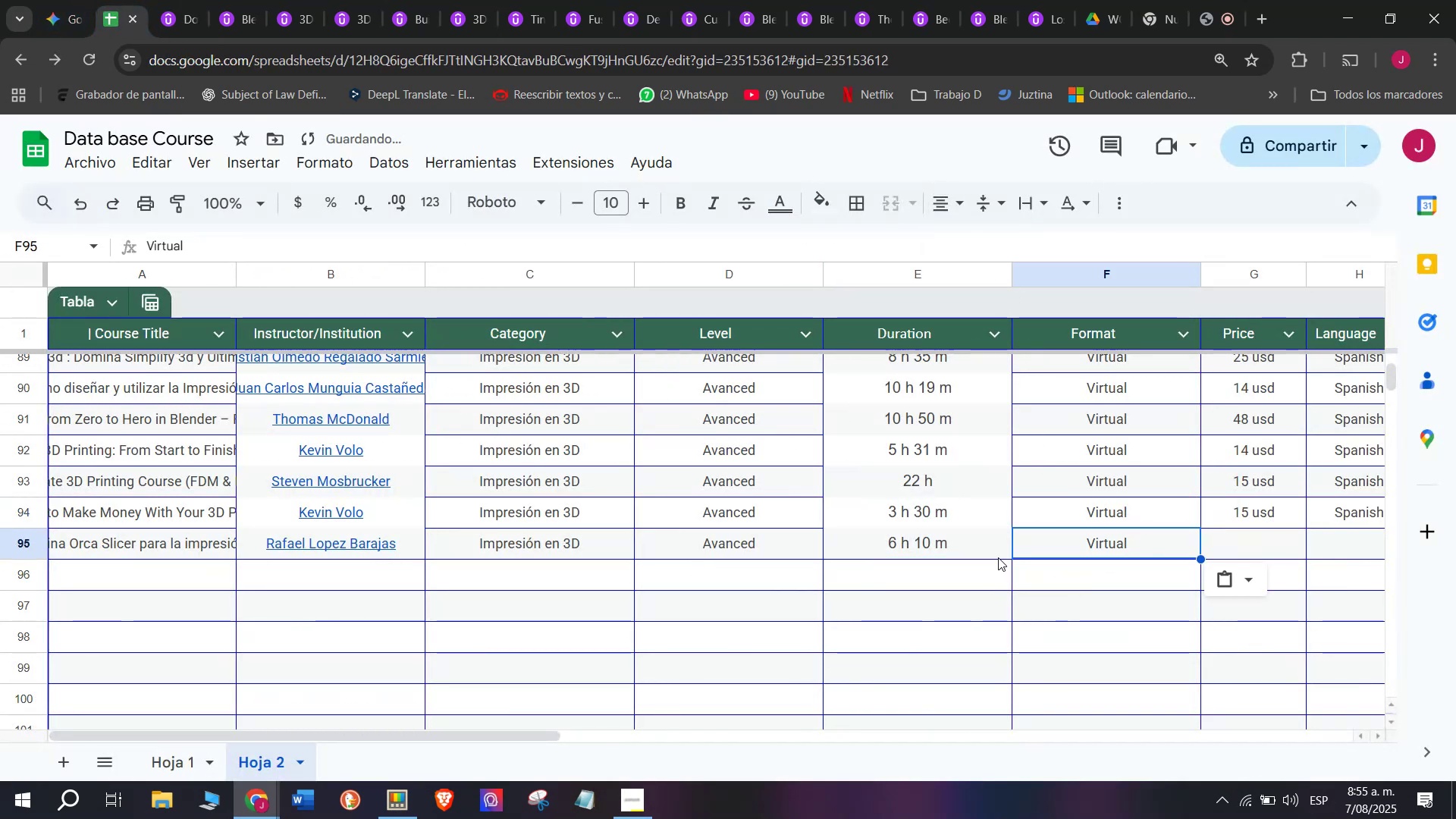 
key(Break)
 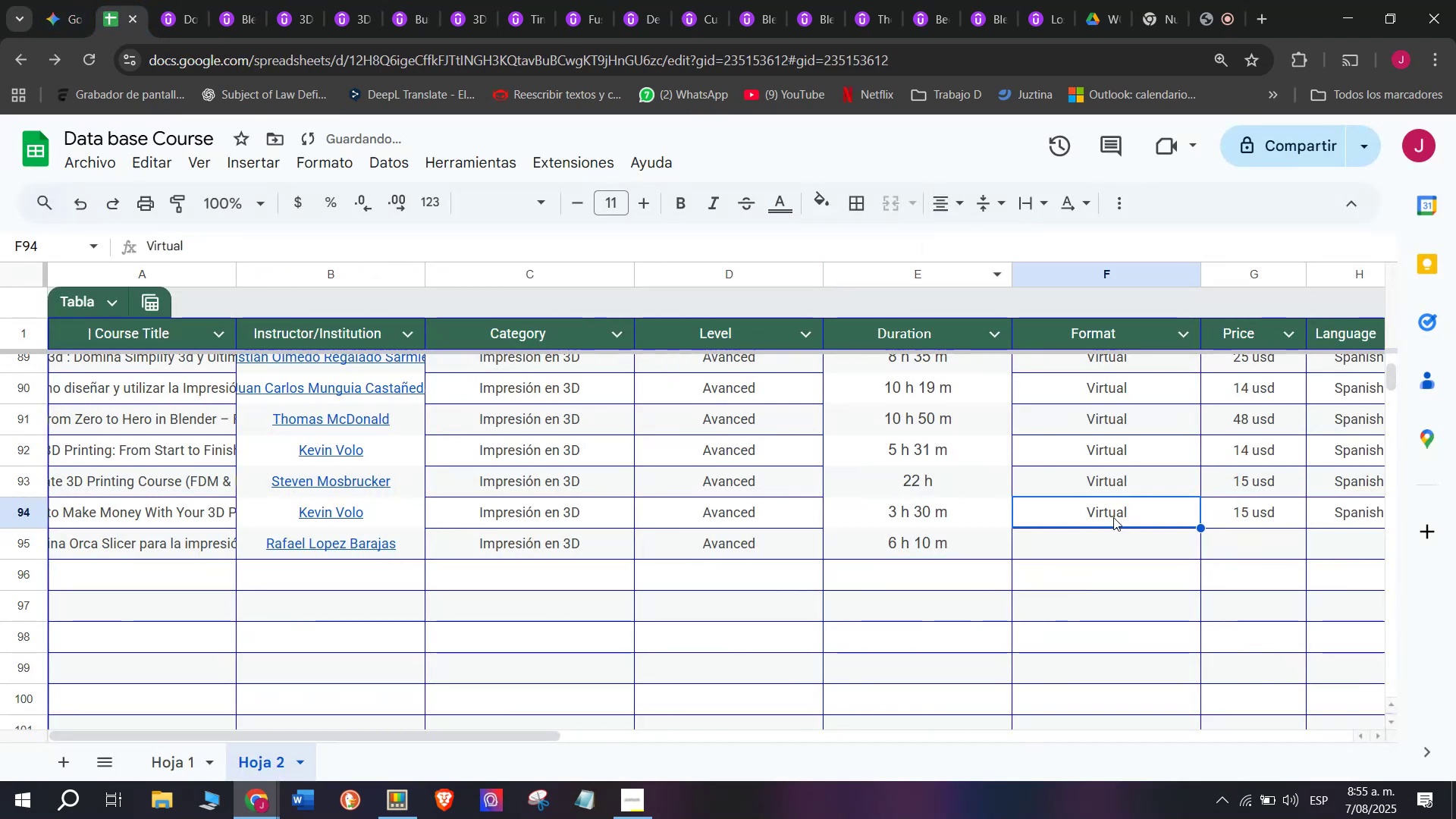 
key(Control+C)
 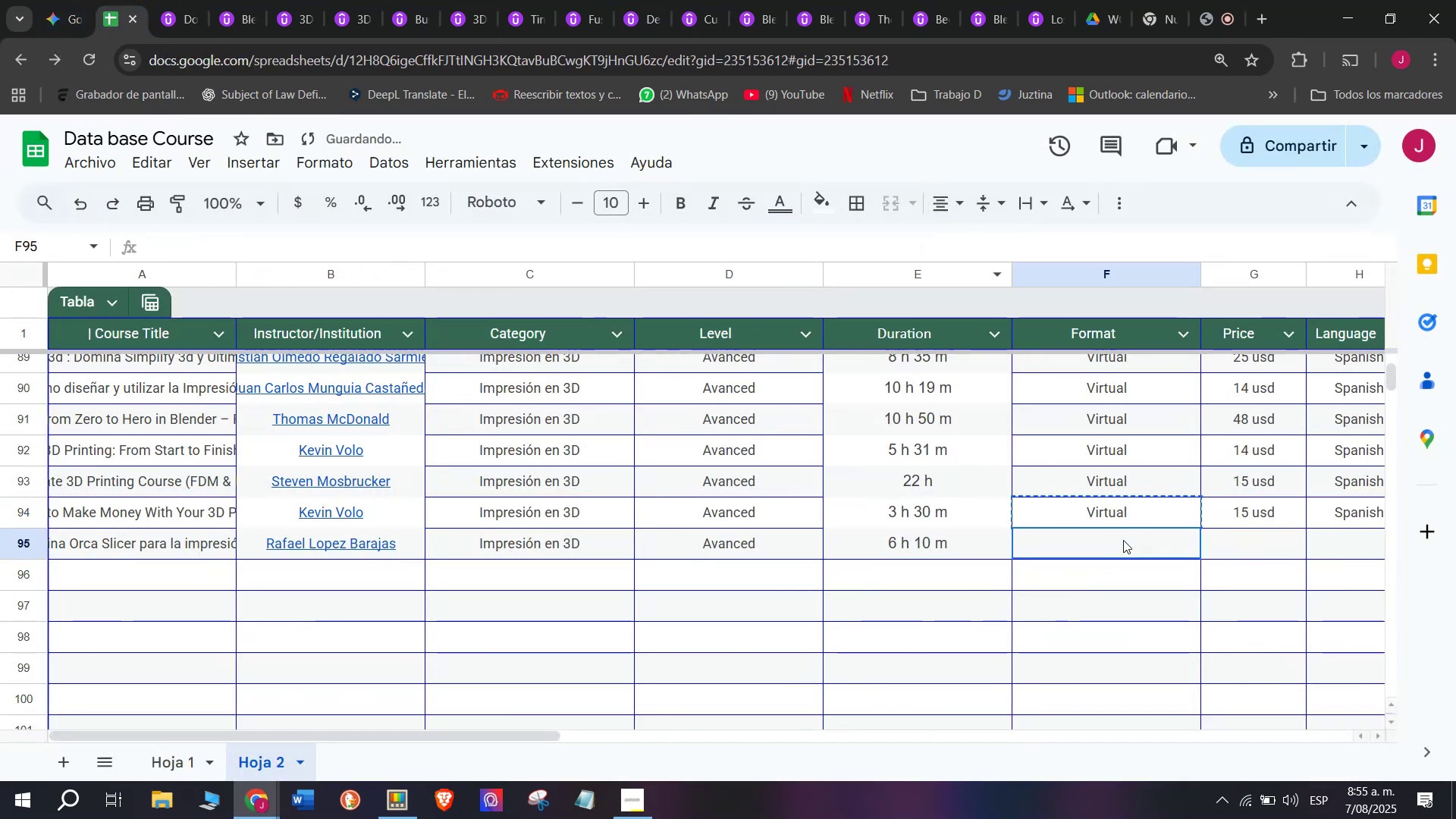 
double_click([1123, 540])
 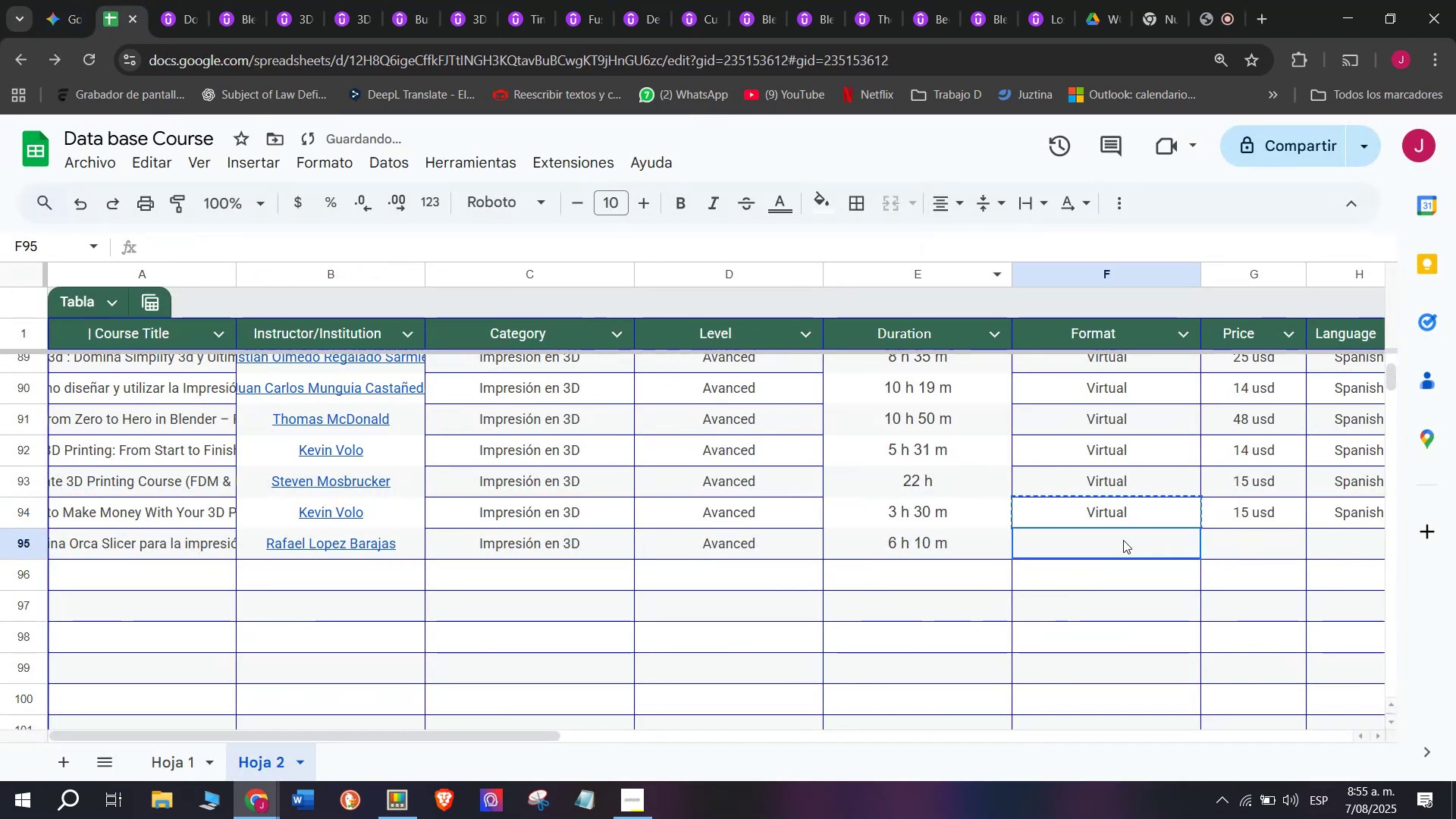 
key(Z)
 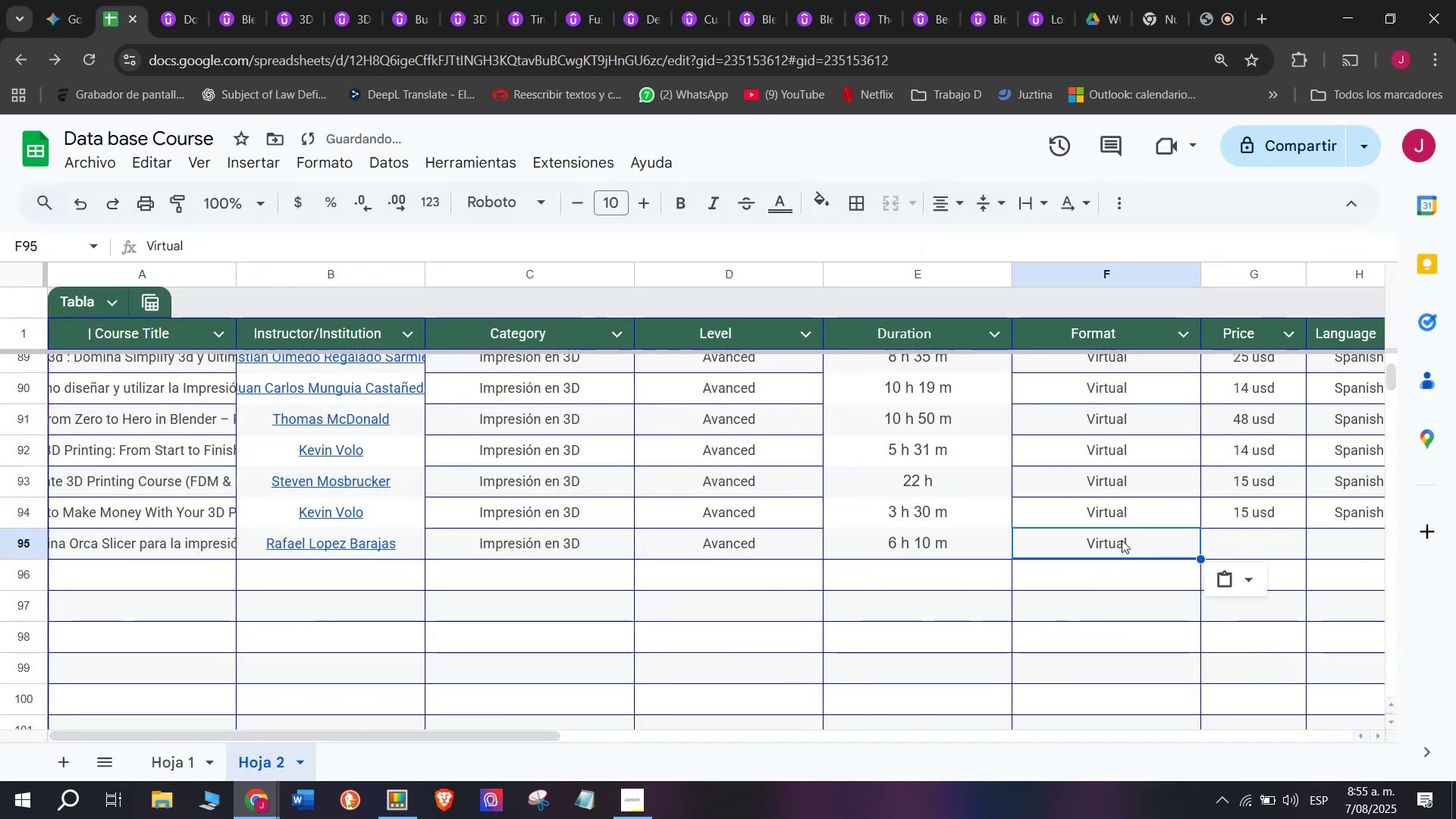 
key(Control+ControlLeft)
 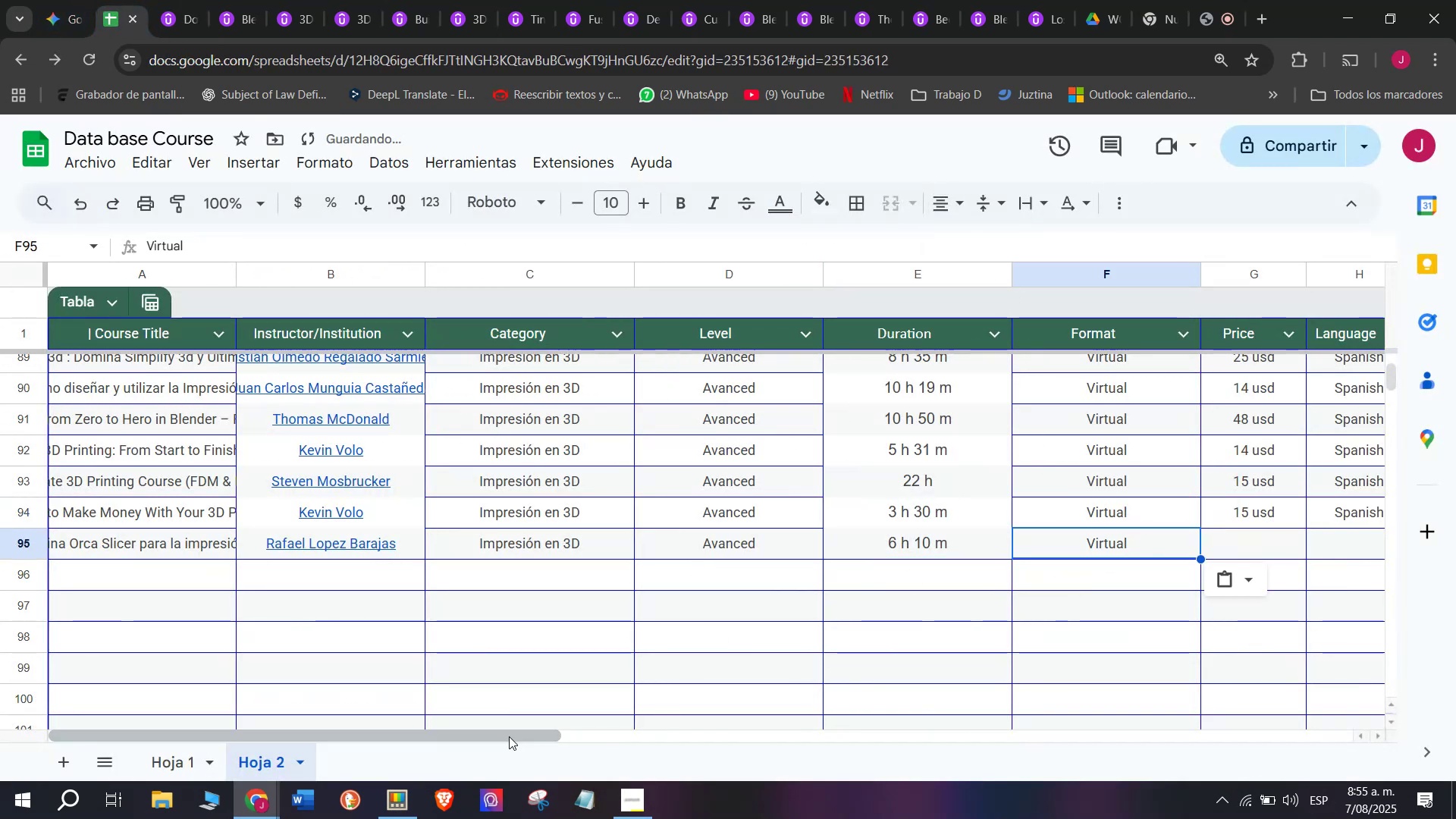 
key(Control+V)
 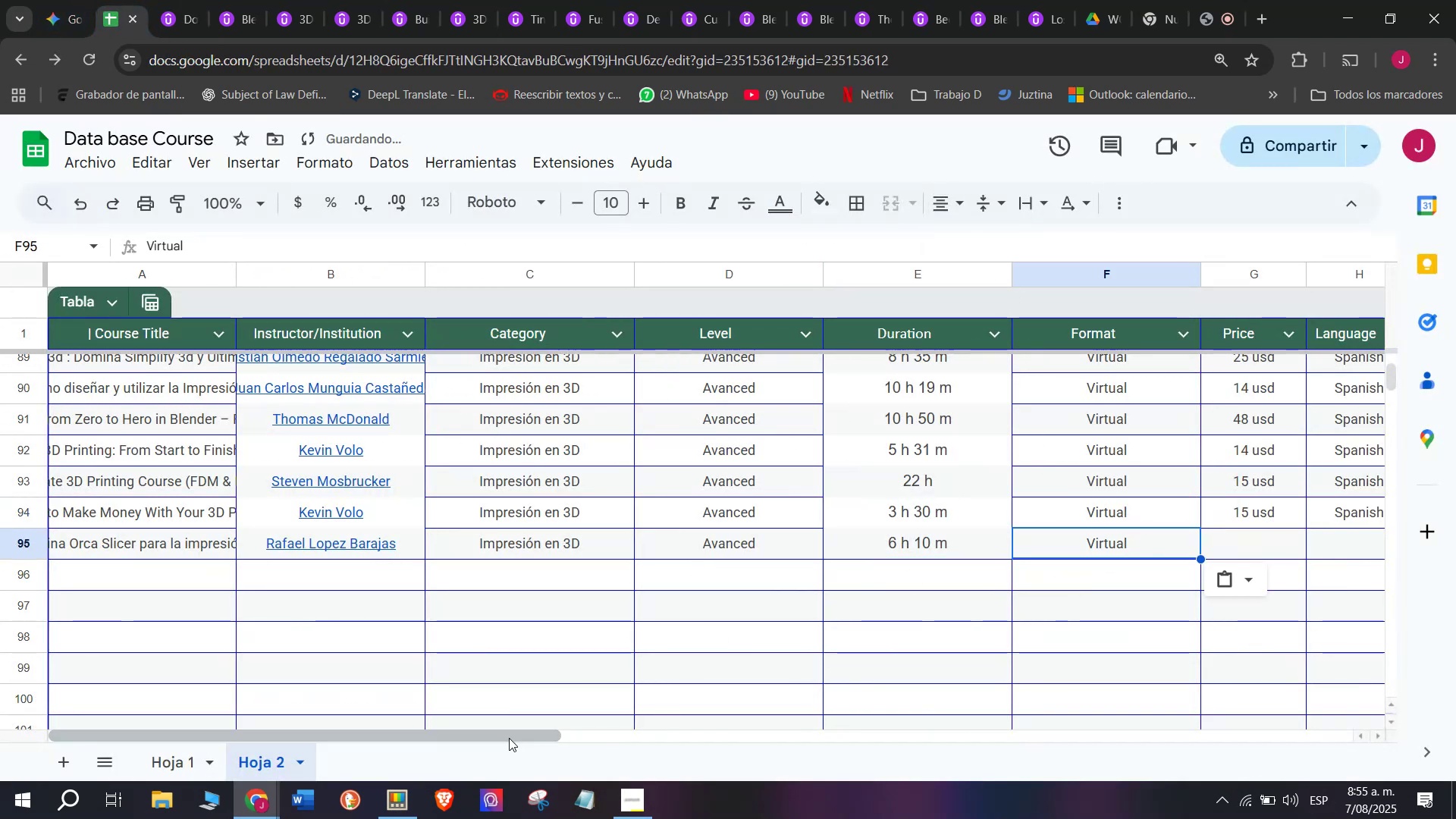 
left_click_drag(start_coordinate=[509, 739], to_coordinate=[763, 718])
 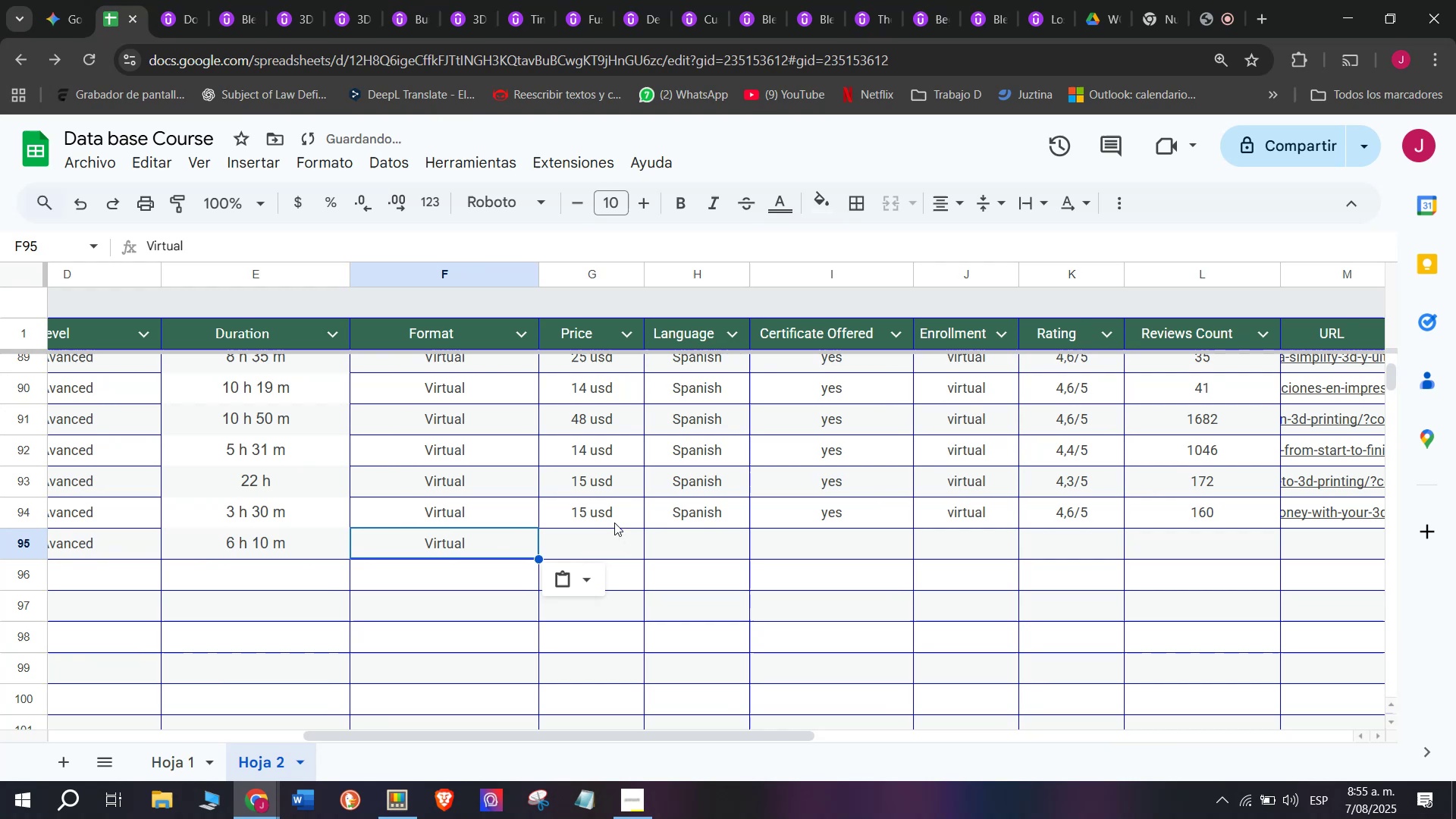 
left_click([613, 516])
 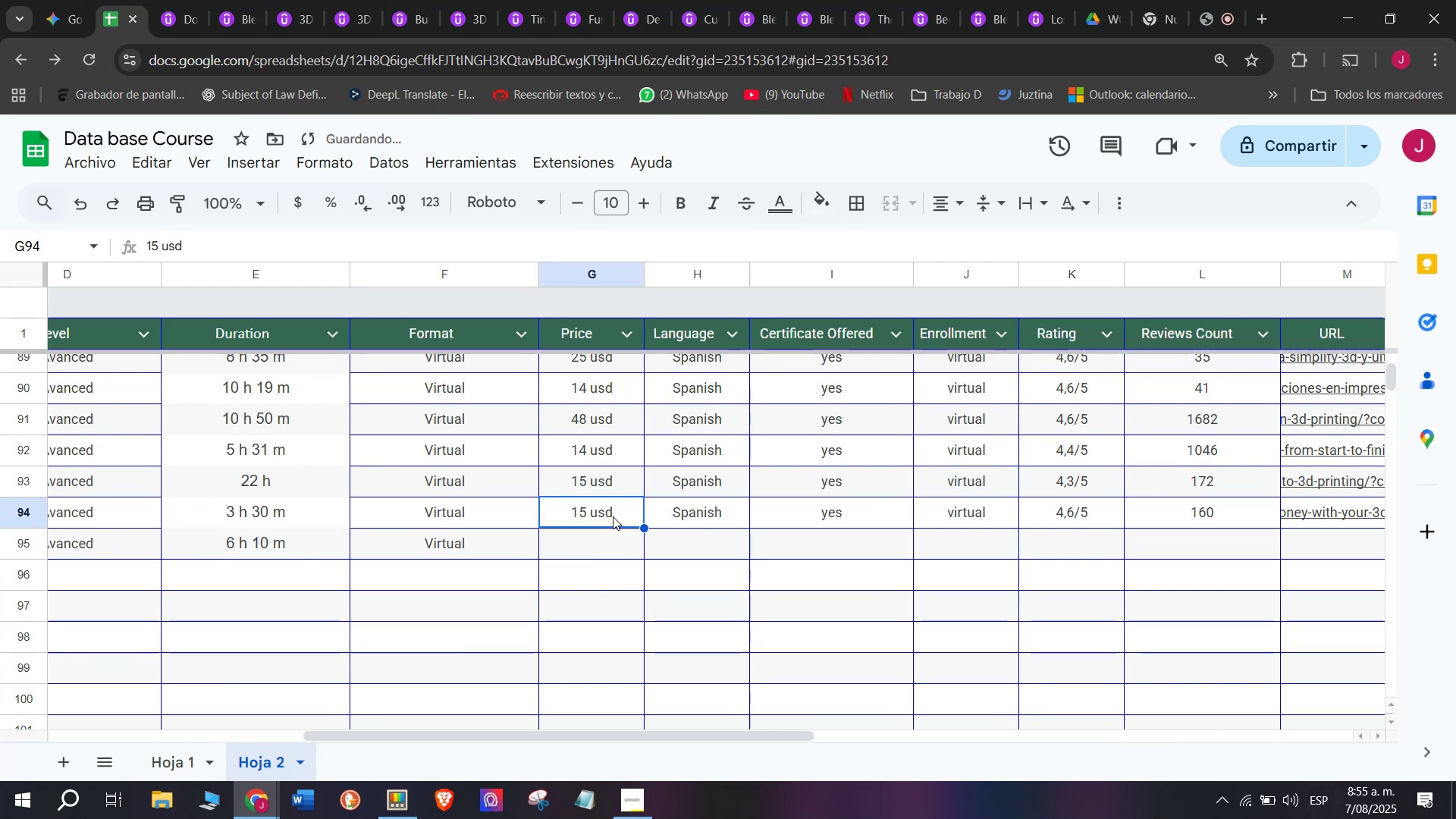 
key(Control+ControlLeft)
 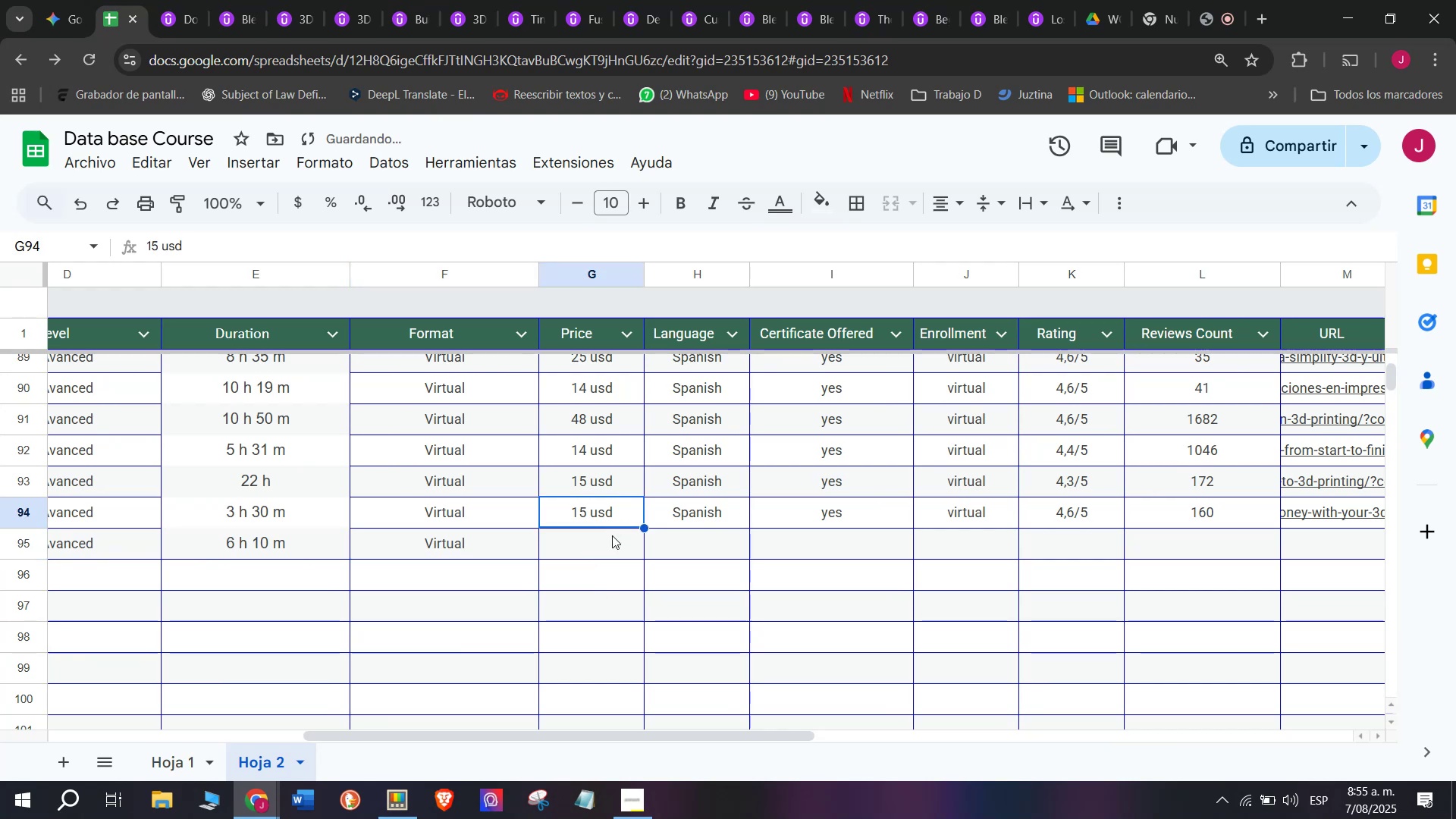 
key(Break)
 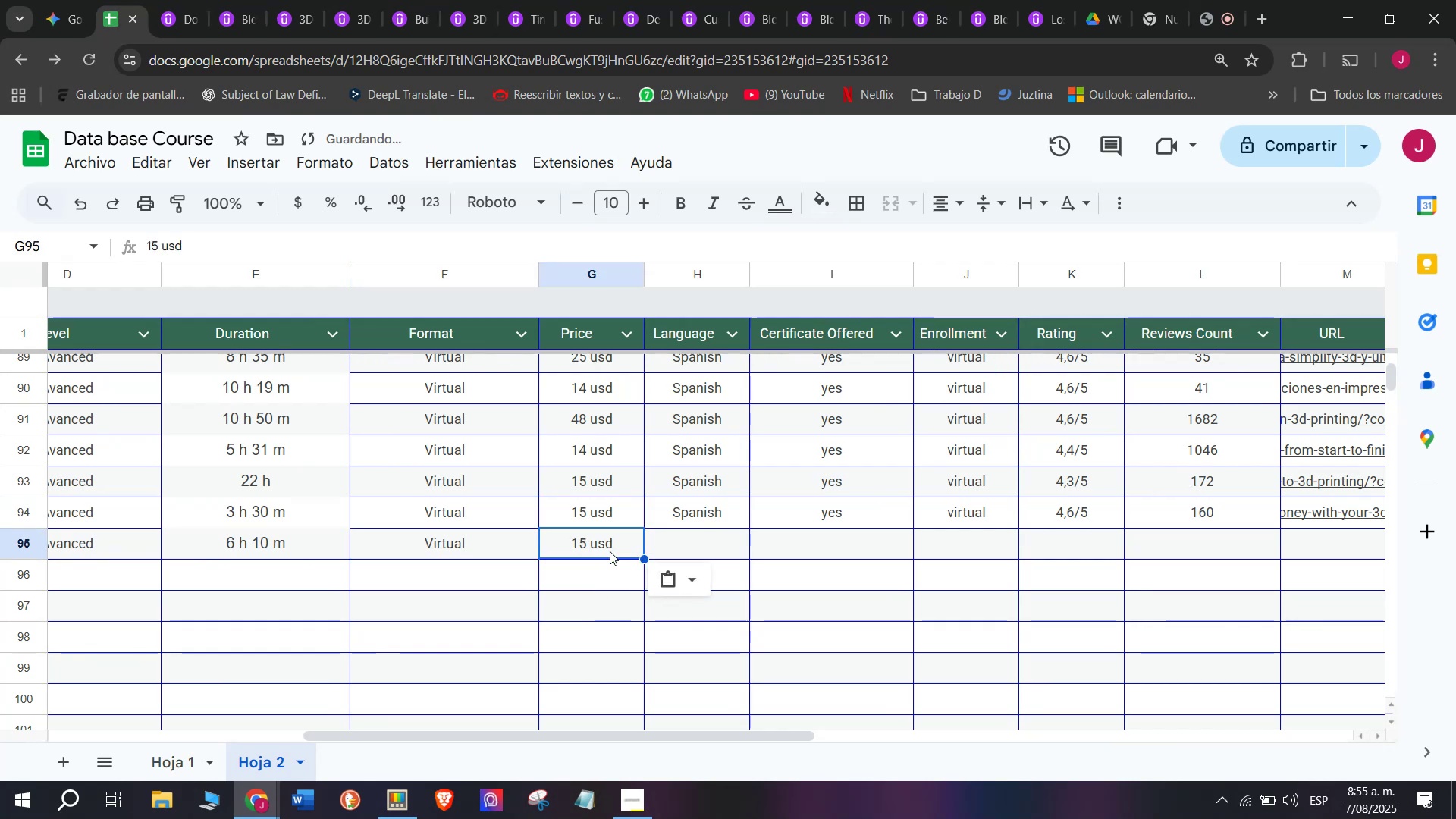 
key(Control+C)
 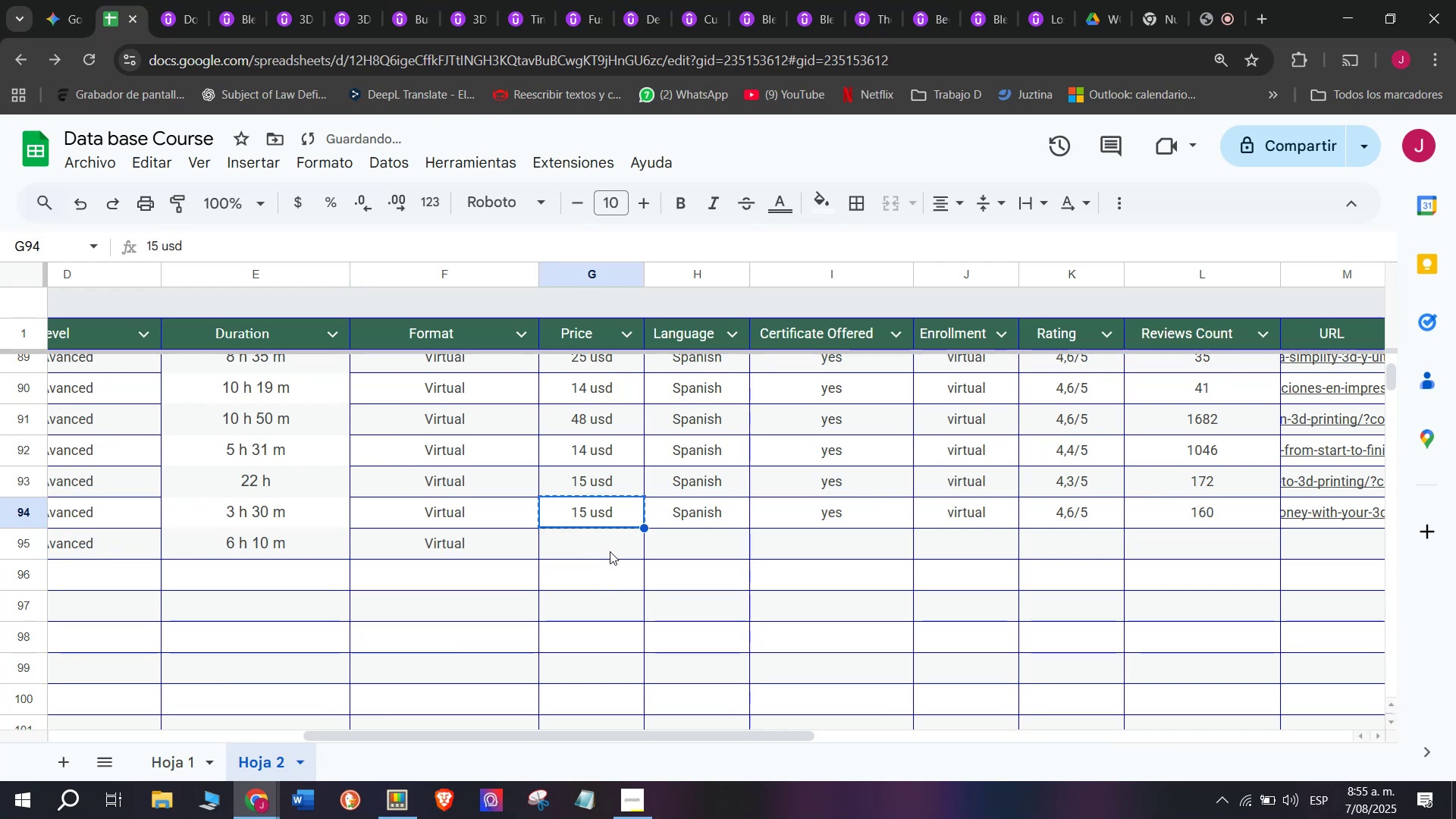 
double_click([610, 551])
 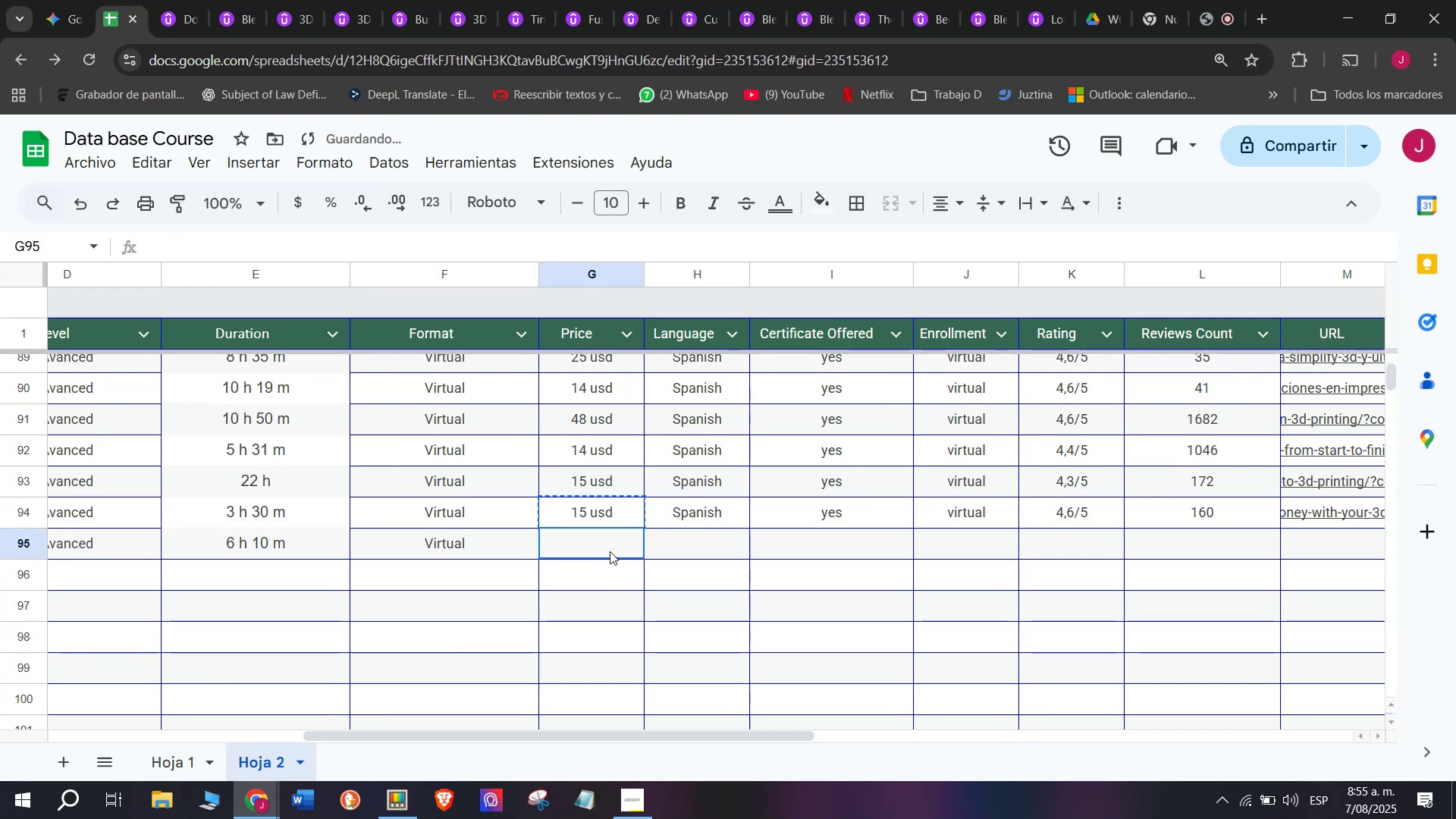 
key(Z)
 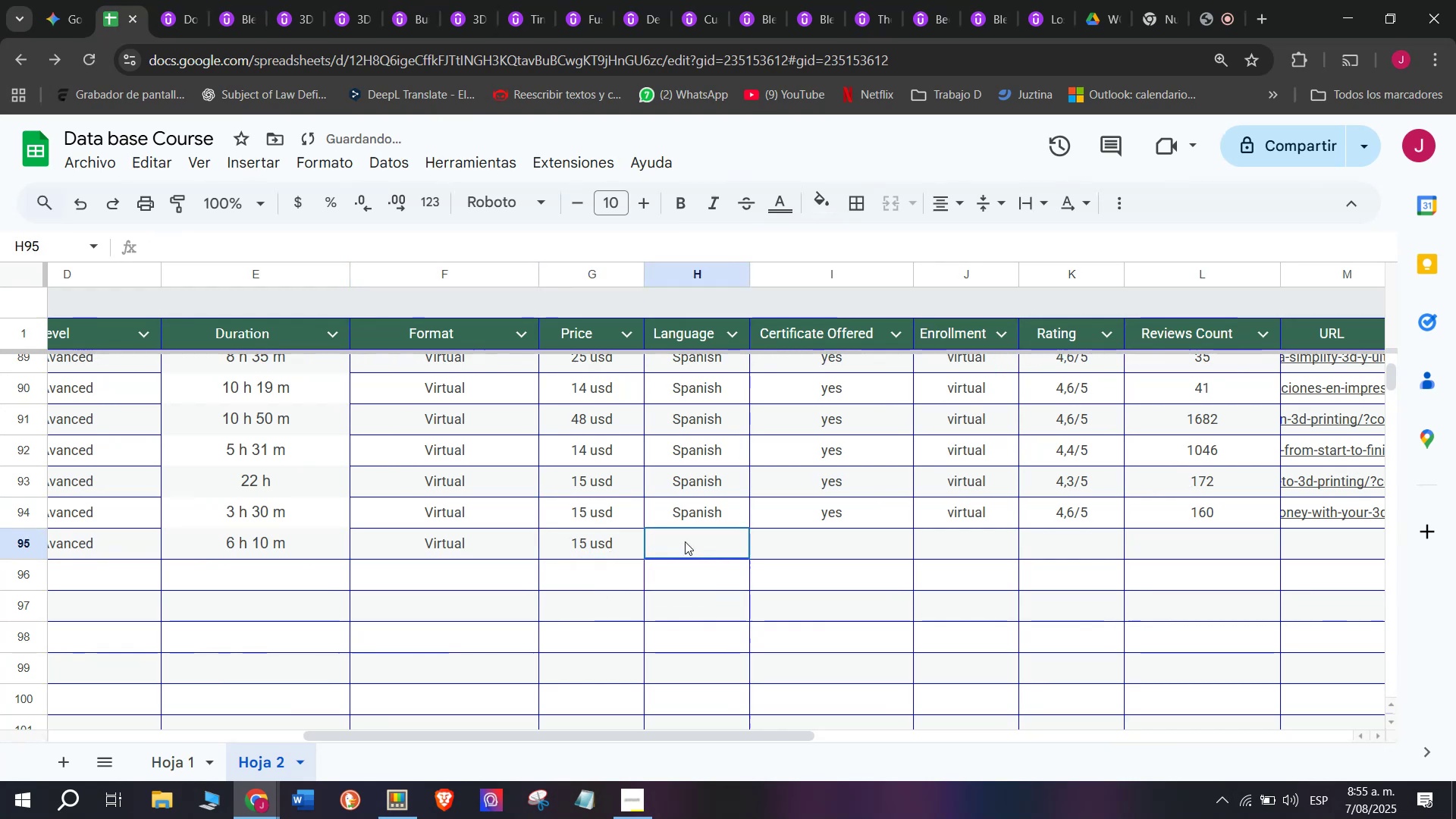 
key(Control+ControlLeft)
 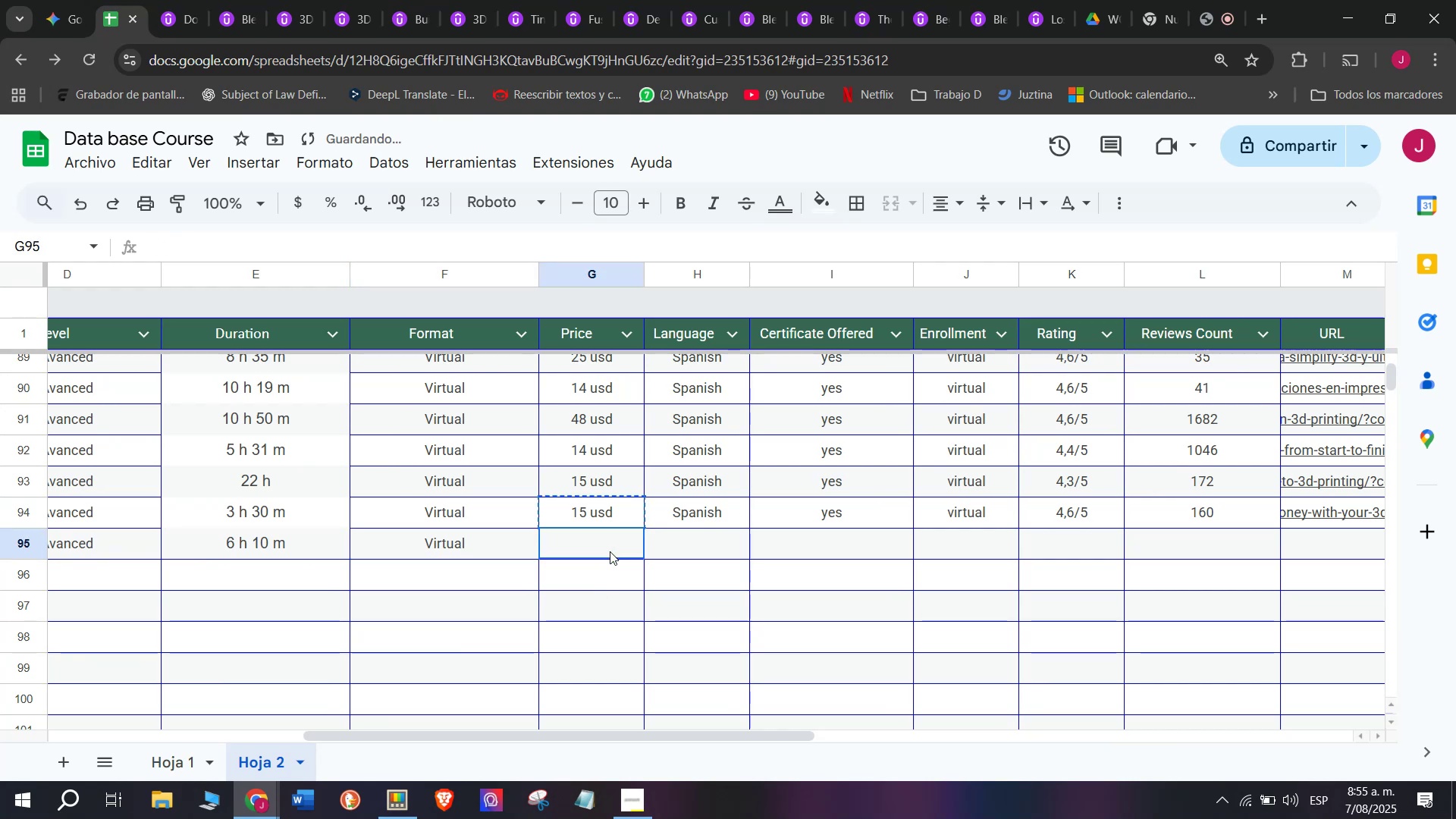 
key(Control+V)
 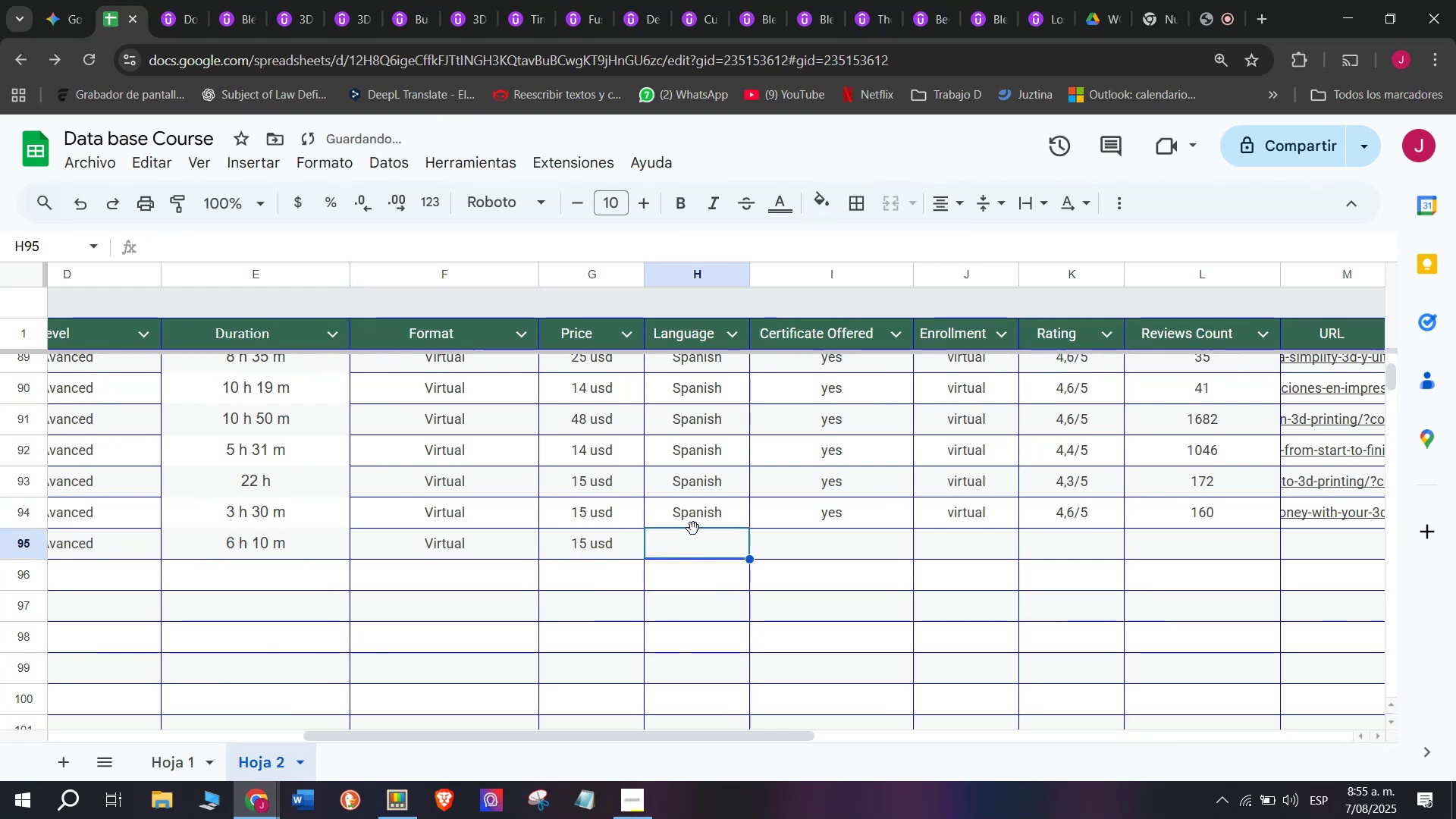 
double_click([695, 520])
 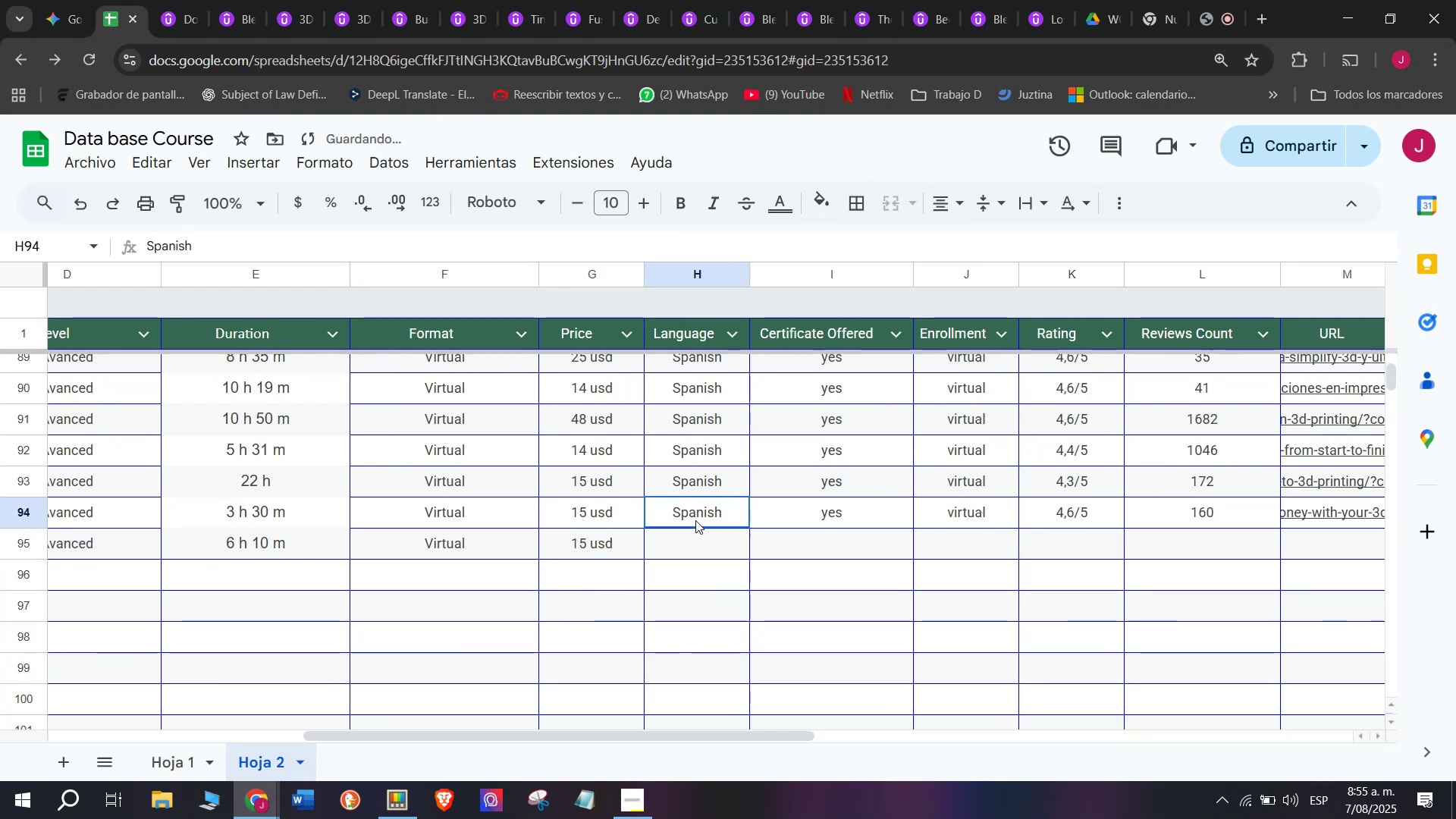 
key(Control+ControlLeft)
 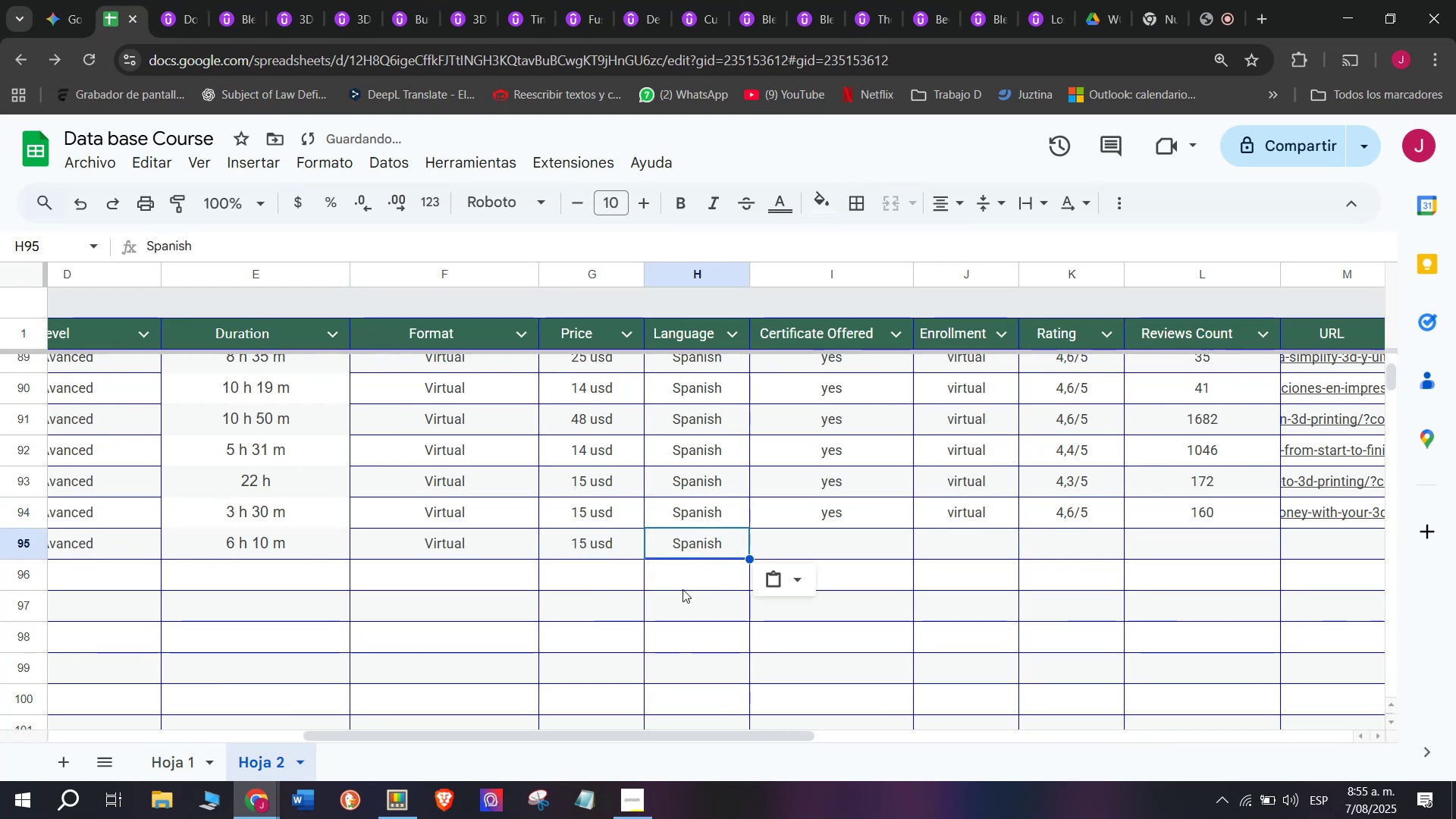 
key(Break)
 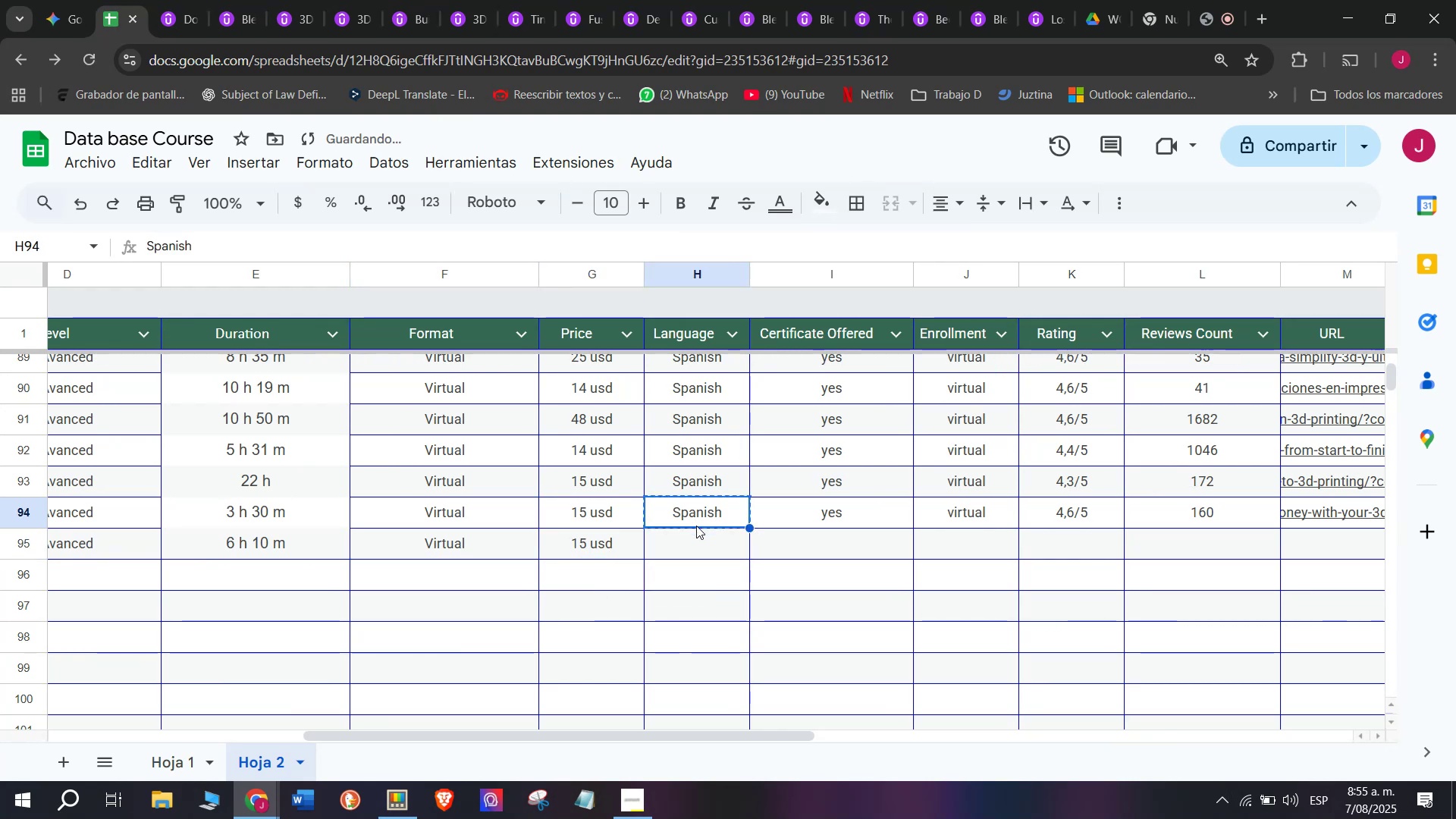 
key(Control+C)
 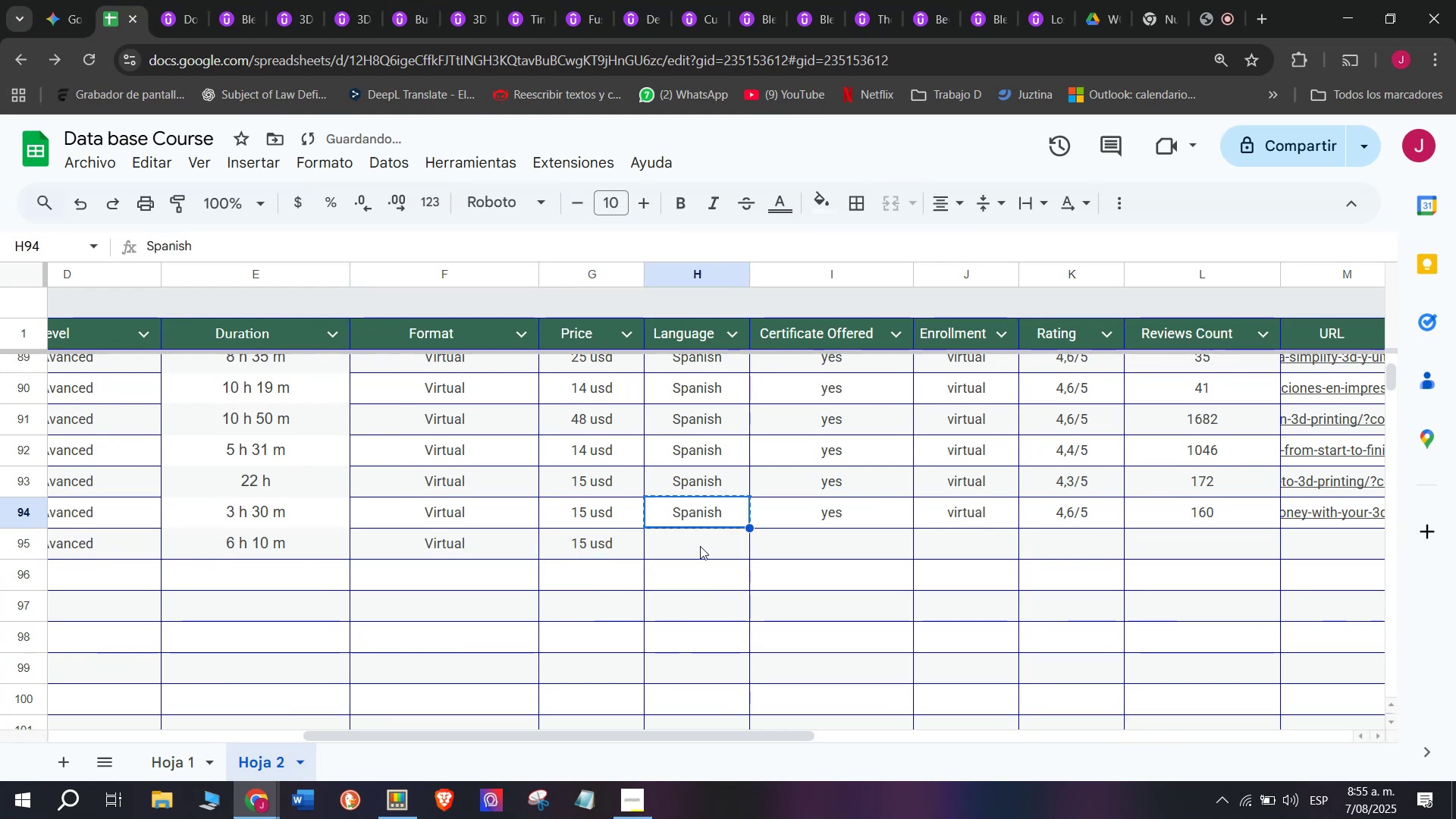 
key(Z)
 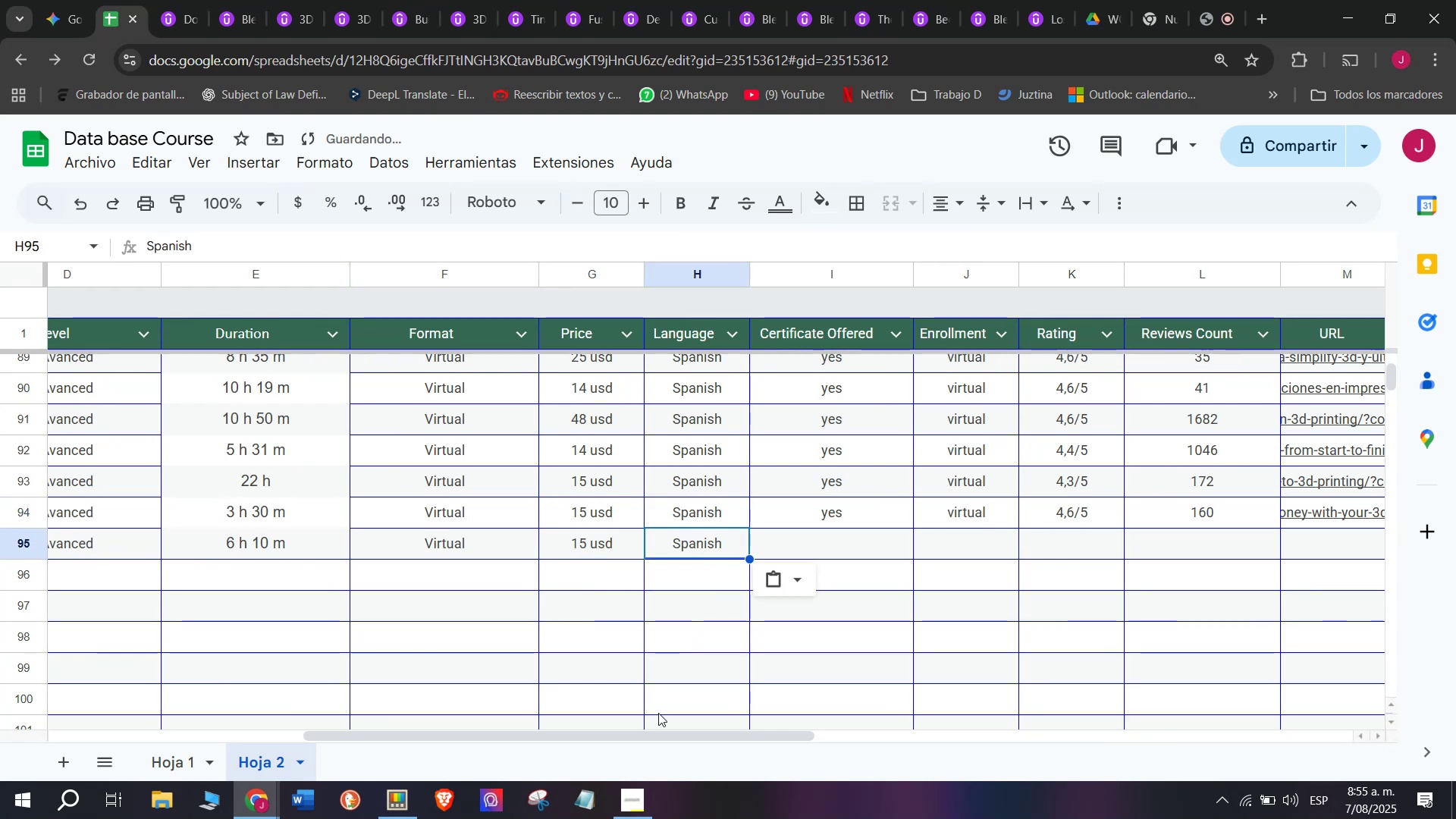 
key(Control+ControlLeft)
 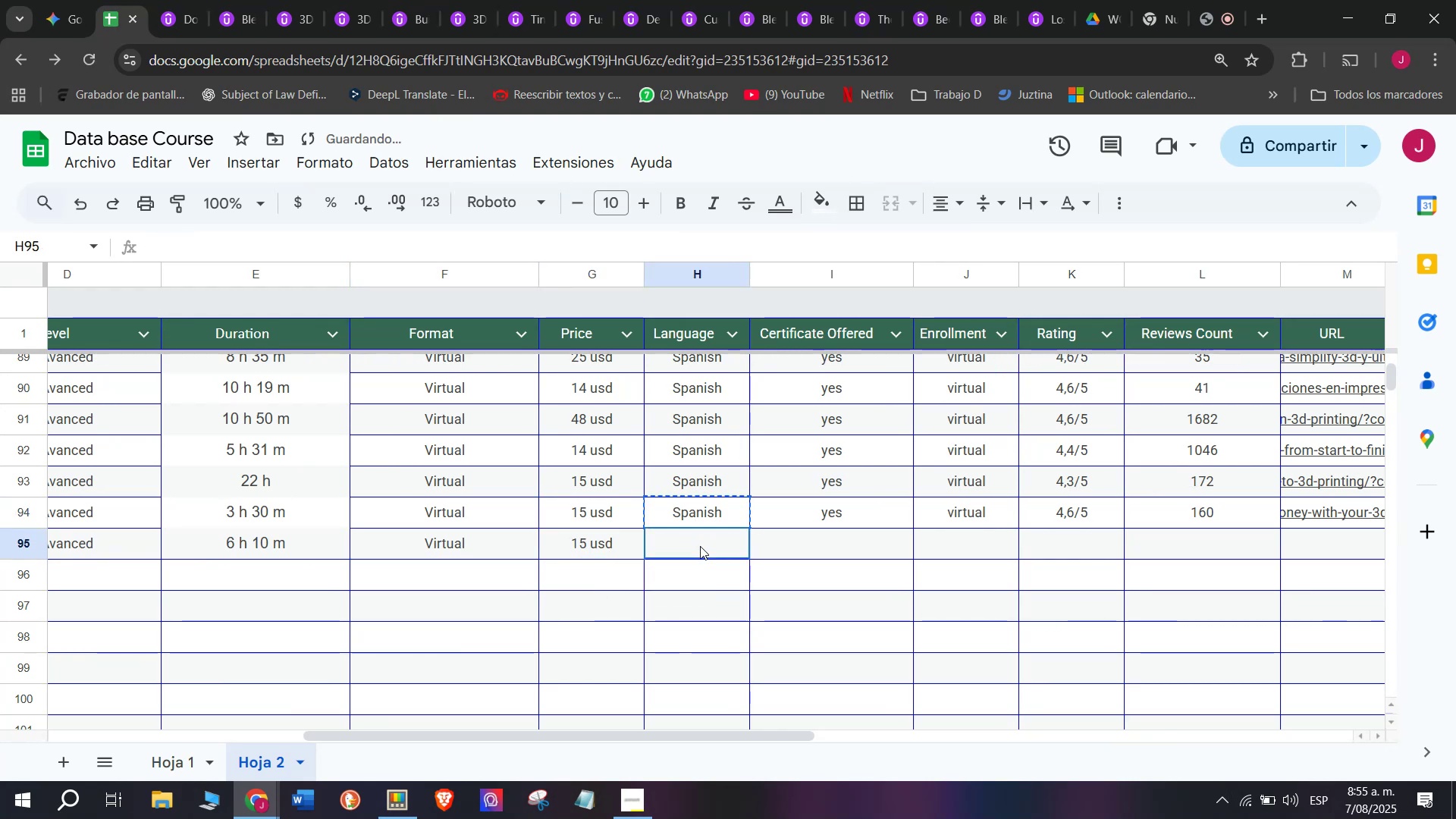 
key(Control+V)
 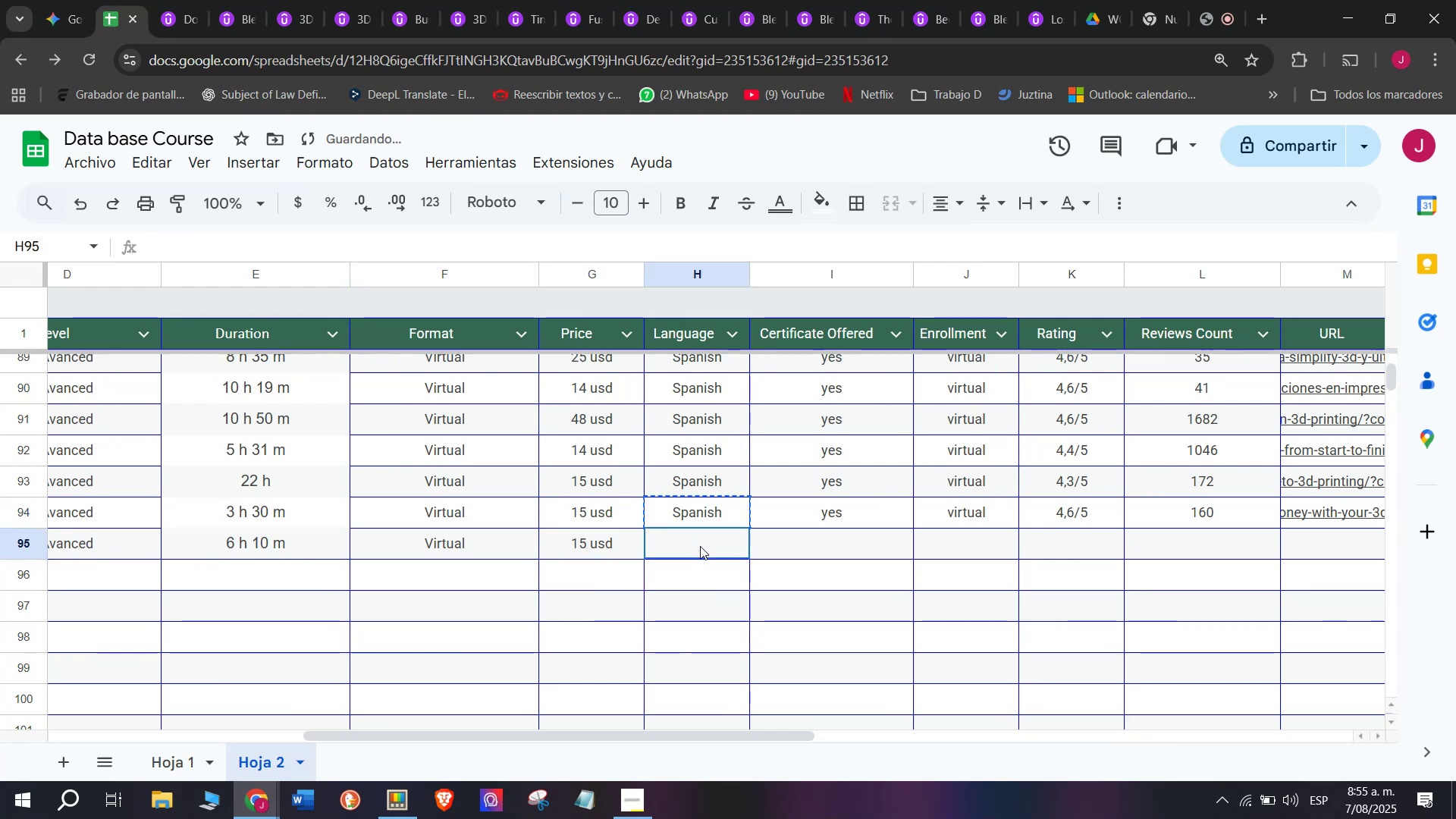 
triple_click([700, 546])
 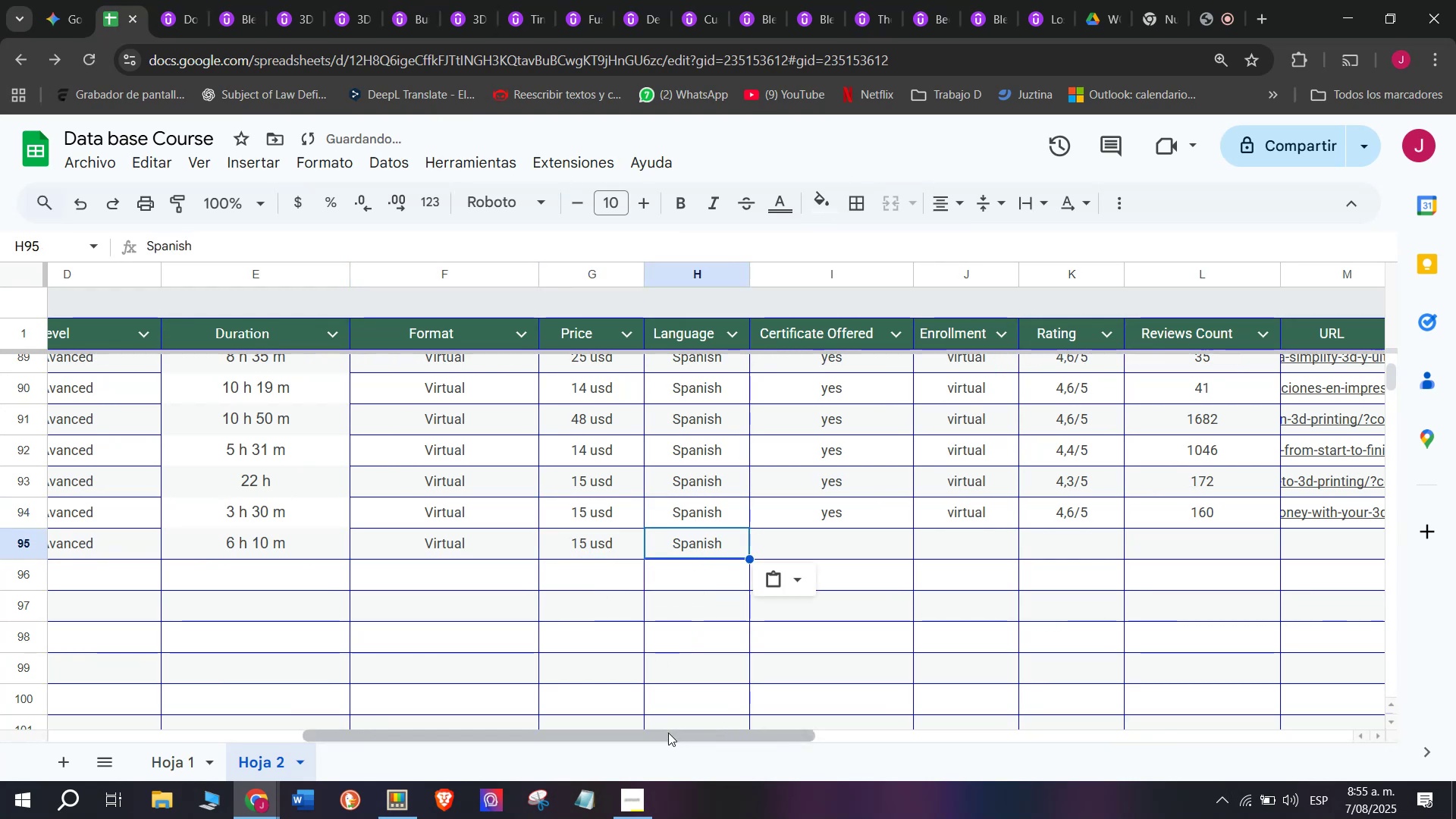 
left_click_drag(start_coordinate=[669, 736], to_coordinate=[796, 728])
 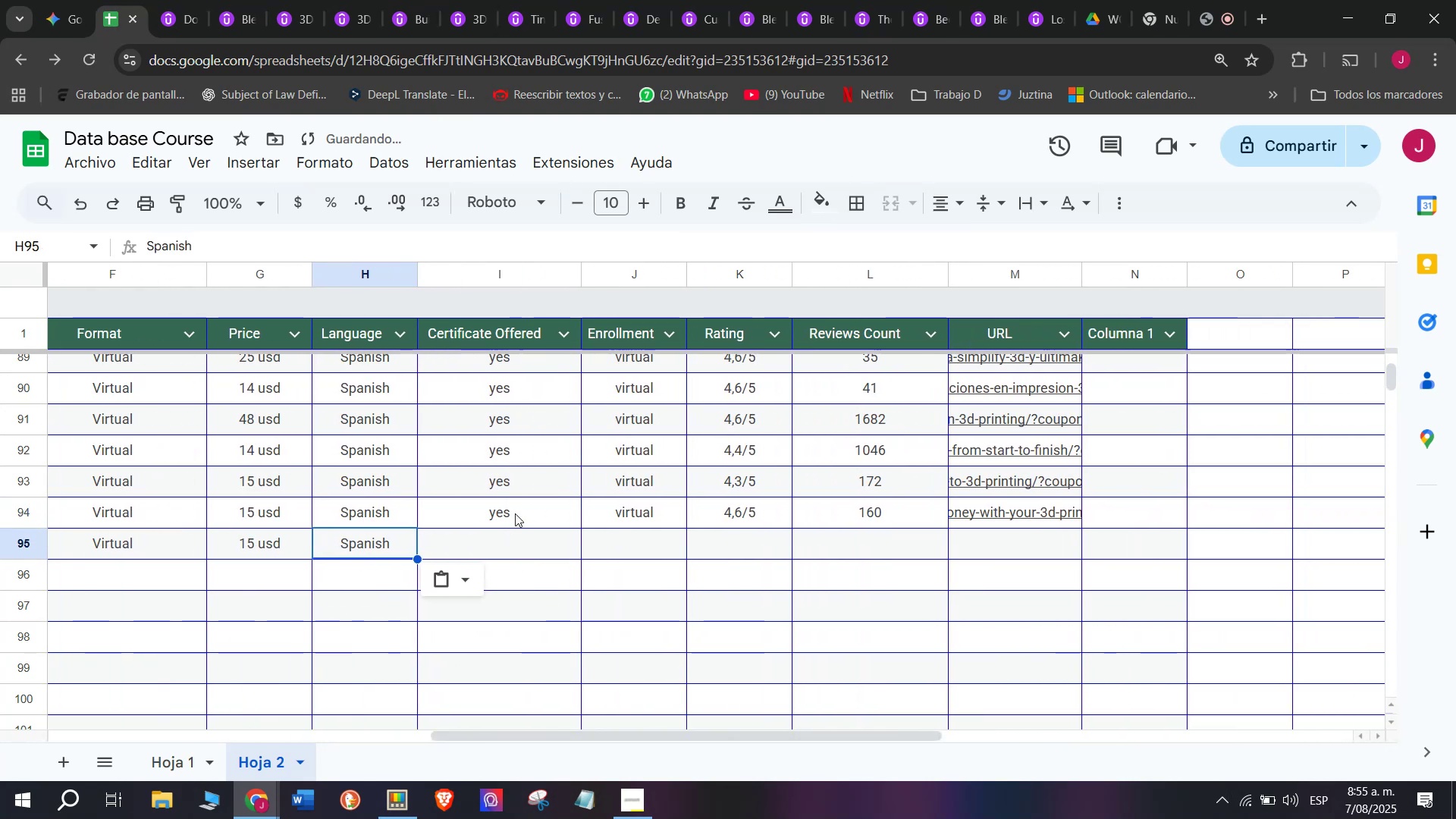 
left_click([515, 507])
 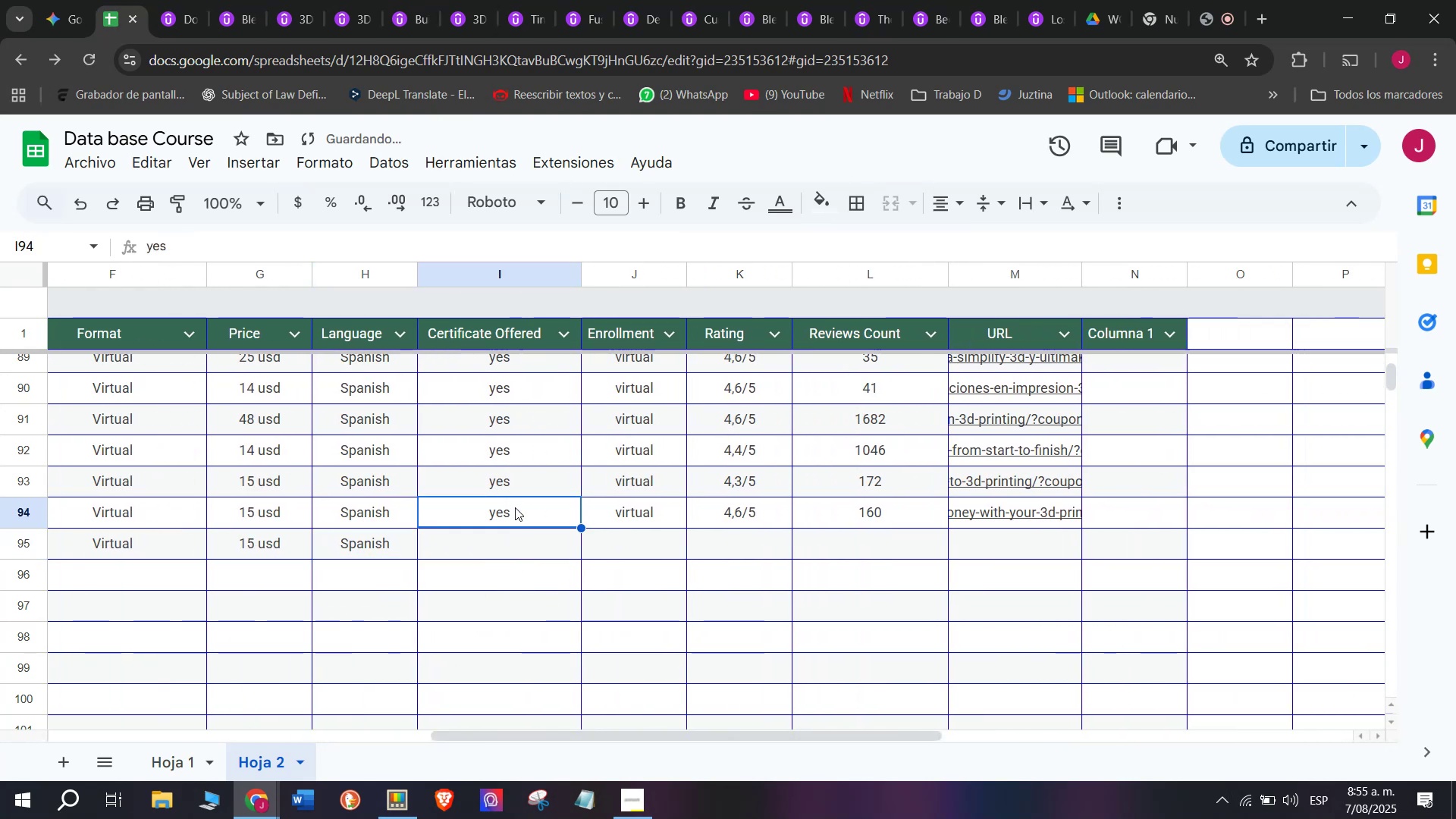 
key(Control+ControlLeft)
 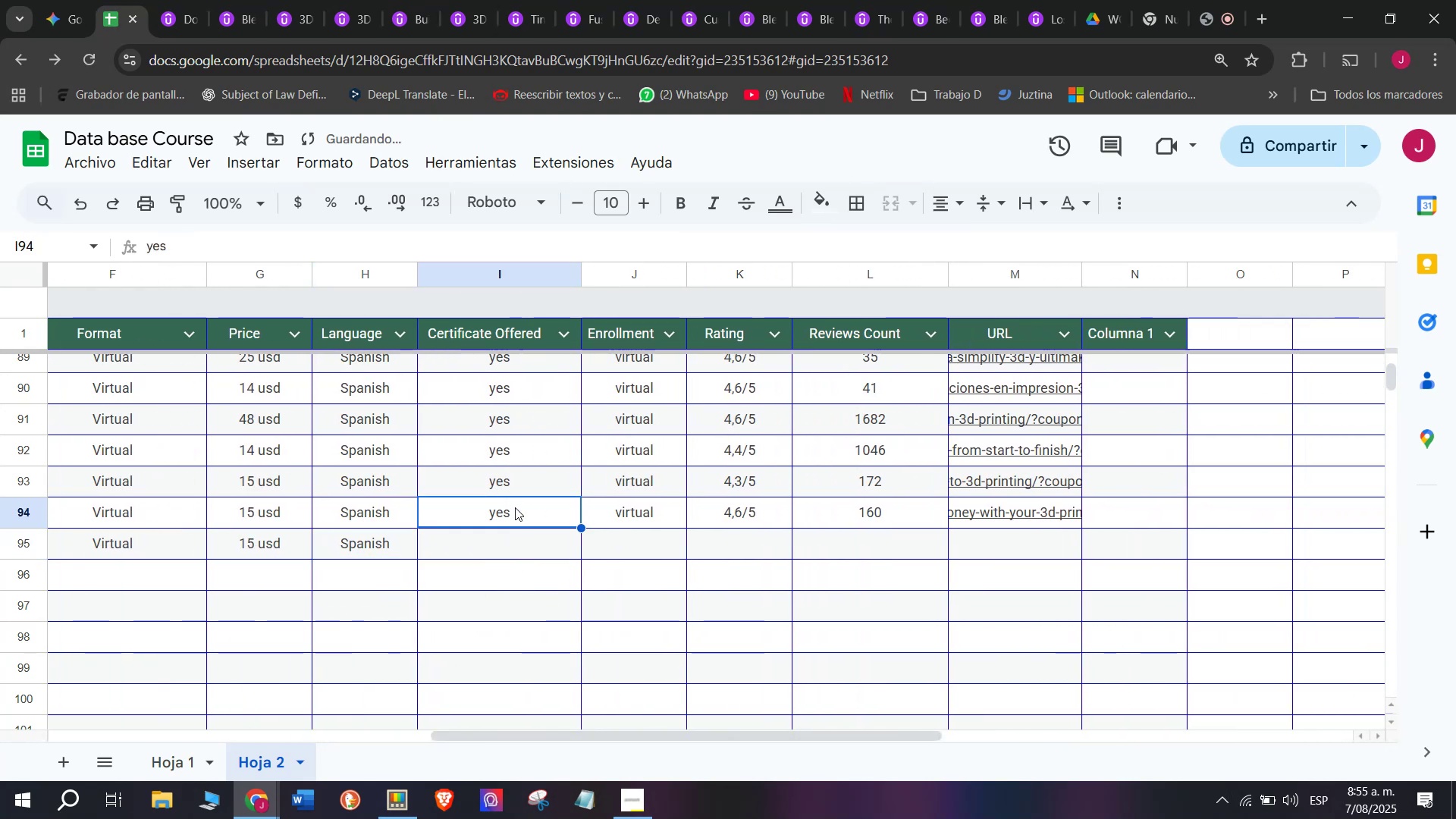 
key(Break)
 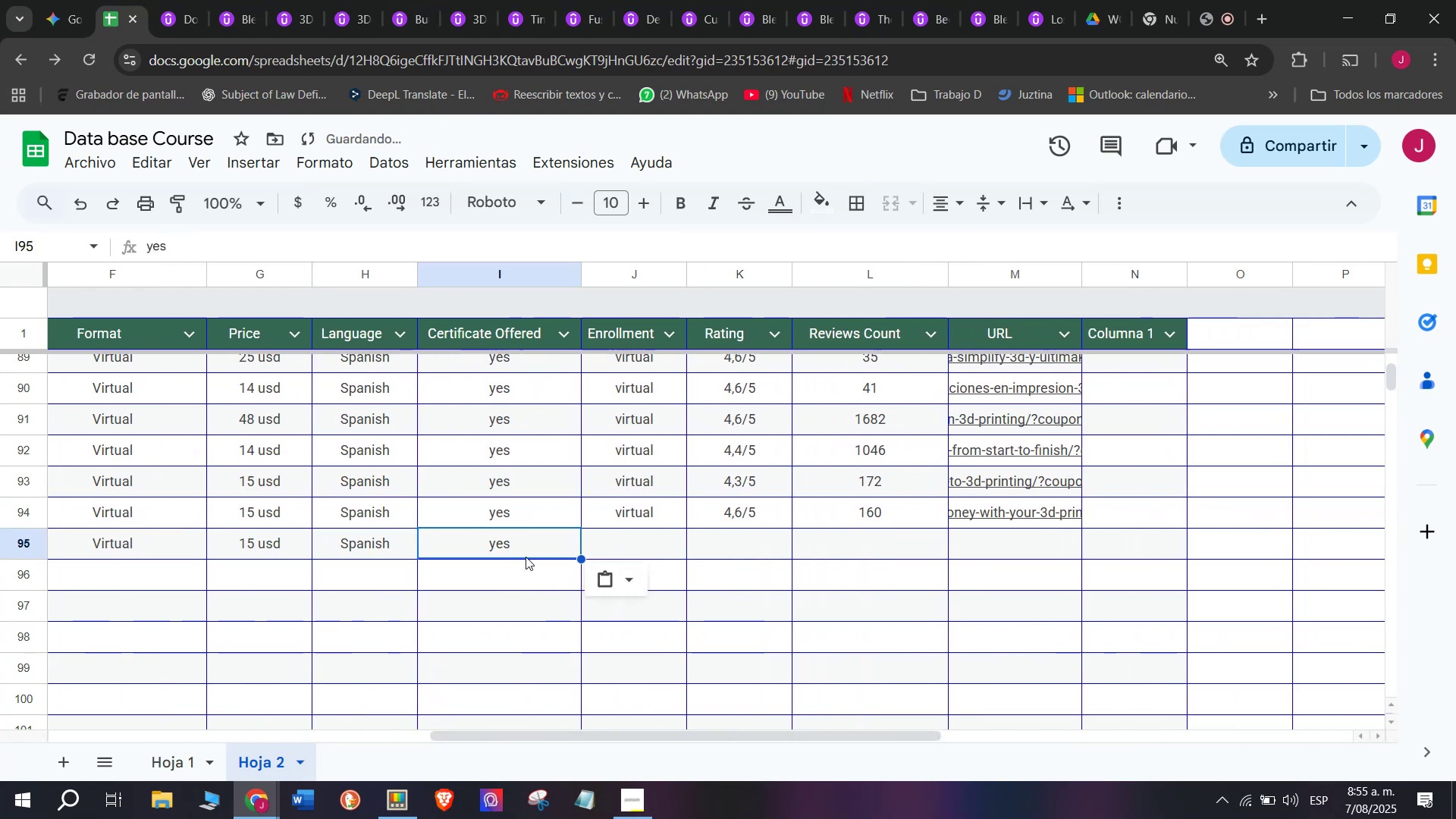 
key(Control+C)
 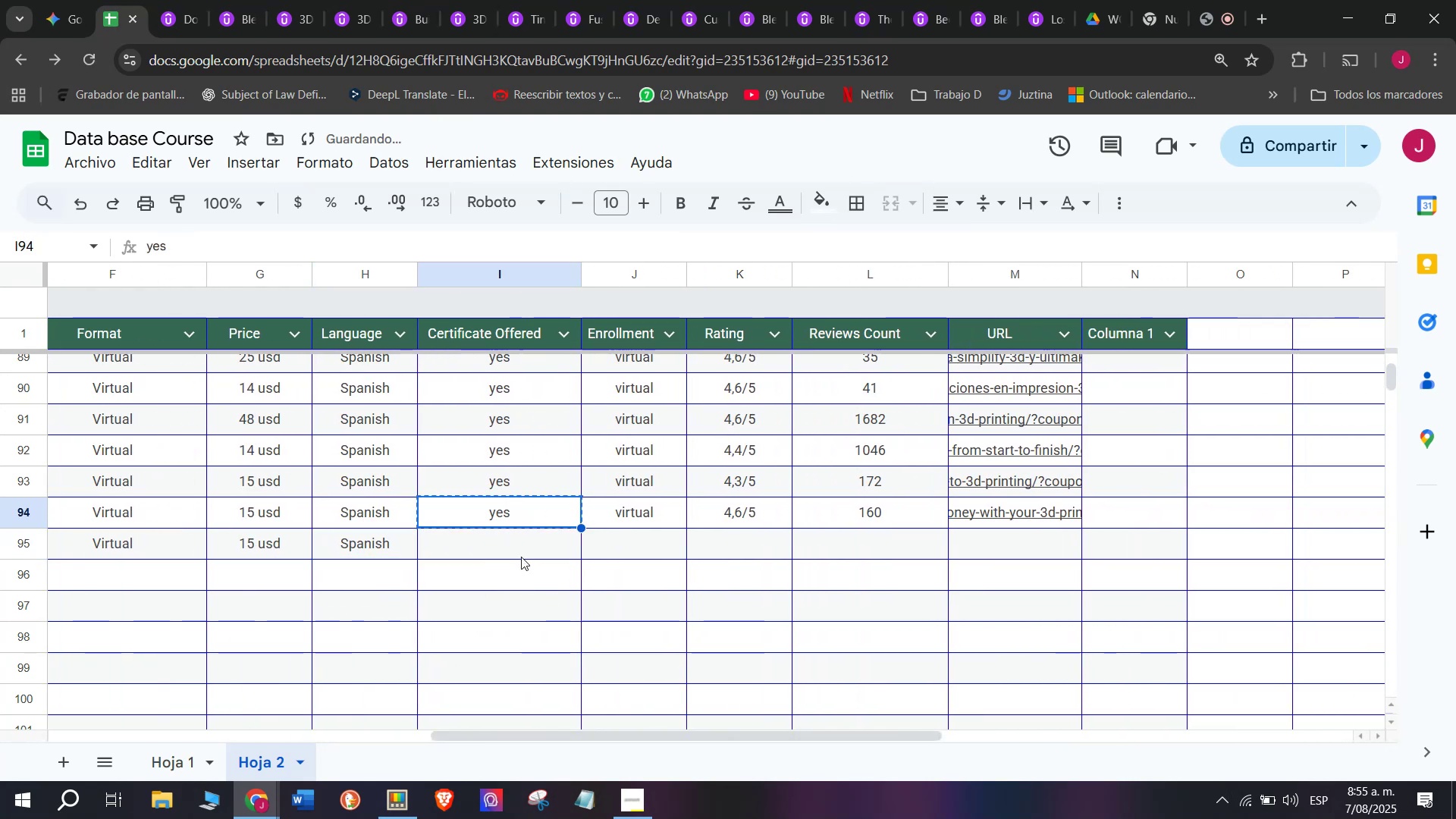 
key(Control+ControlLeft)
 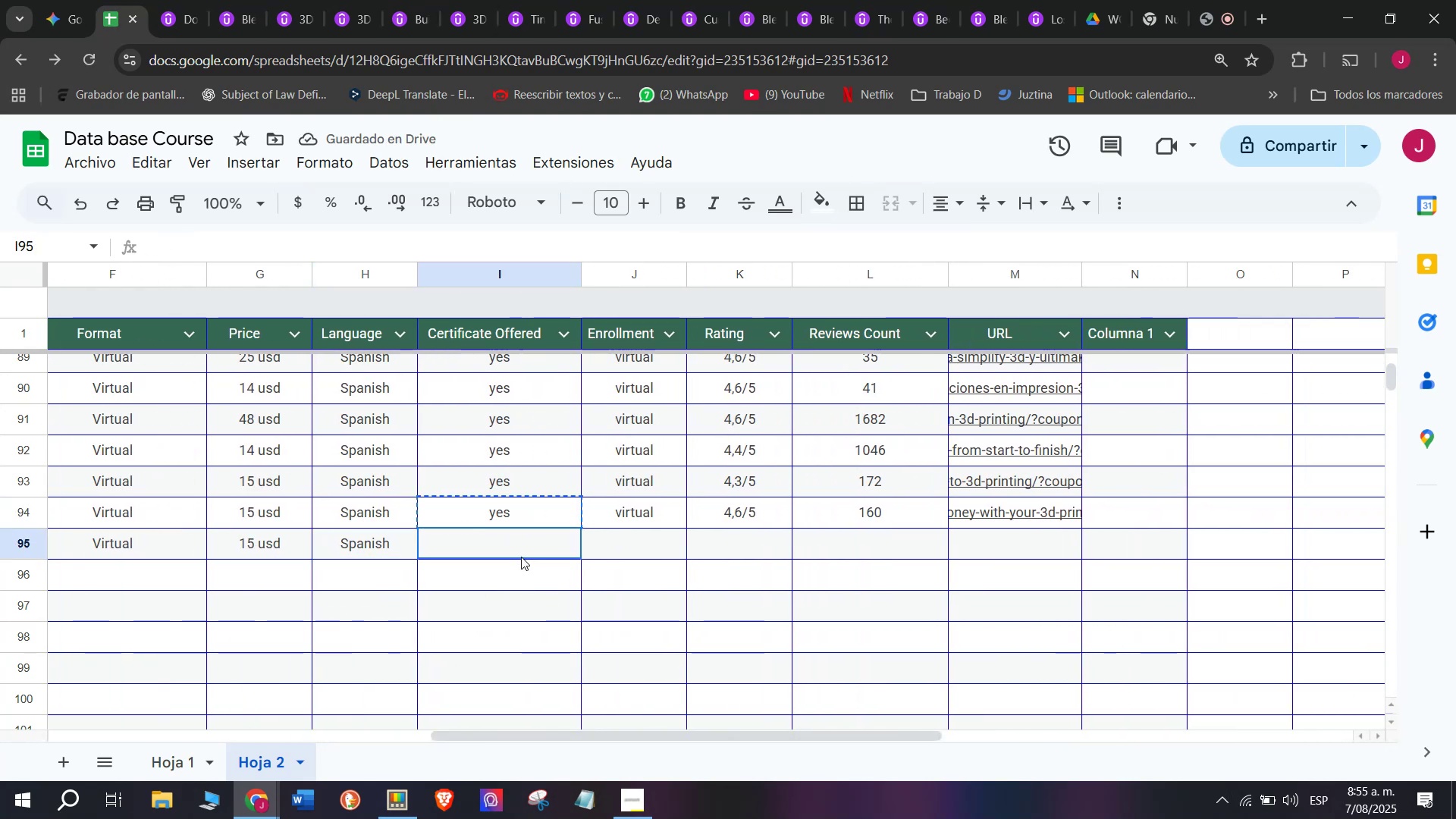 
key(Z)
 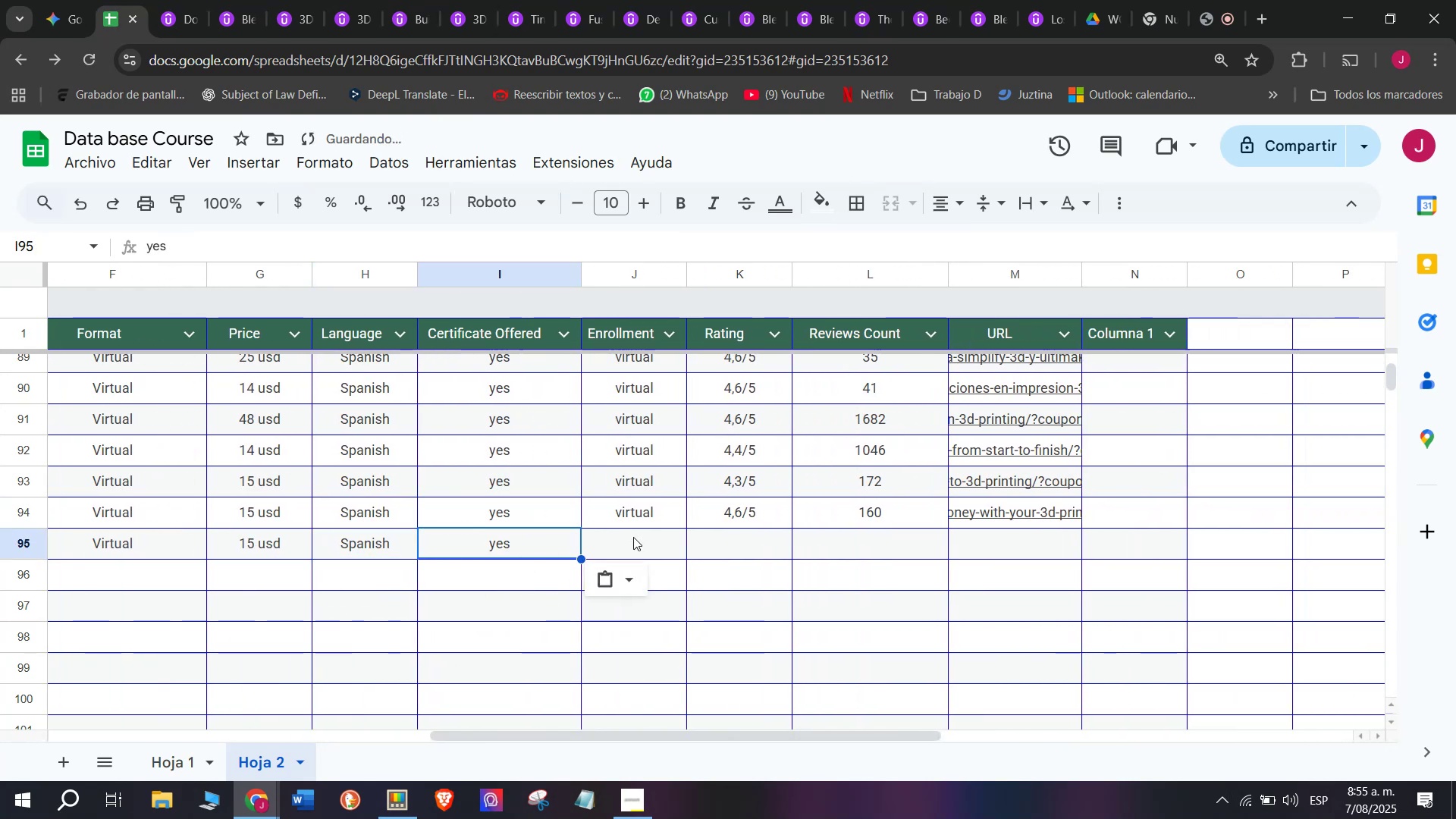 
key(Control+V)
 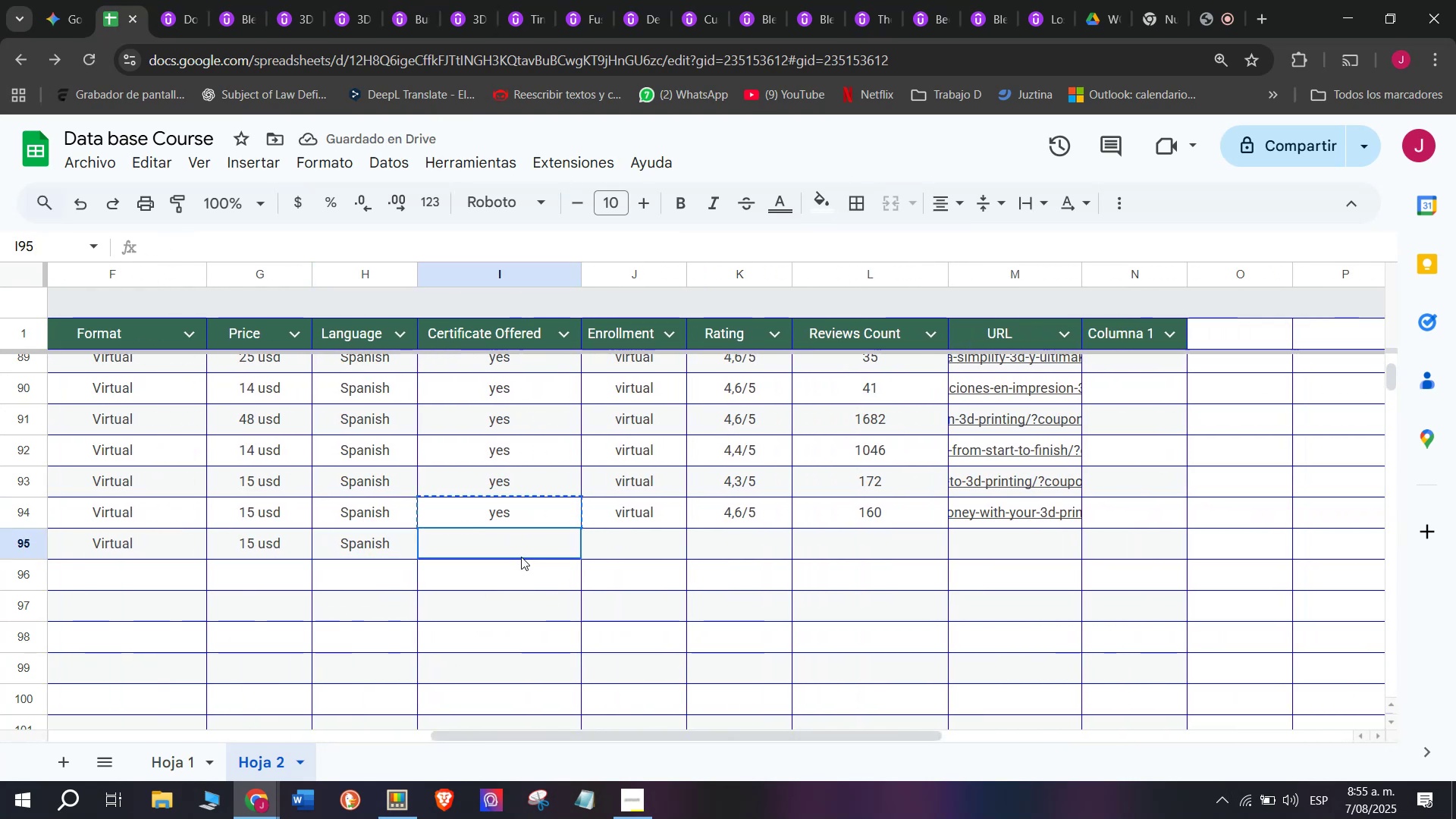 
double_click([521, 557])
 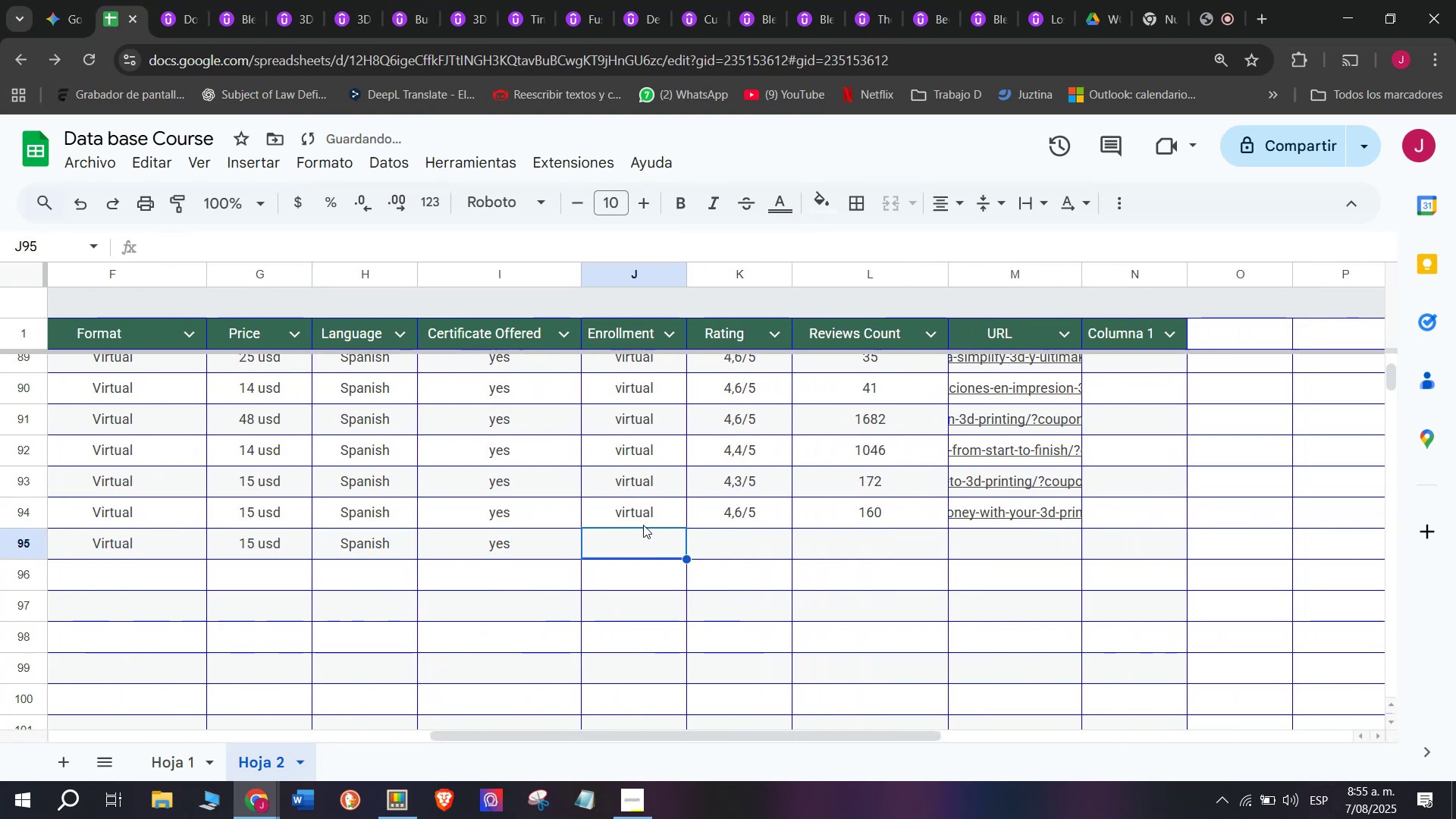 
double_click([645, 522])
 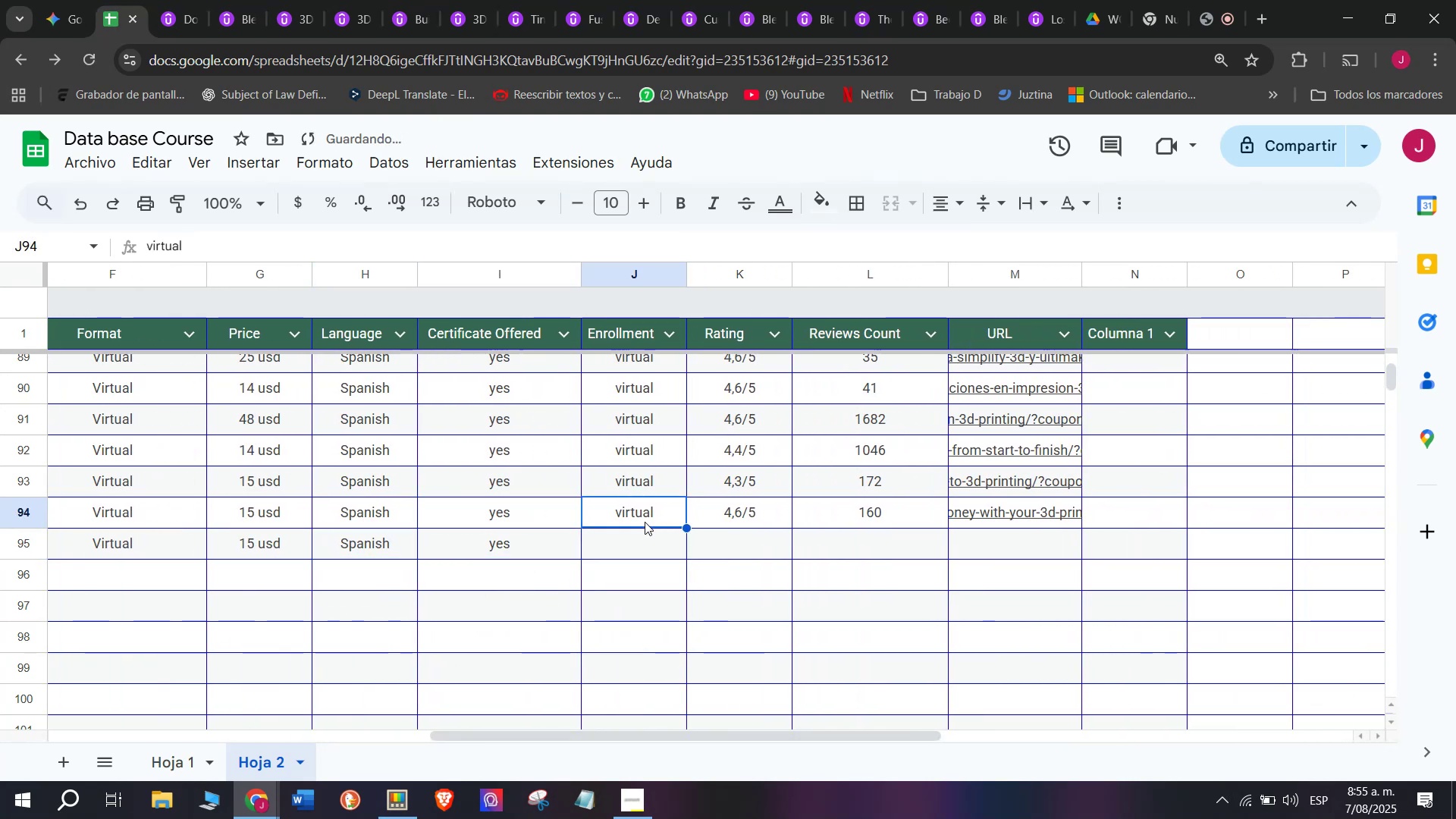 
key(Break)
 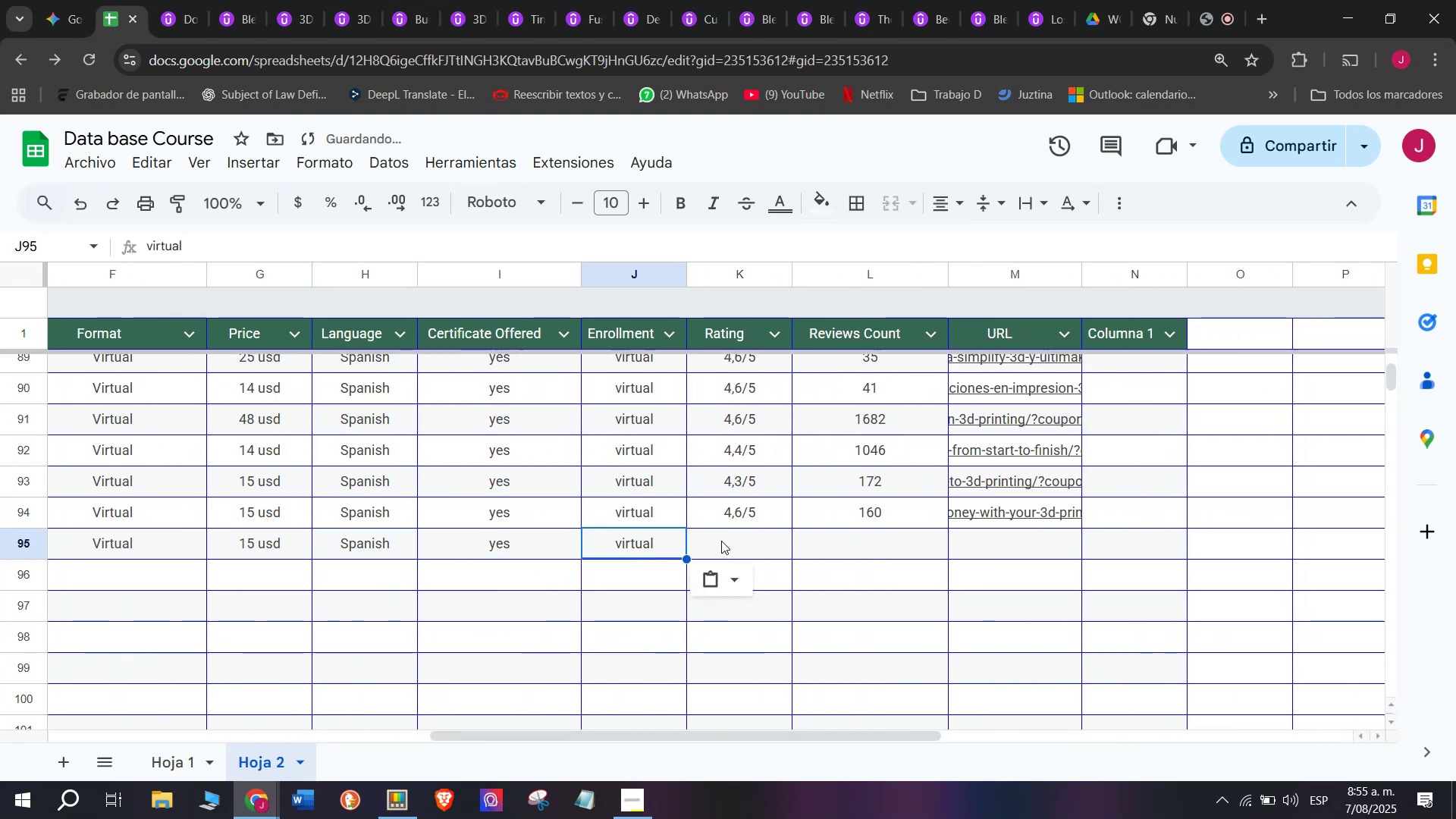 
key(Control+ControlLeft)
 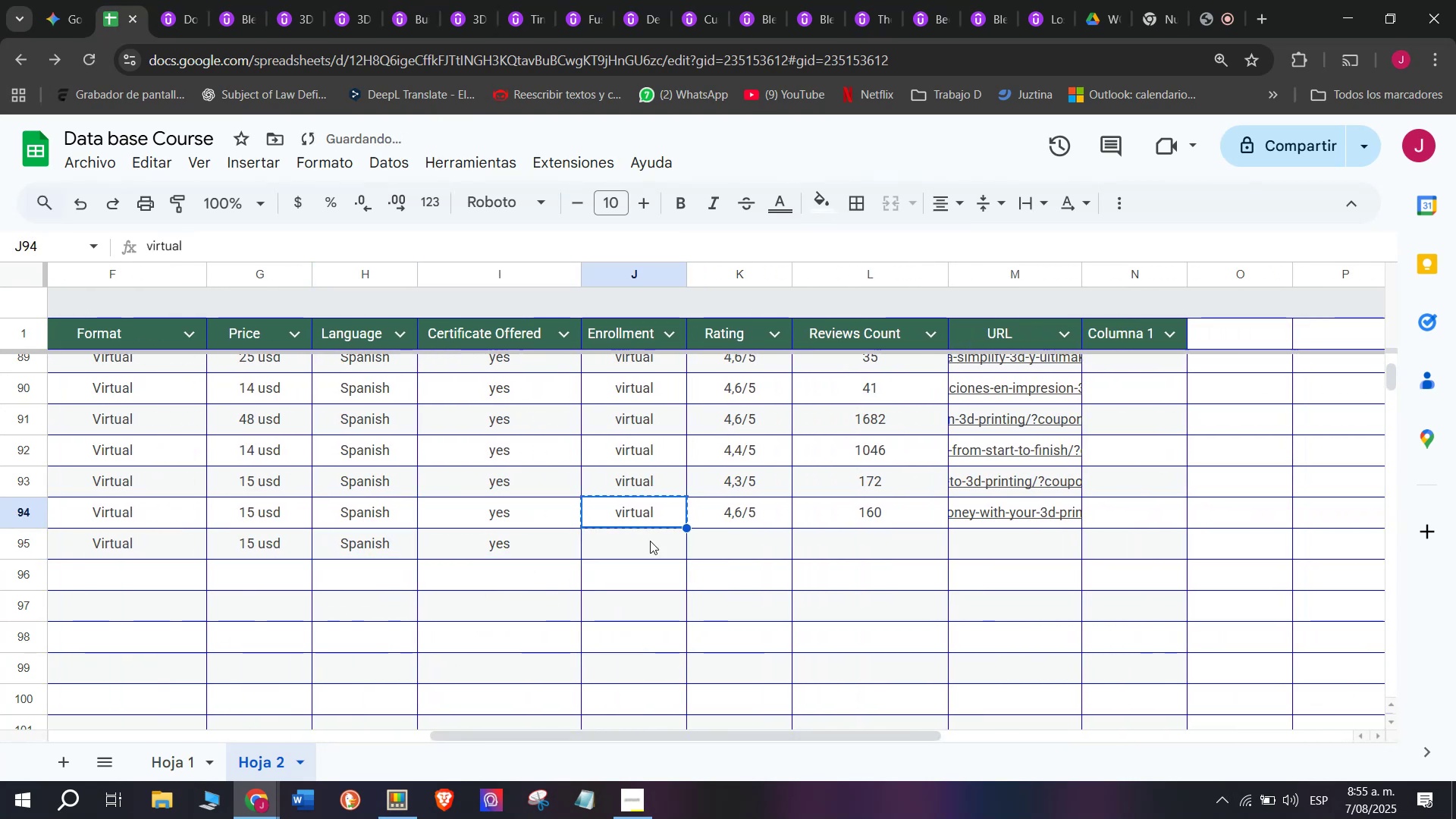 
key(Control+C)
 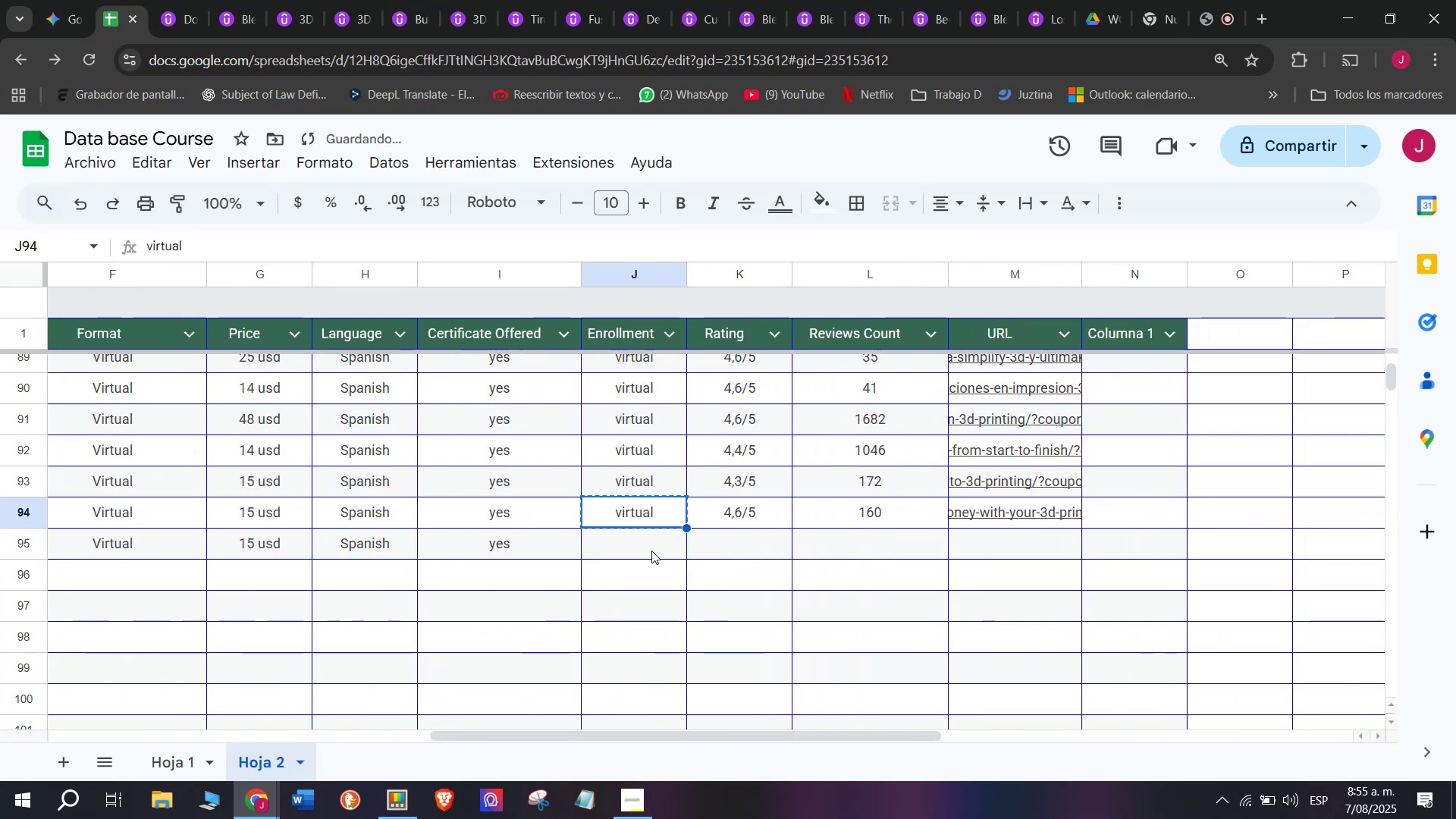 
triple_click([651, 551])
 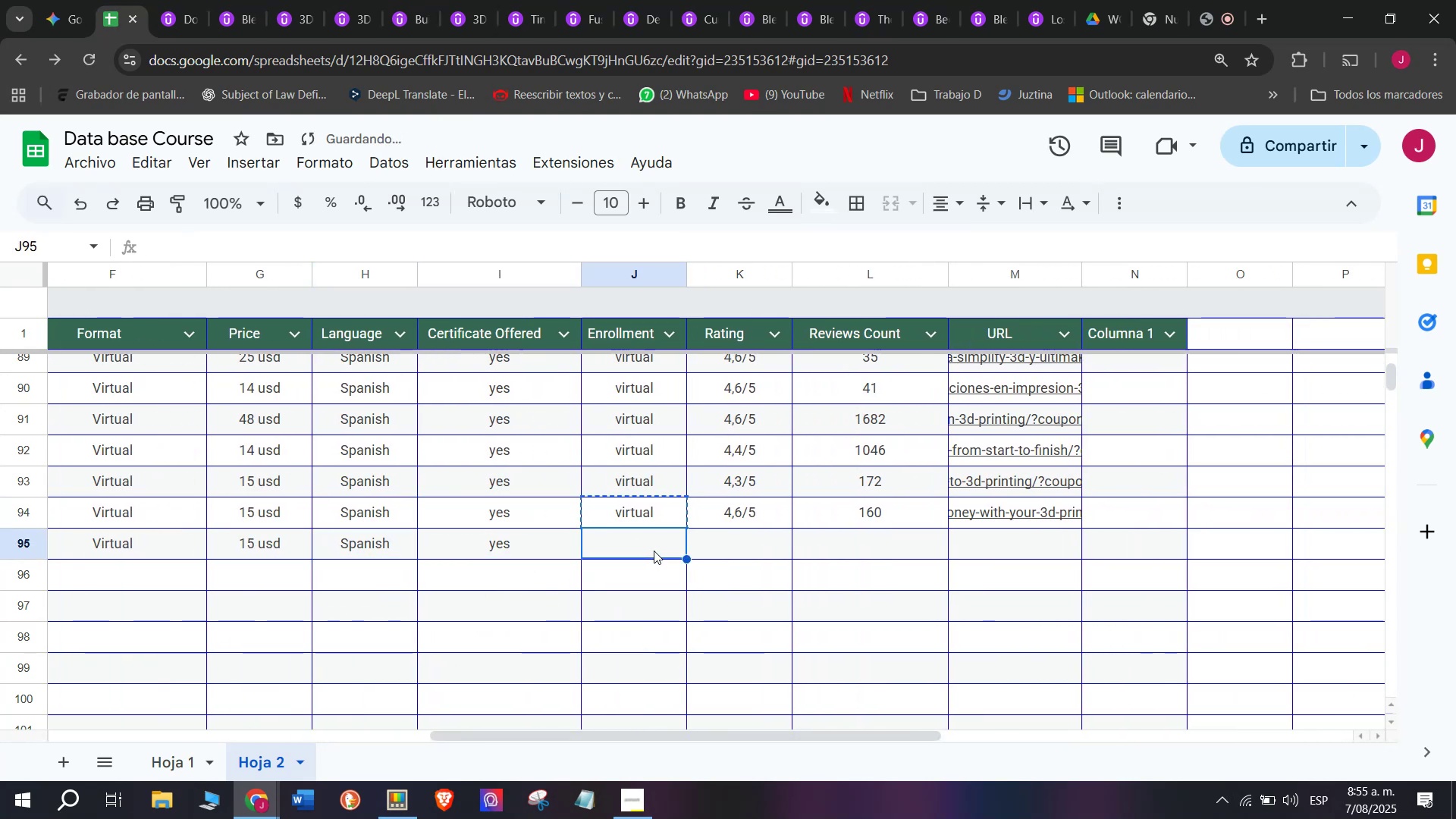 
key(Control+ControlLeft)
 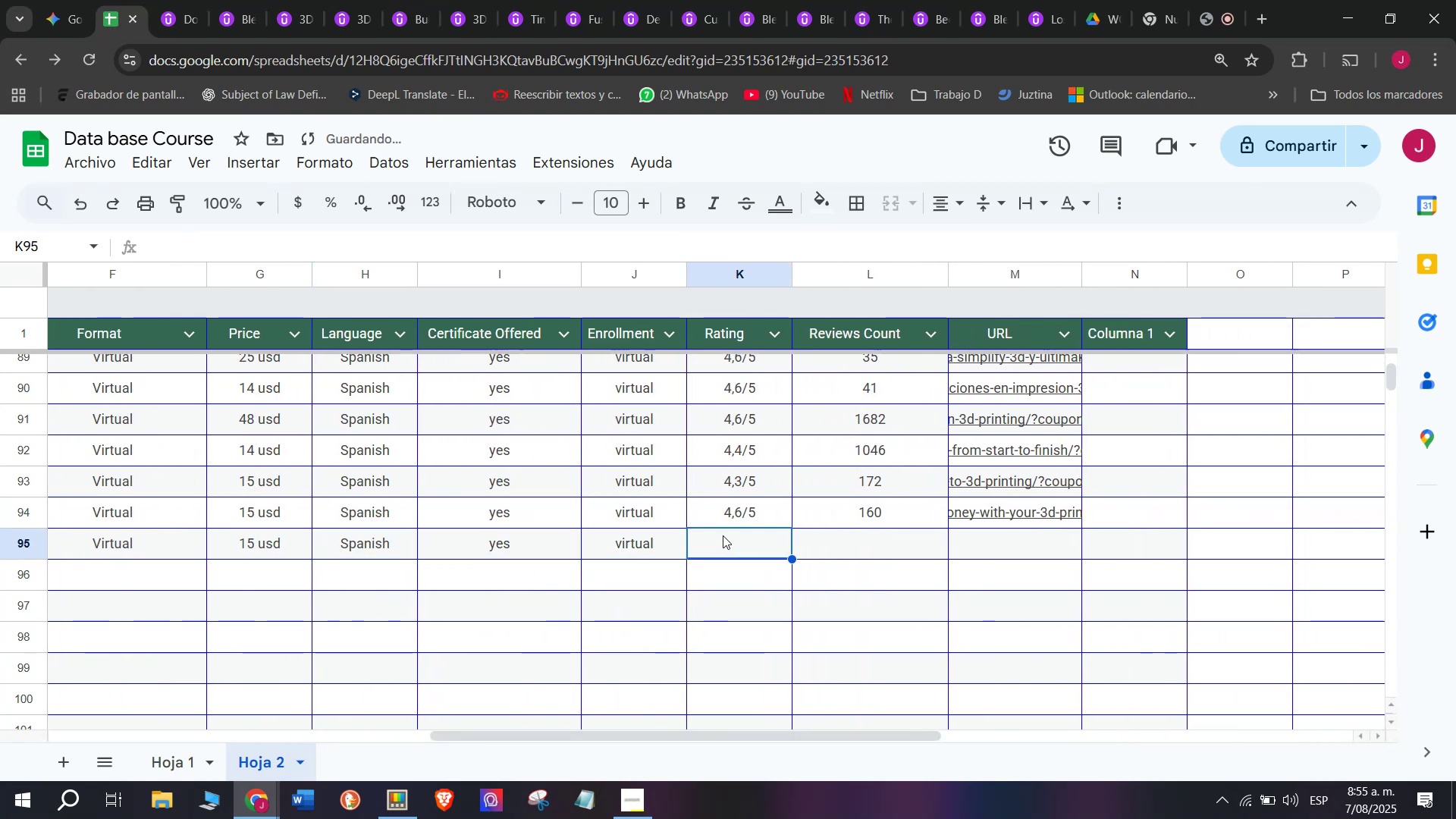 
key(Z)
 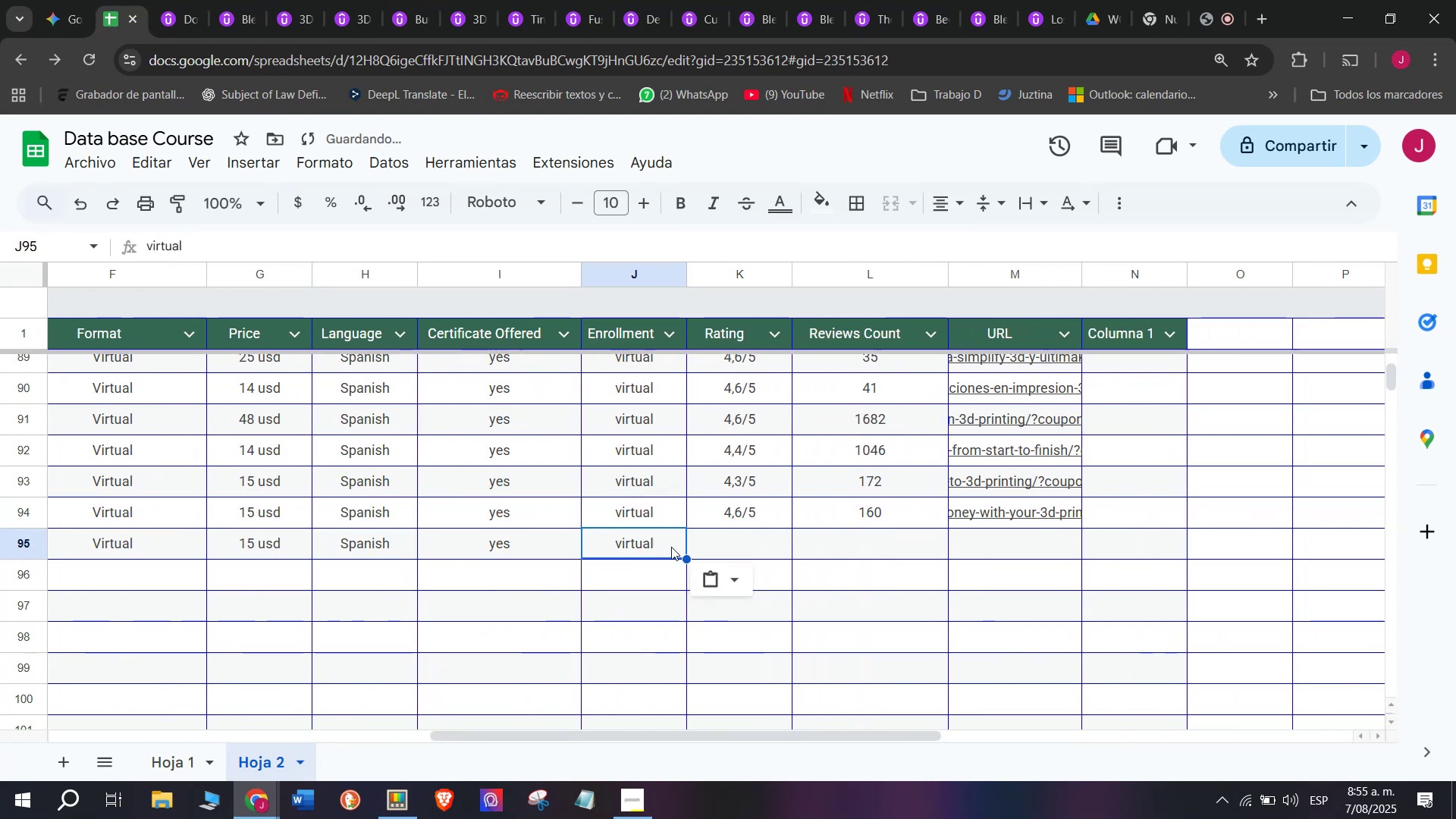 
key(Control+V)
 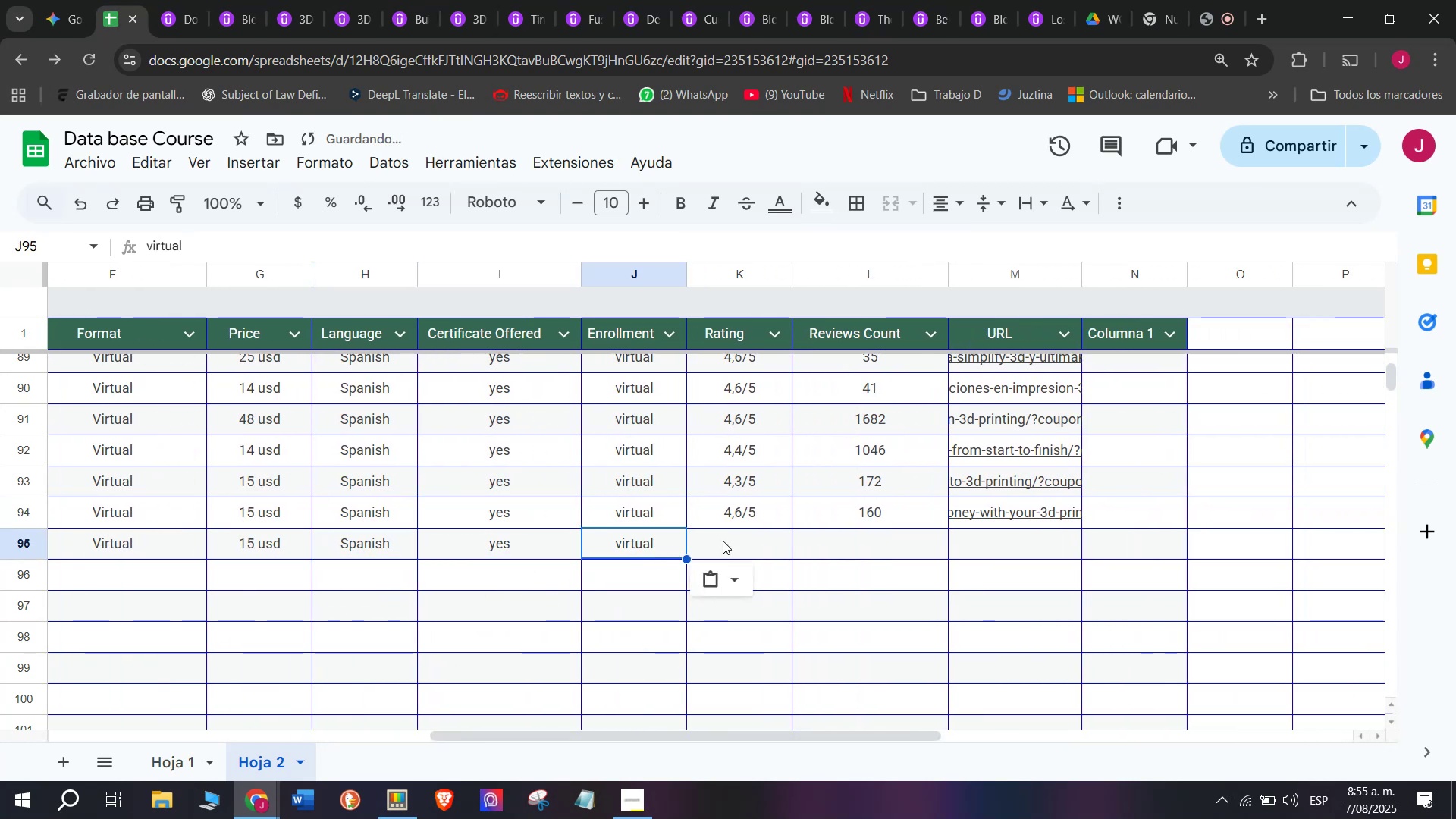 
triple_click([723, 541])
 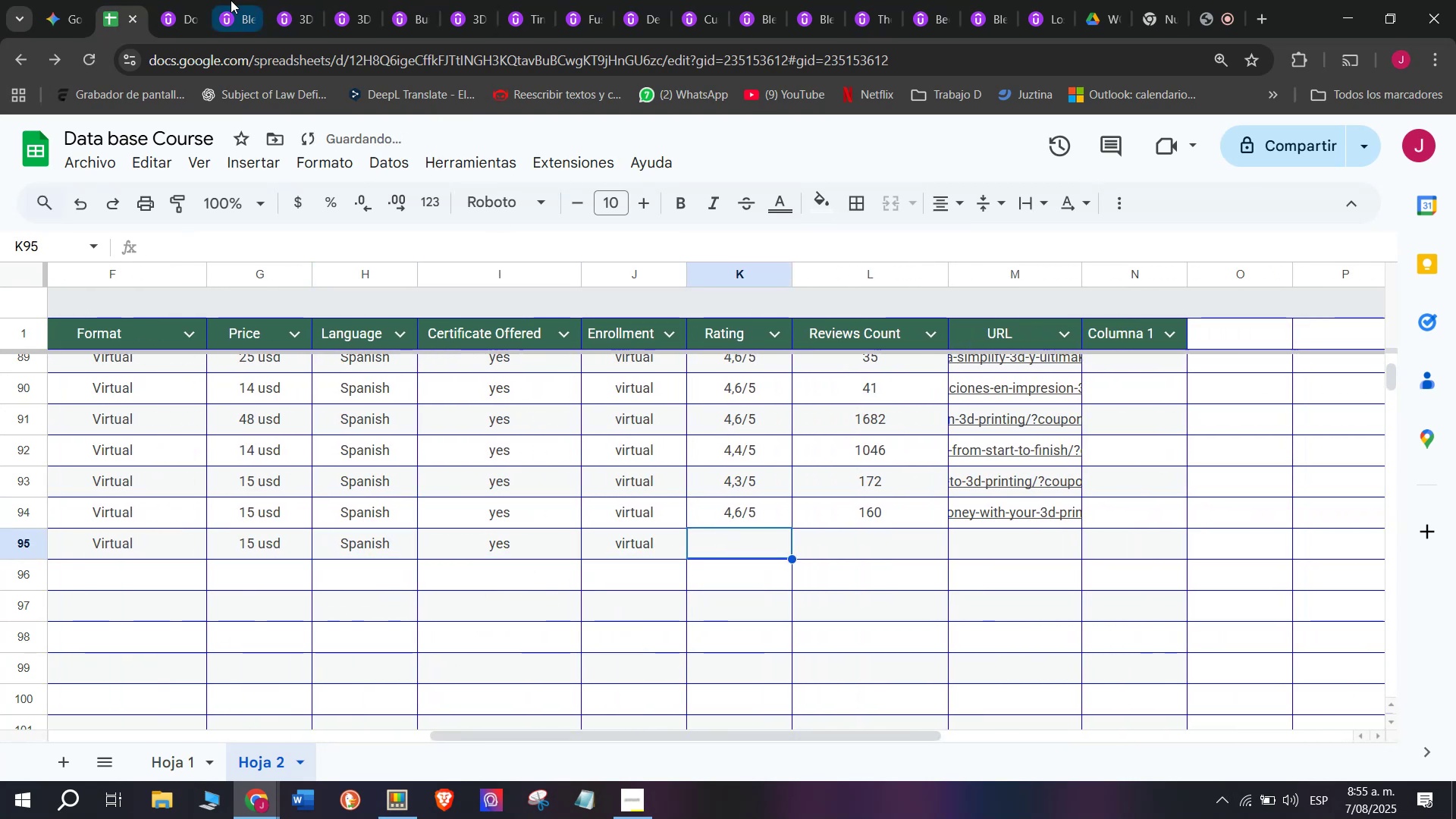 
left_click([187, 0])
 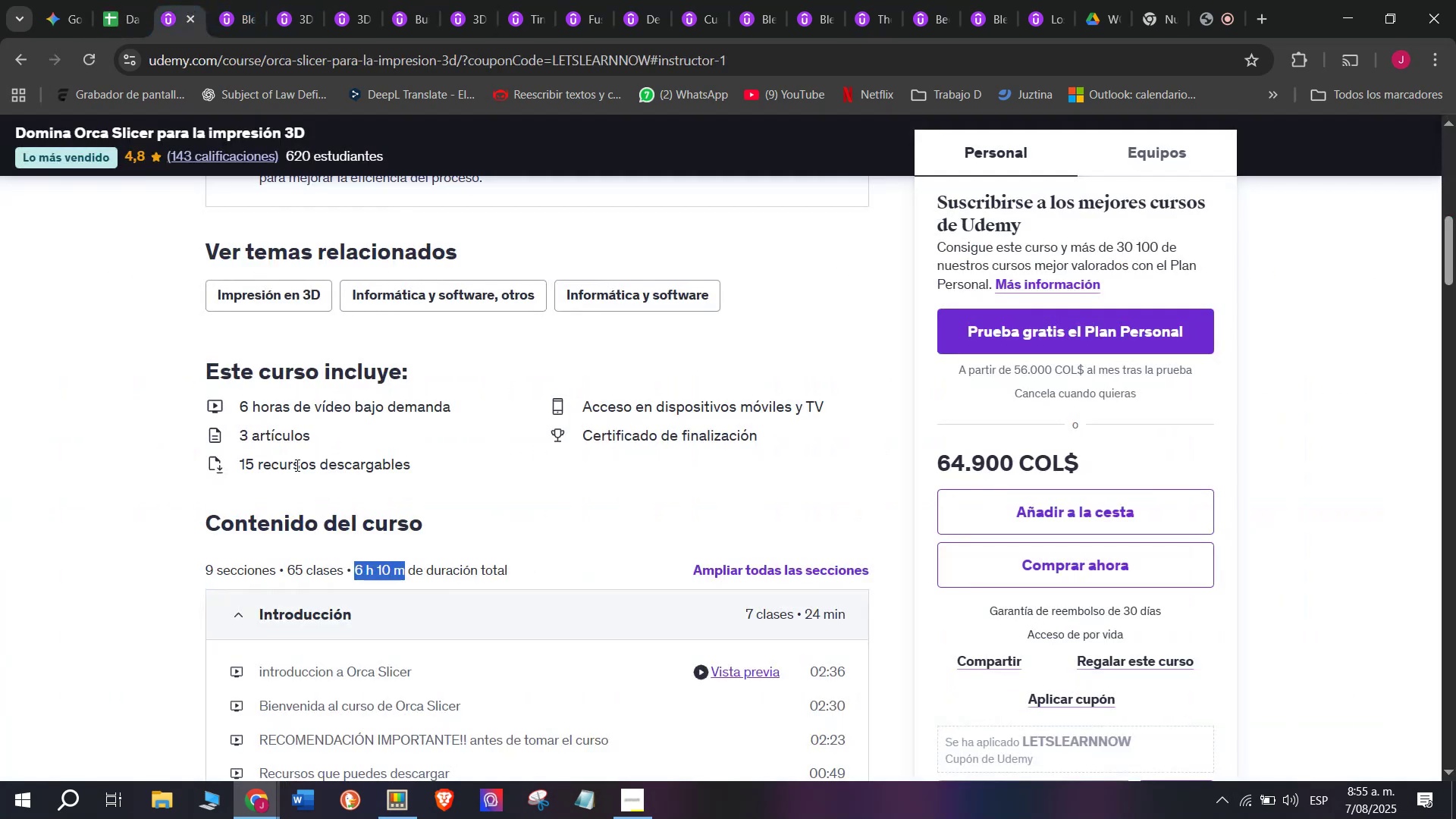 
scroll: coordinate [309, 491], scroll_direction: up, amount: 3.0
 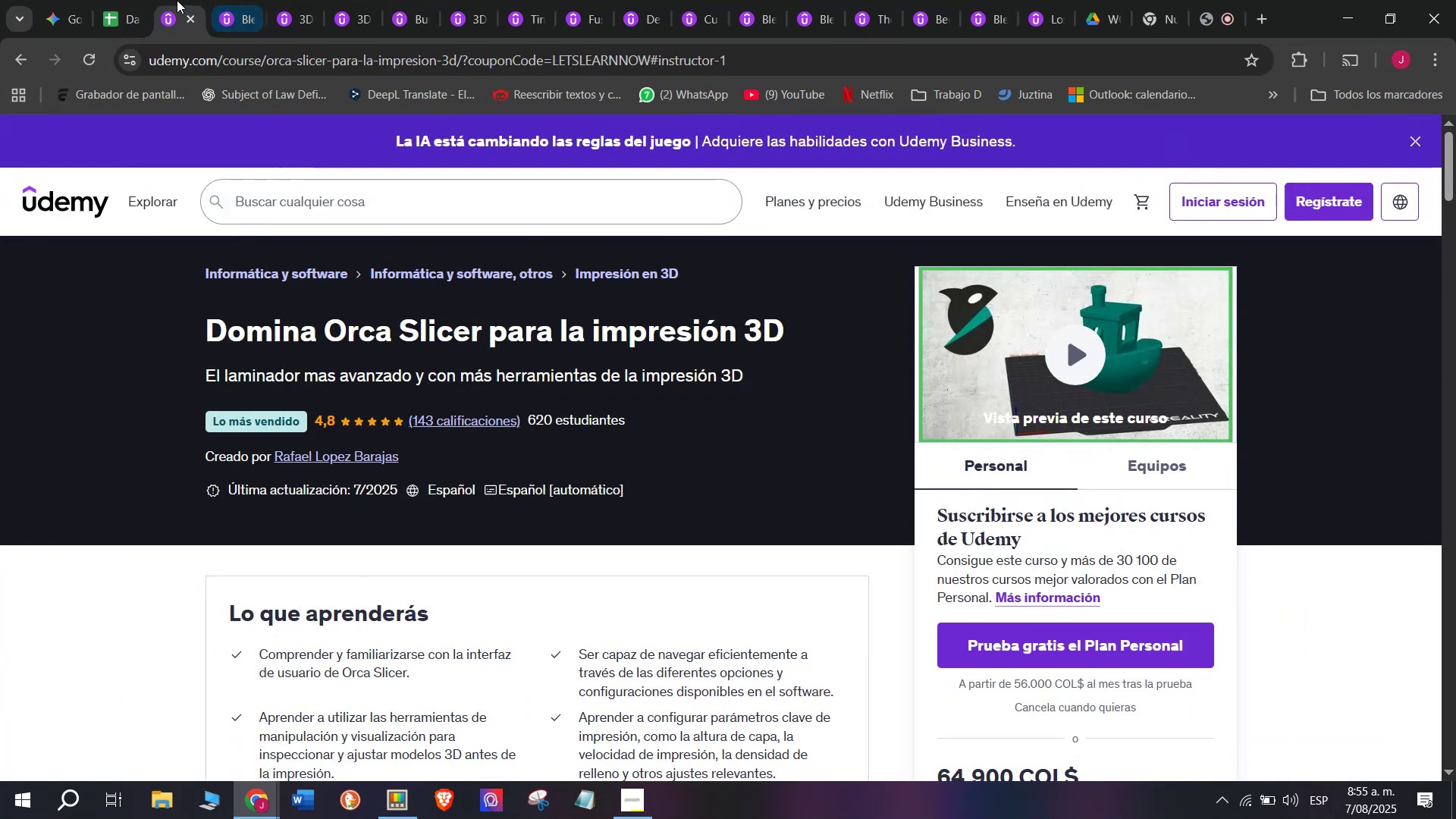 
left_click([115, 0])
 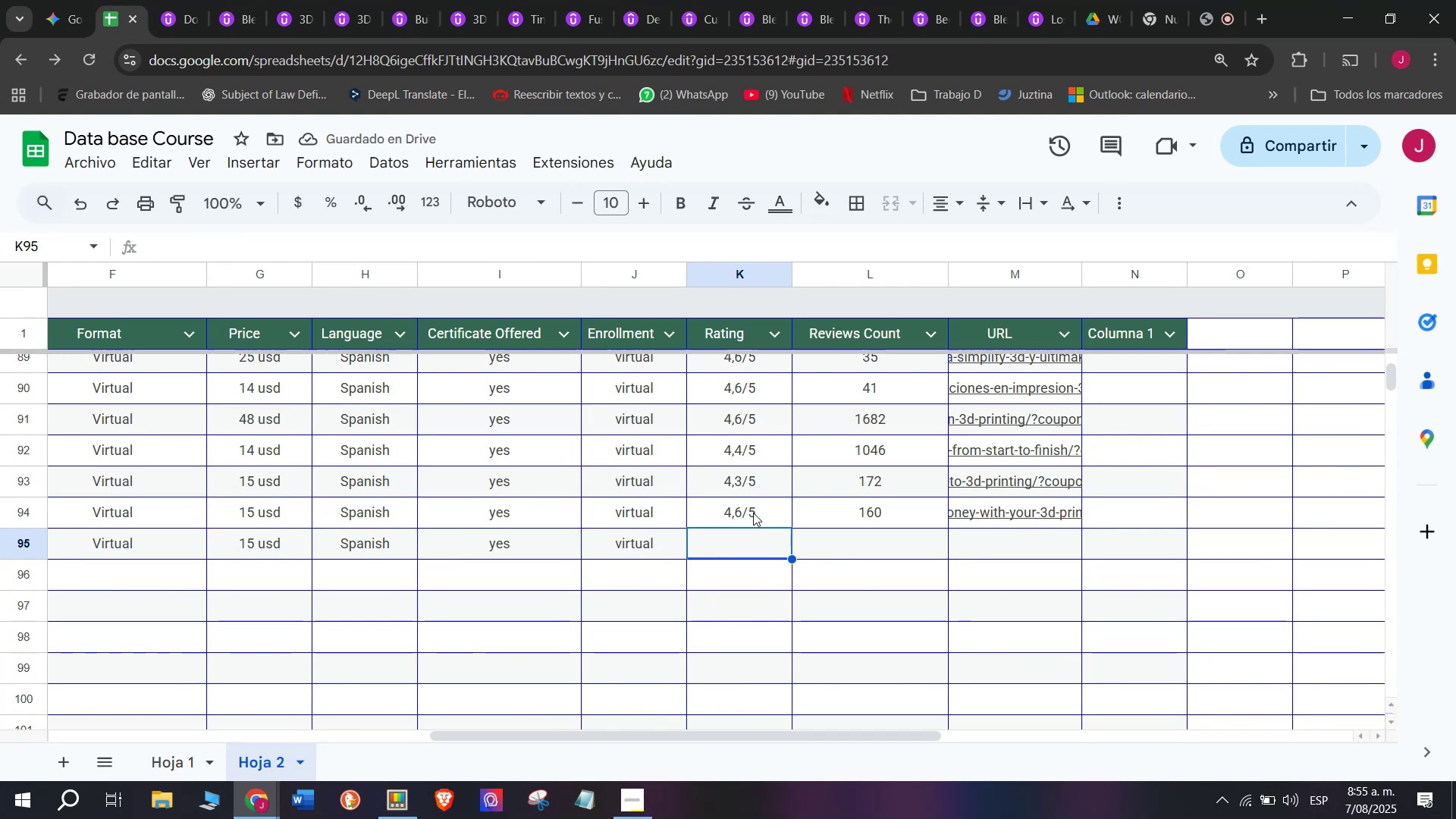 
left_click([764, 509])
 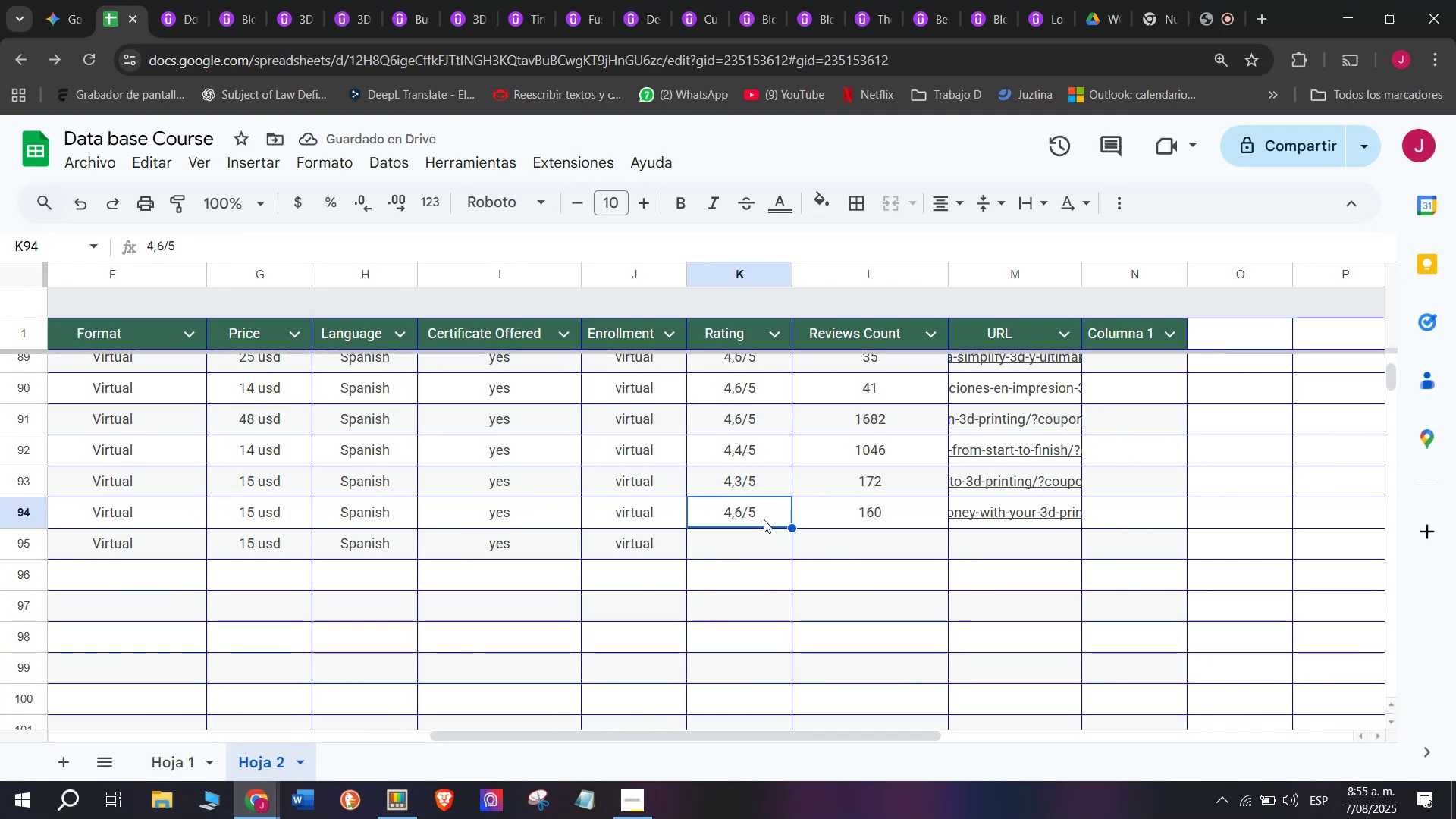 
key(Break)
 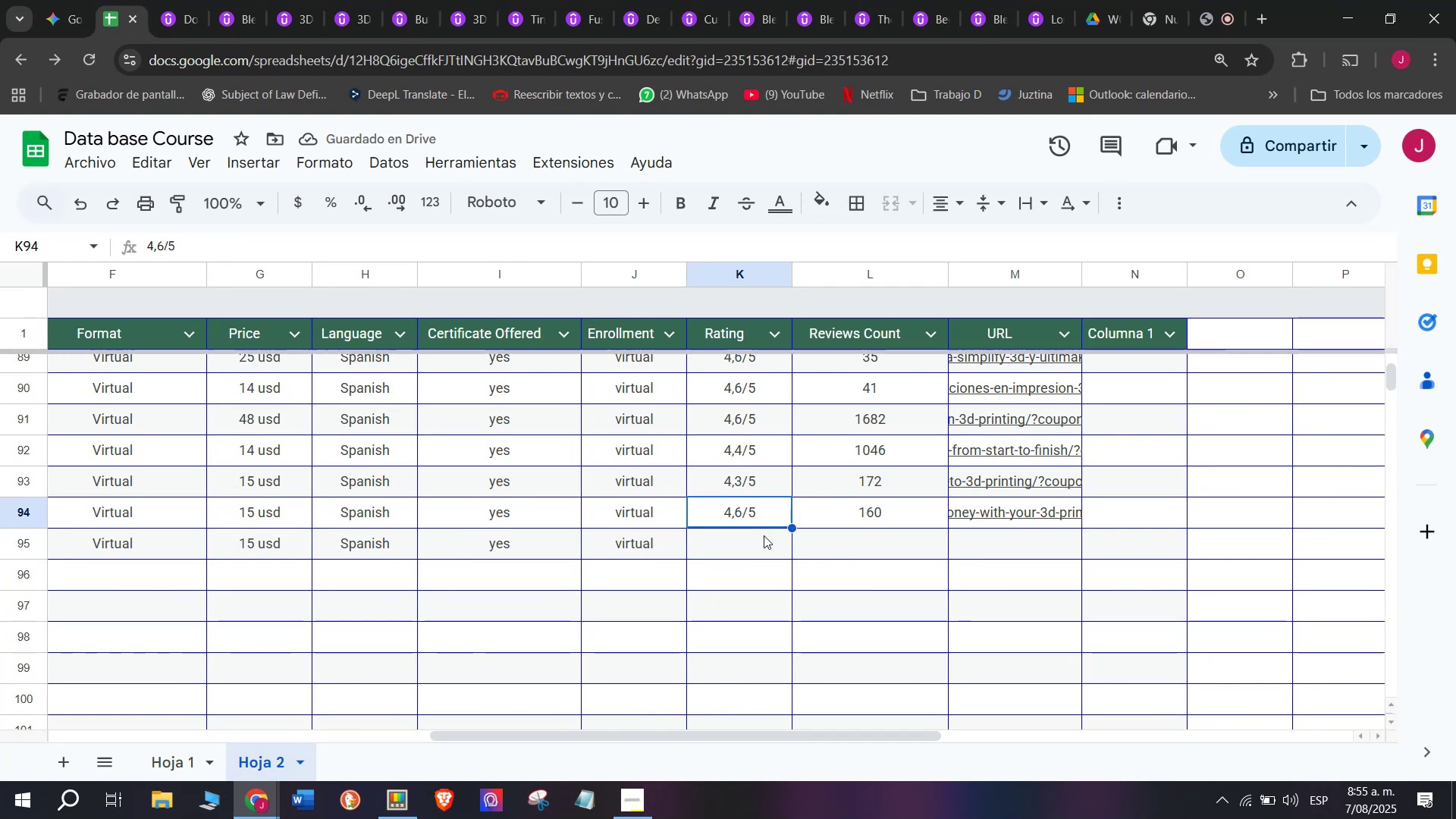 
key(Control+ControlLeft)
 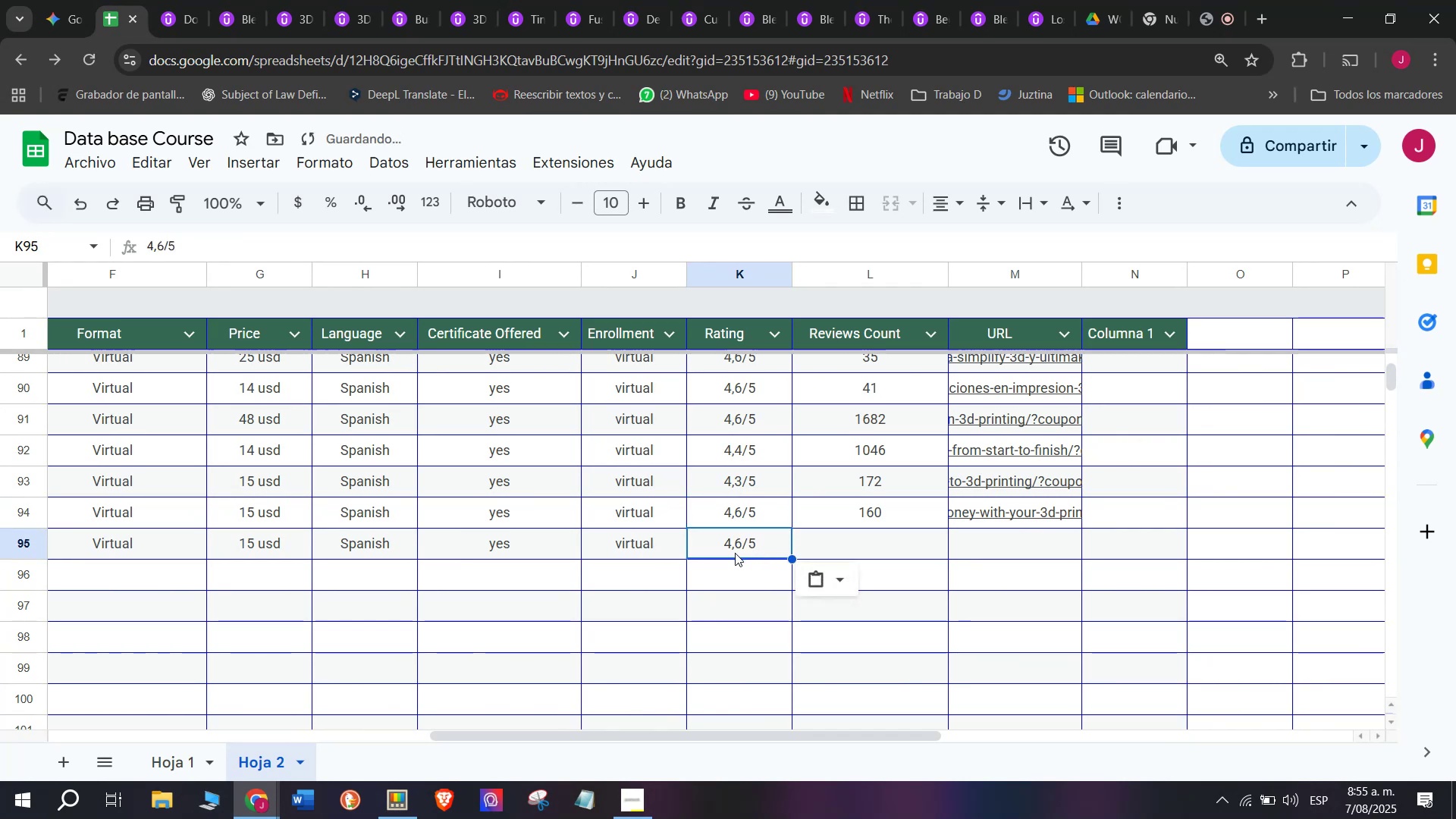 
key(Control+C)
 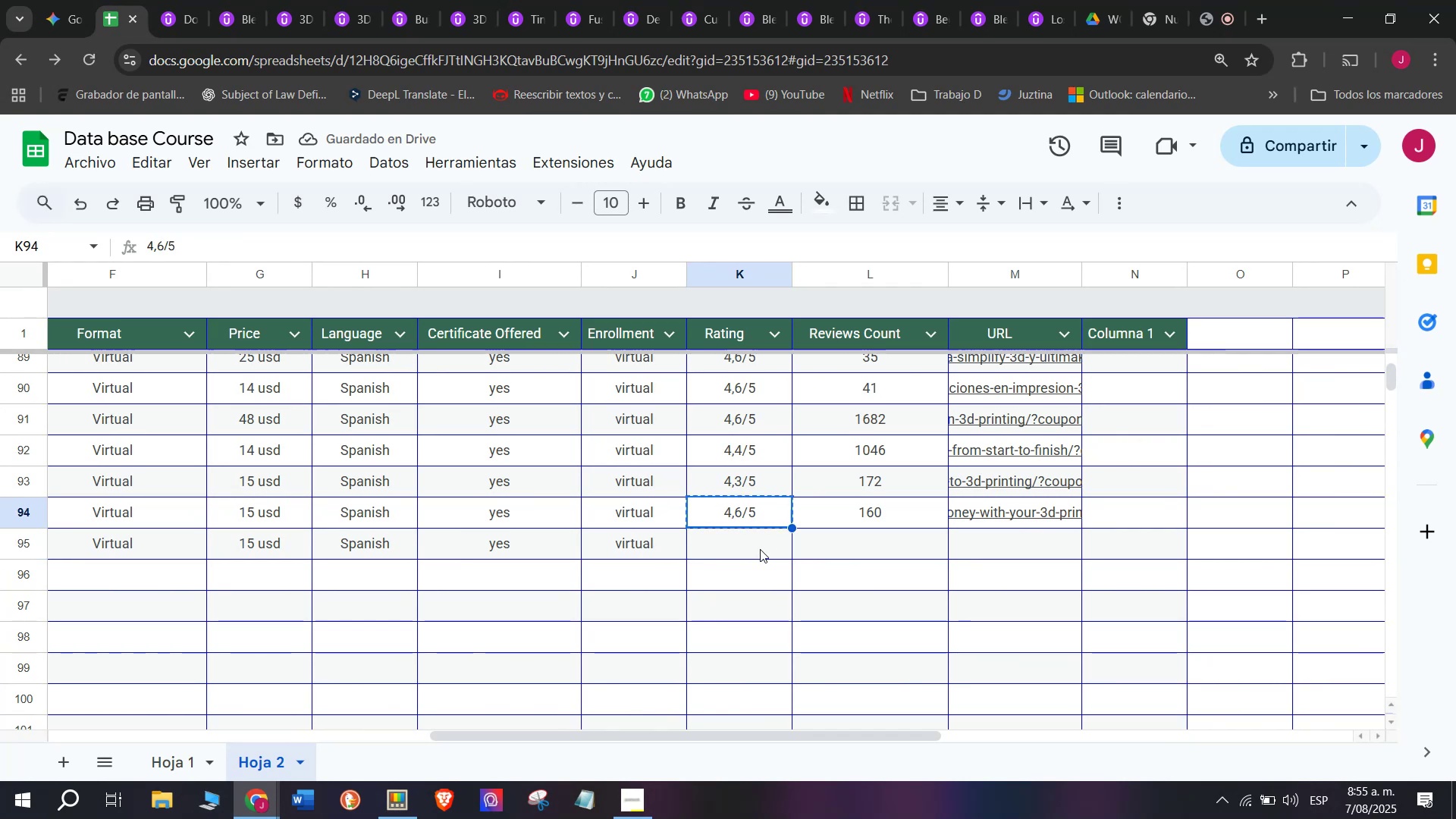 
double_click([760, 549])
 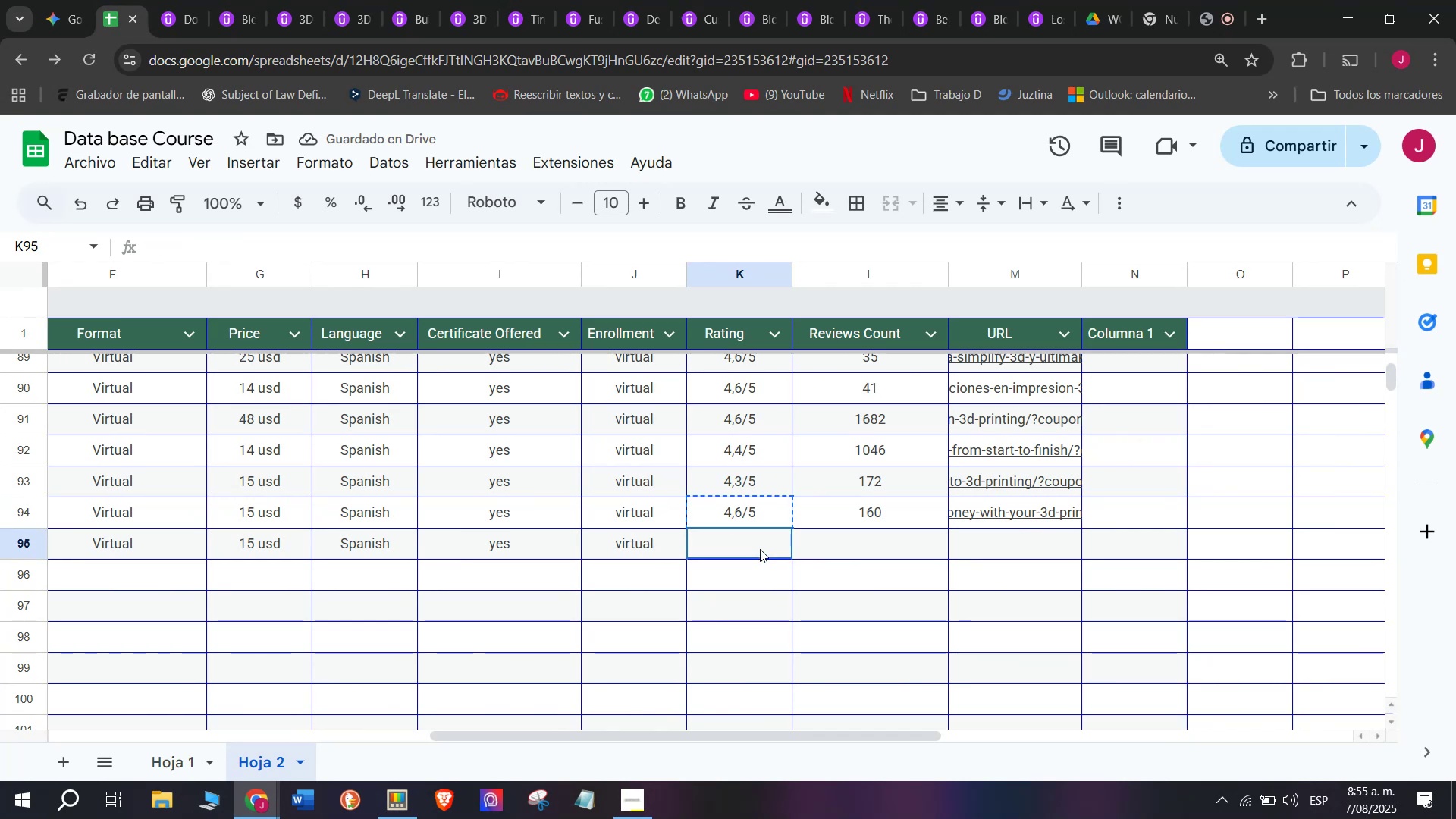 
key(Control+ControlLeft)
 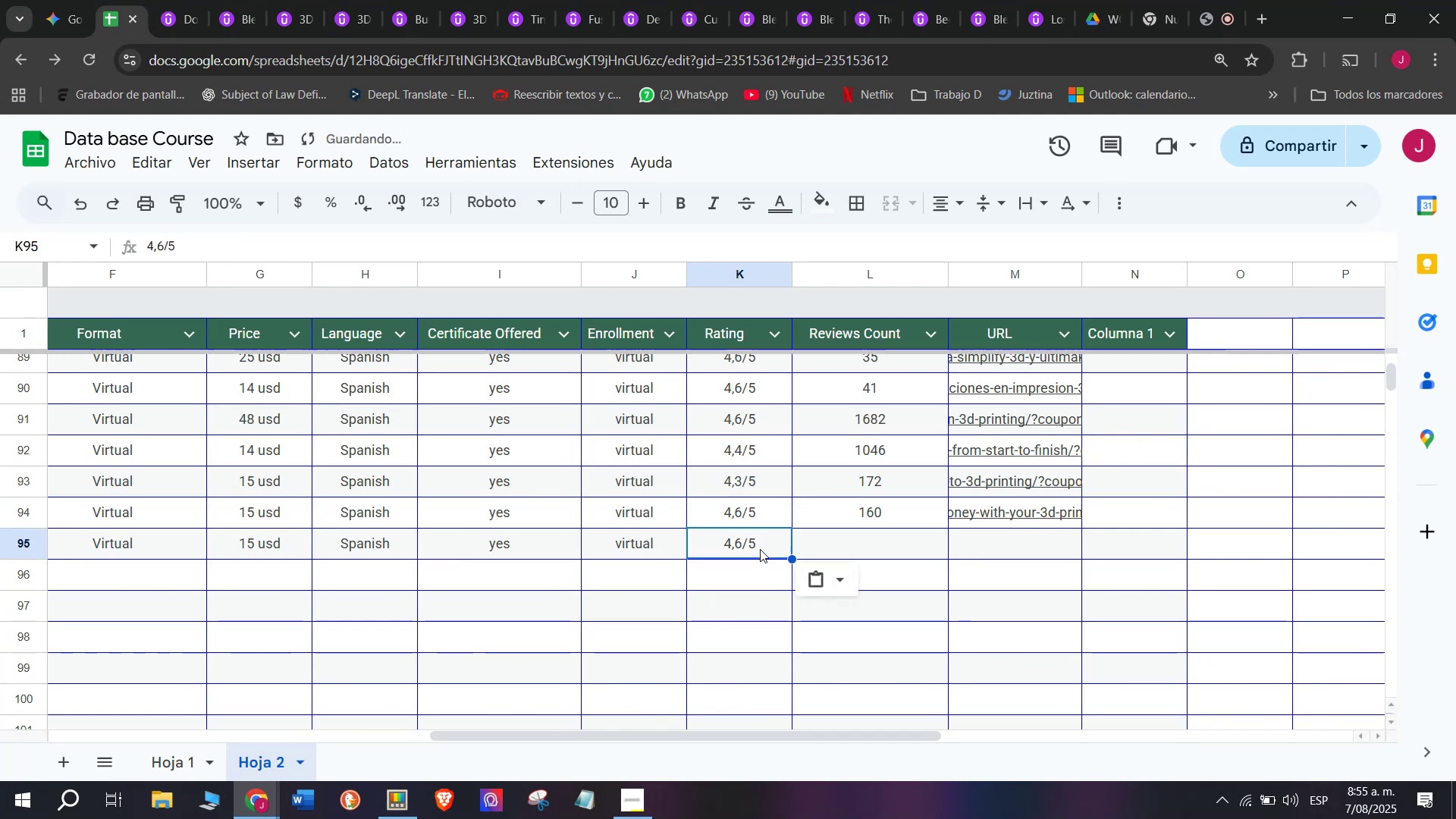 
key(Z)
 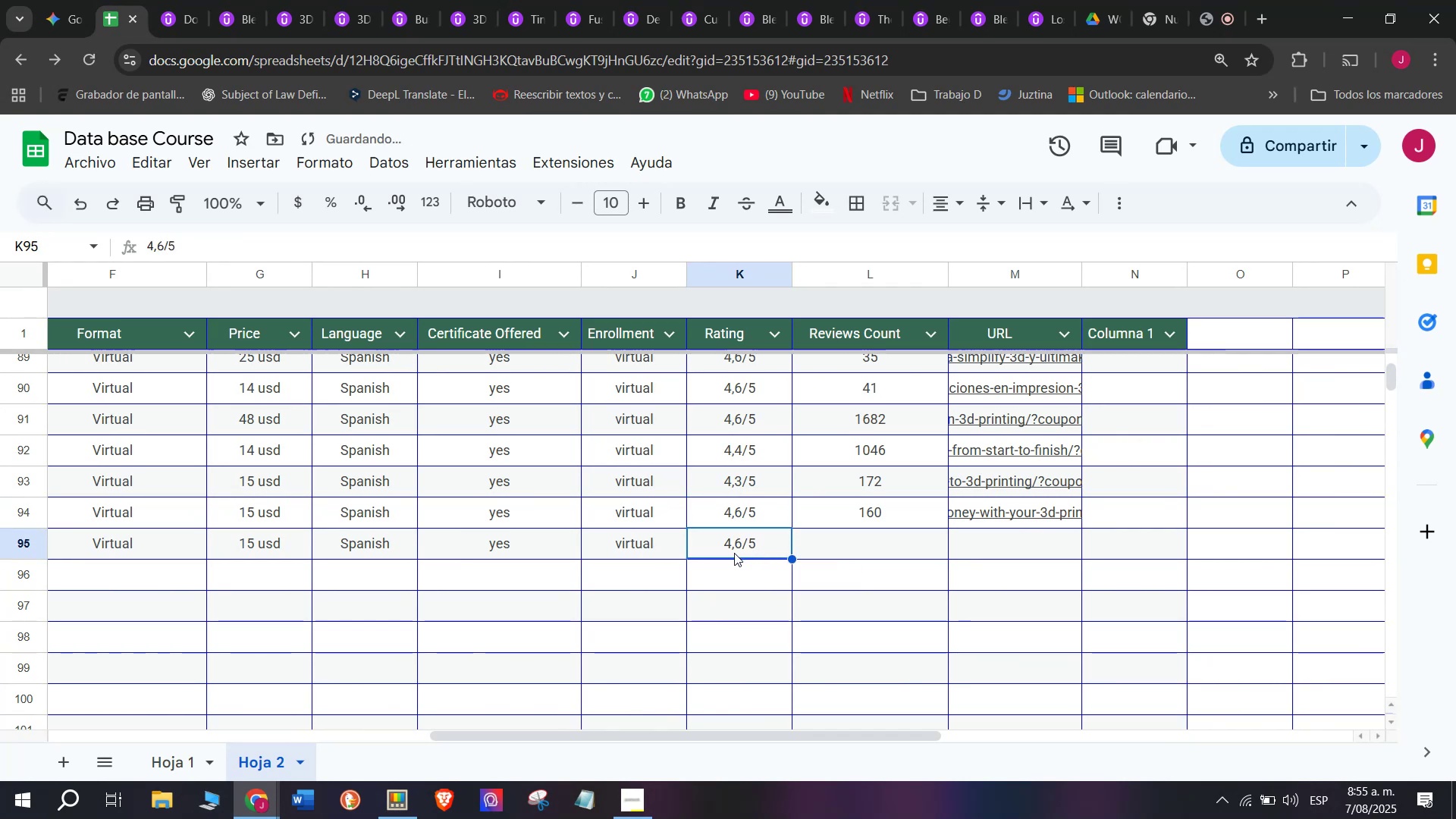 
key(Control+V)
 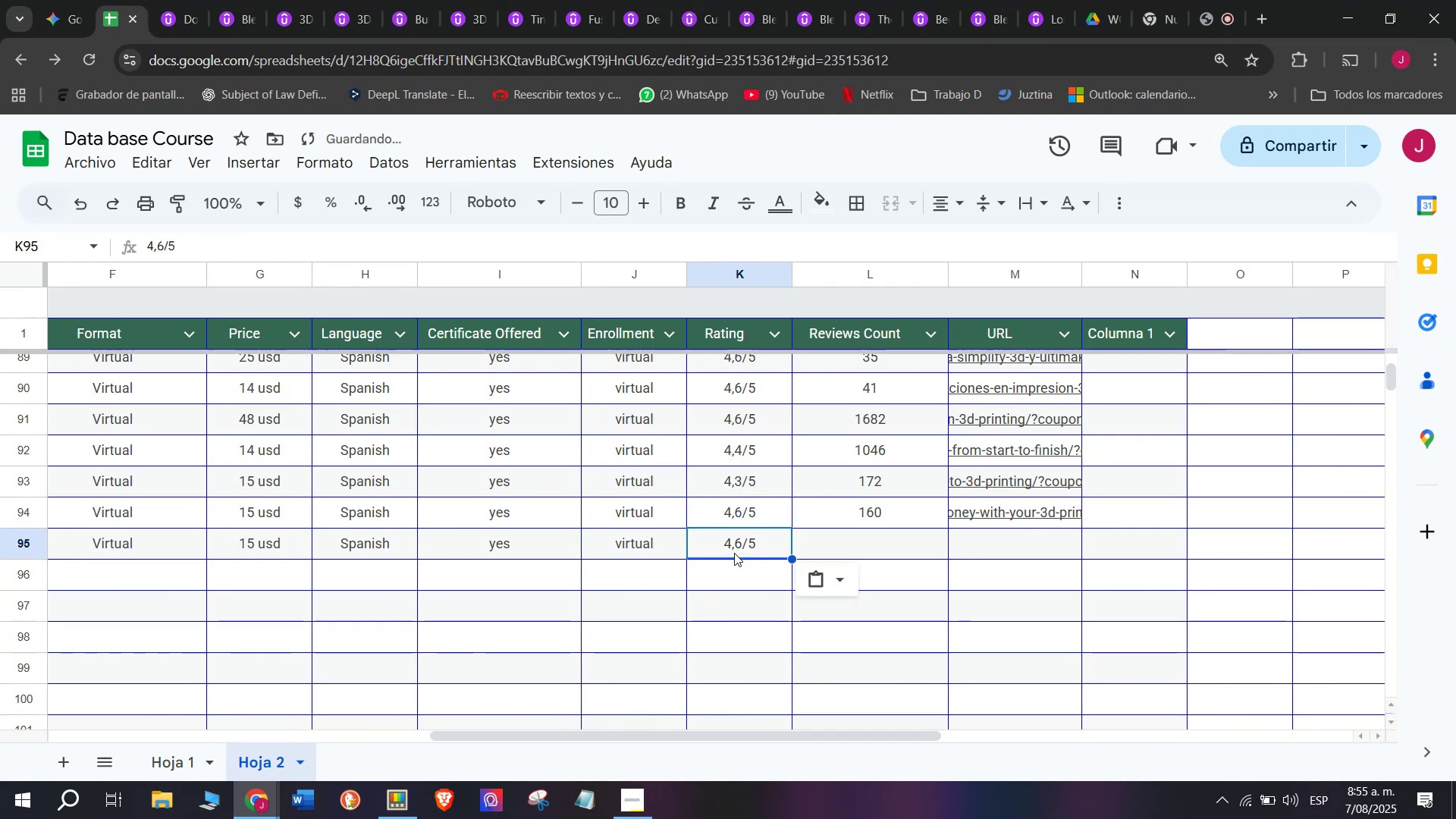 
triple_click([734, 553])
 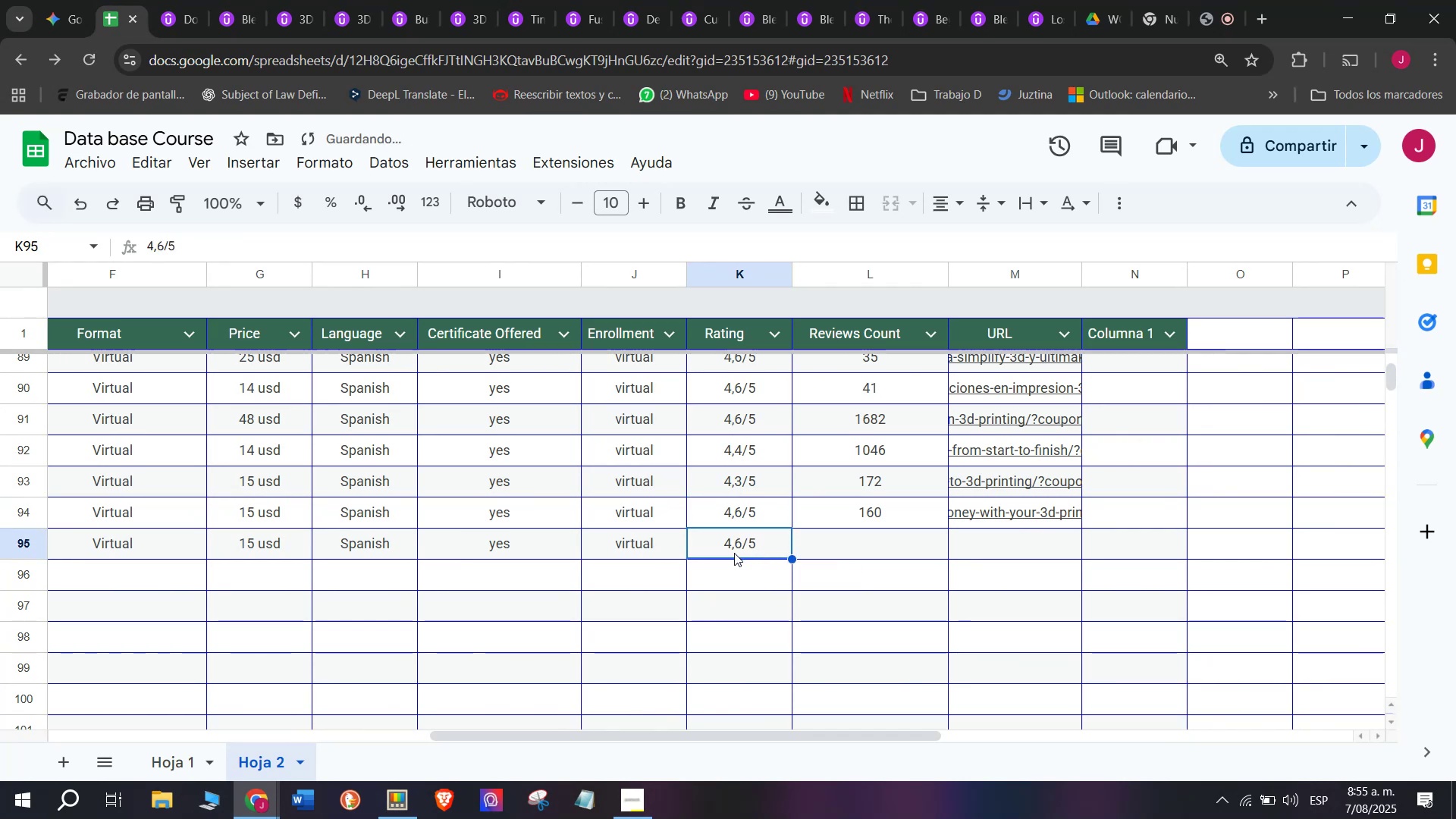 
triple_click([734, 553])
 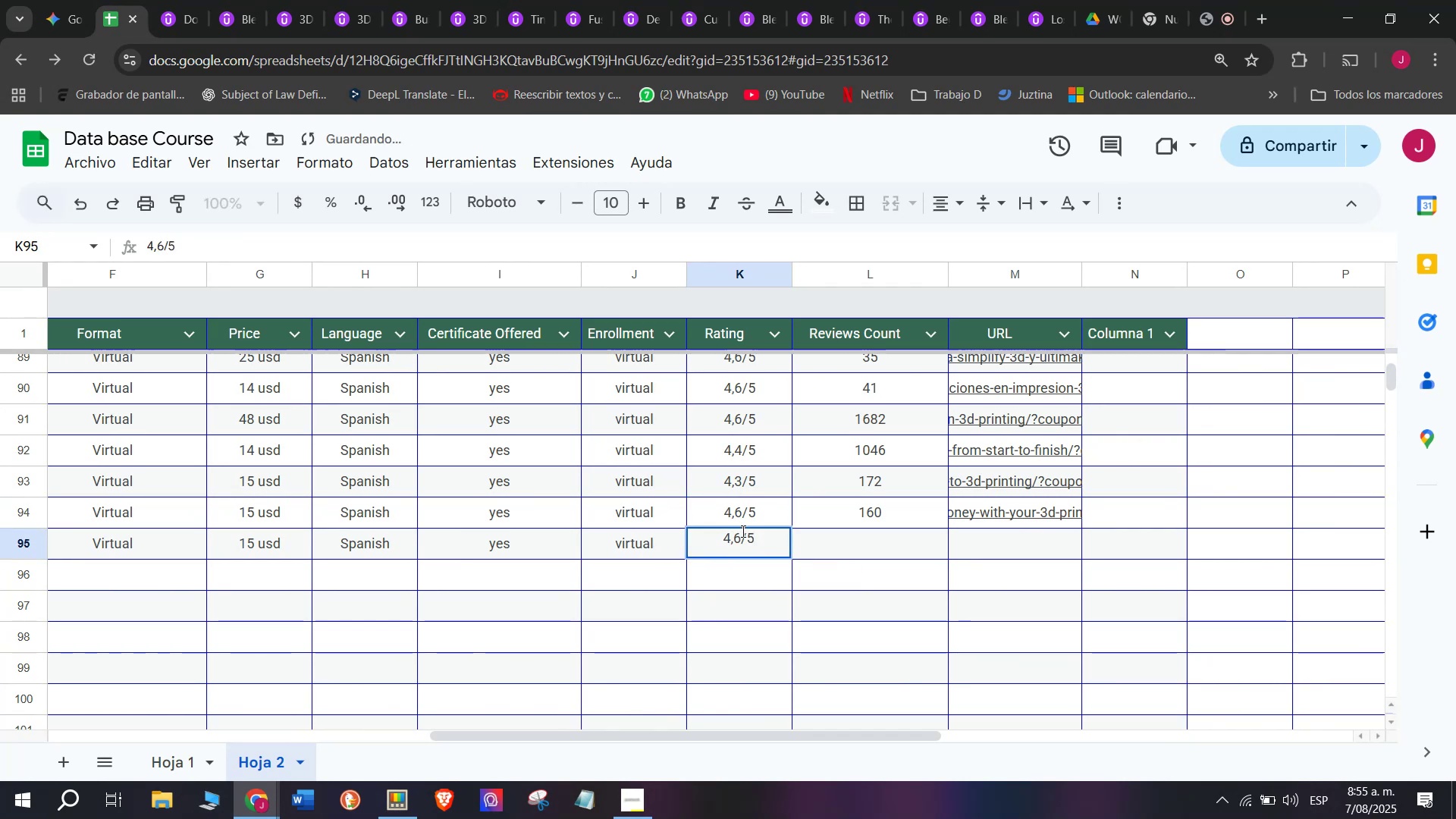 
left_click([742, 531])
 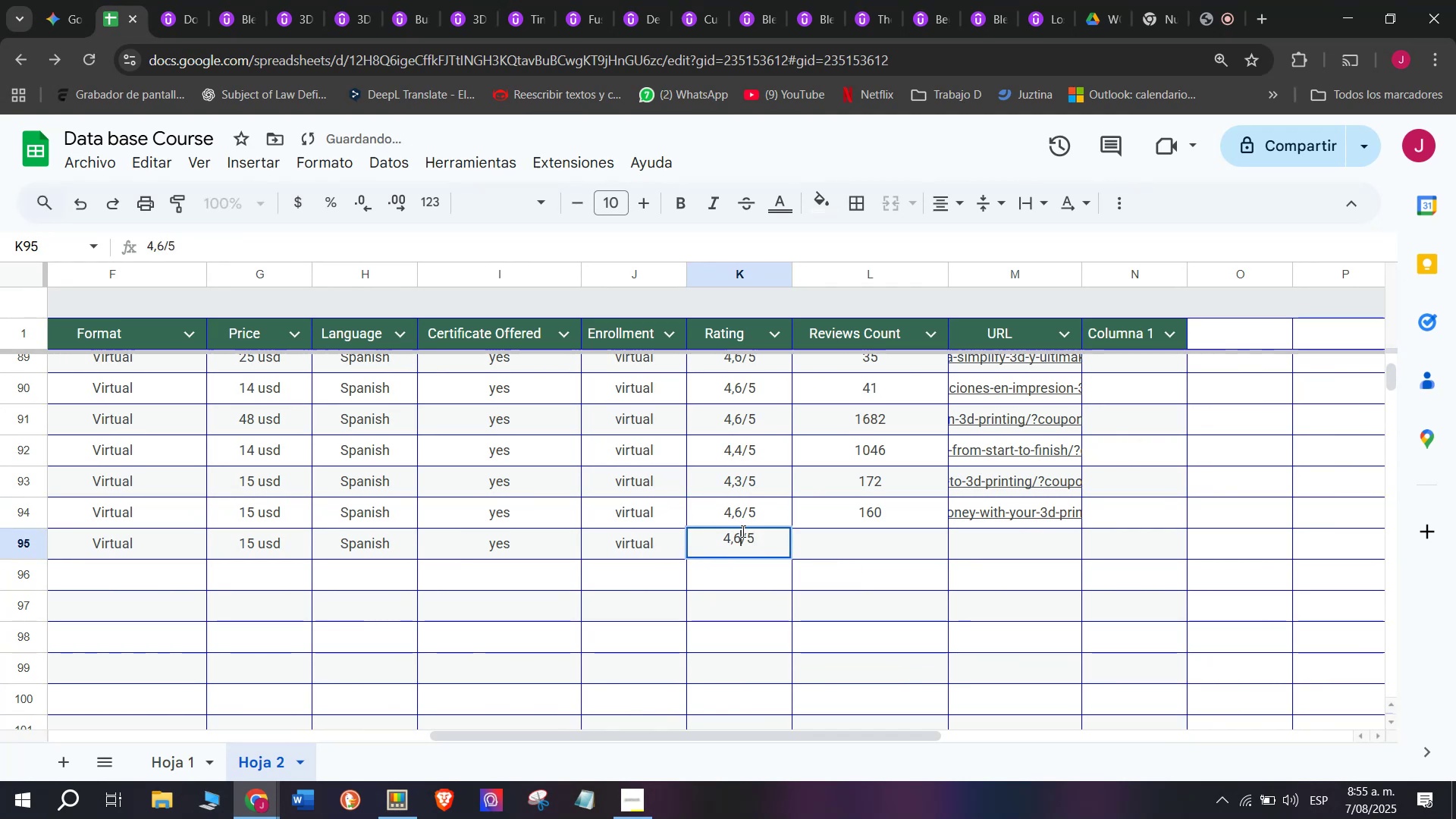 
key(Backspace)
type(q8)
 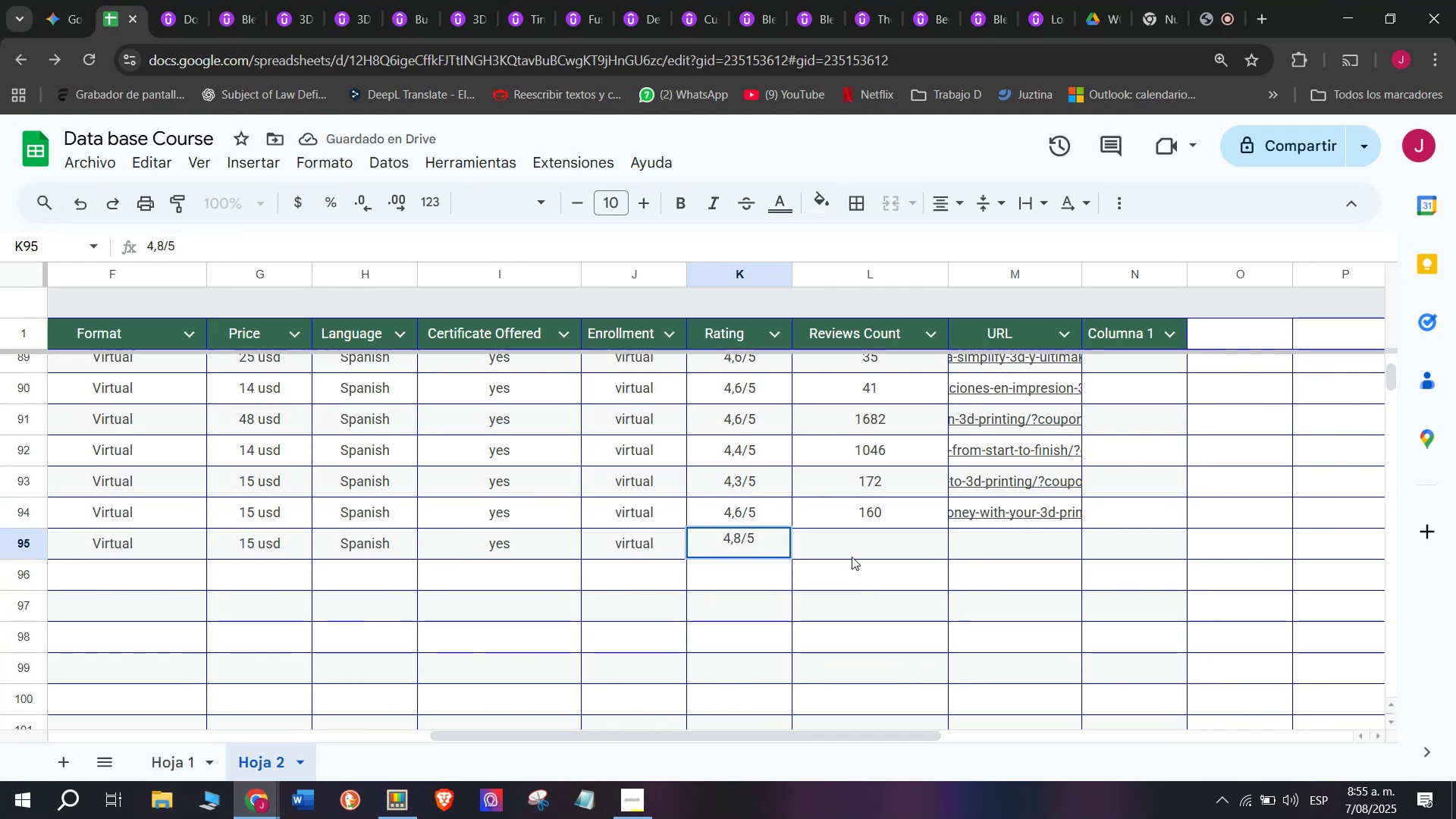 
left_click([854, 543])
 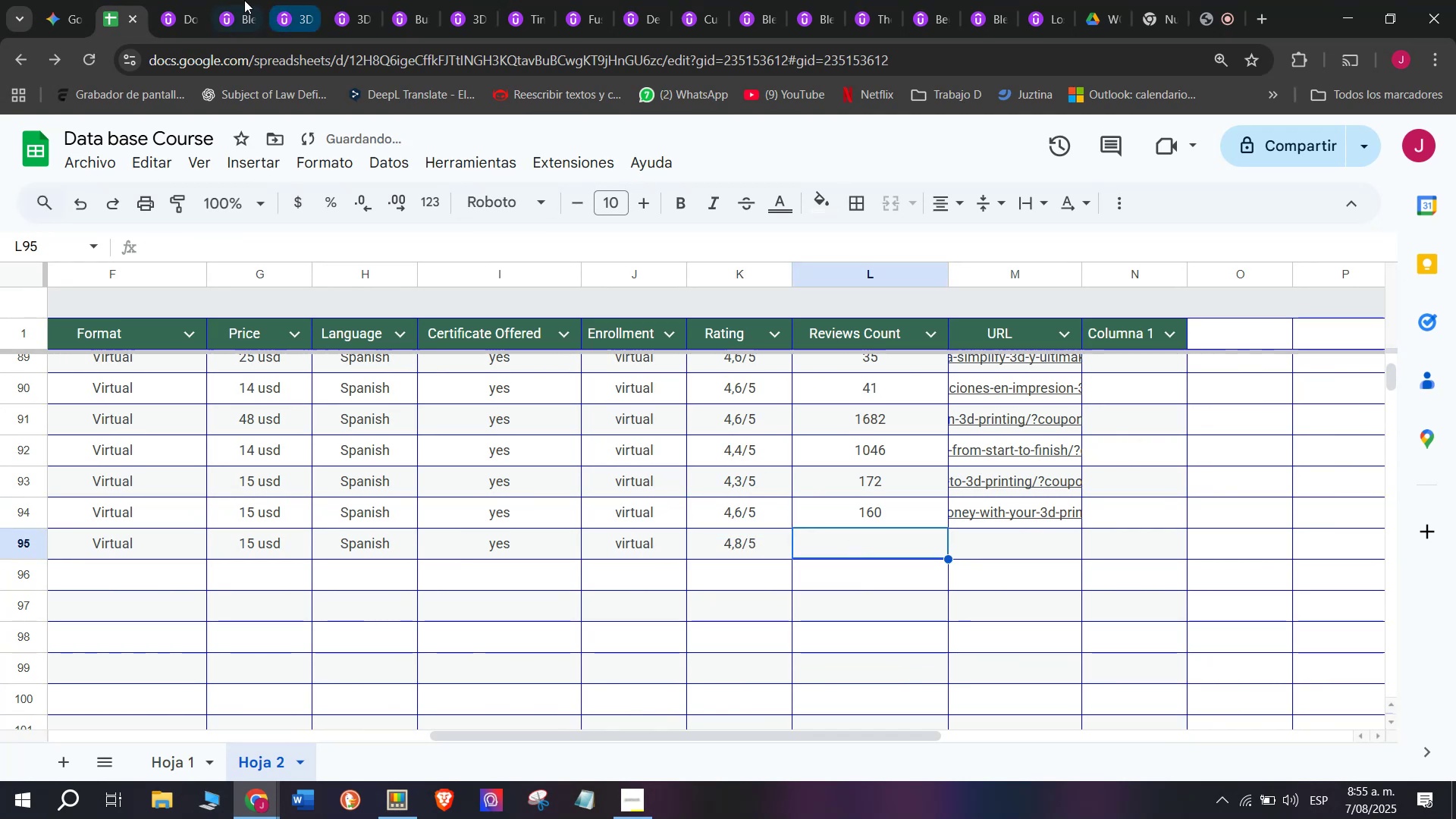 
left_click([193, 0])
 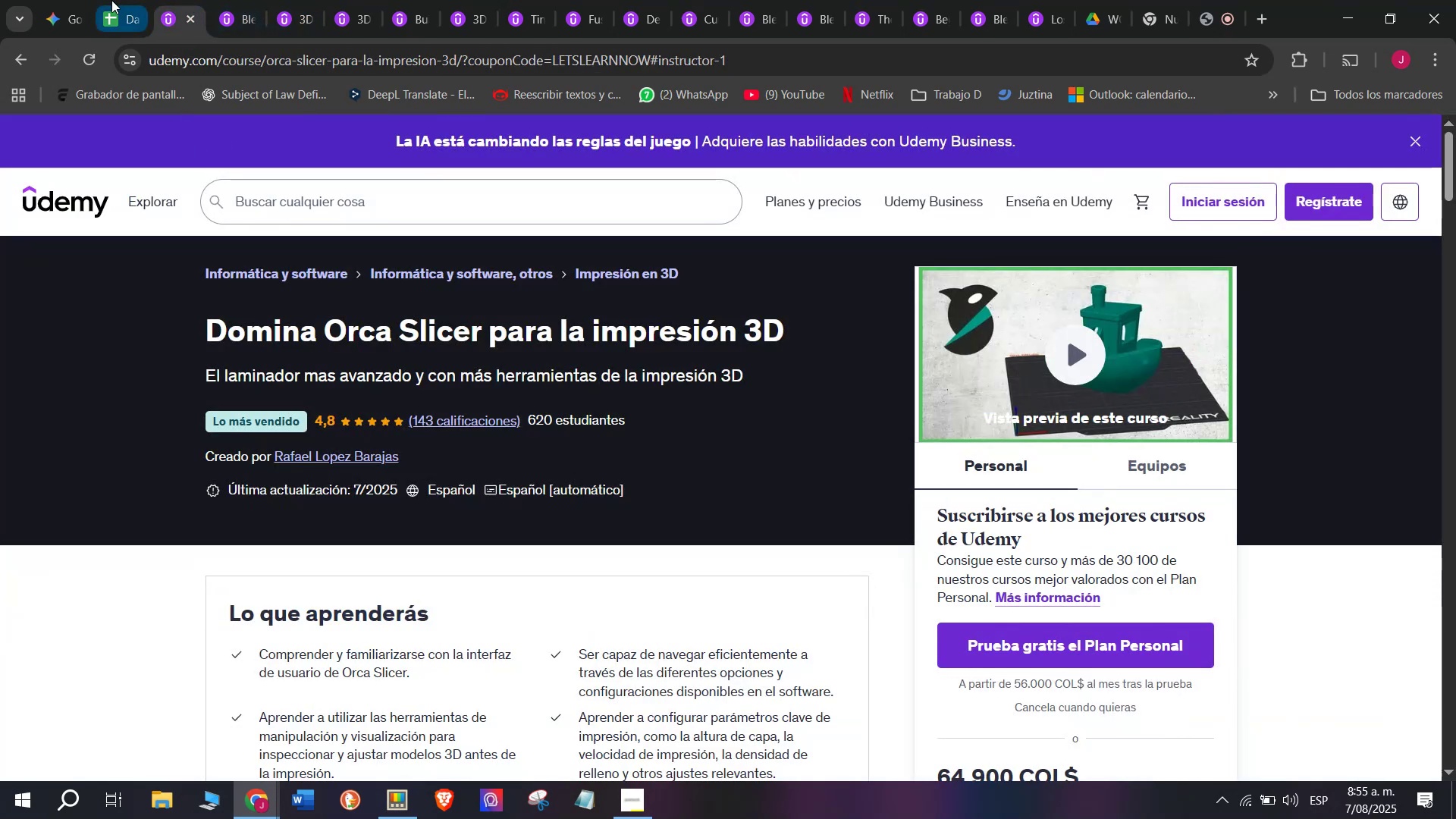 
left_click([111, 0])
 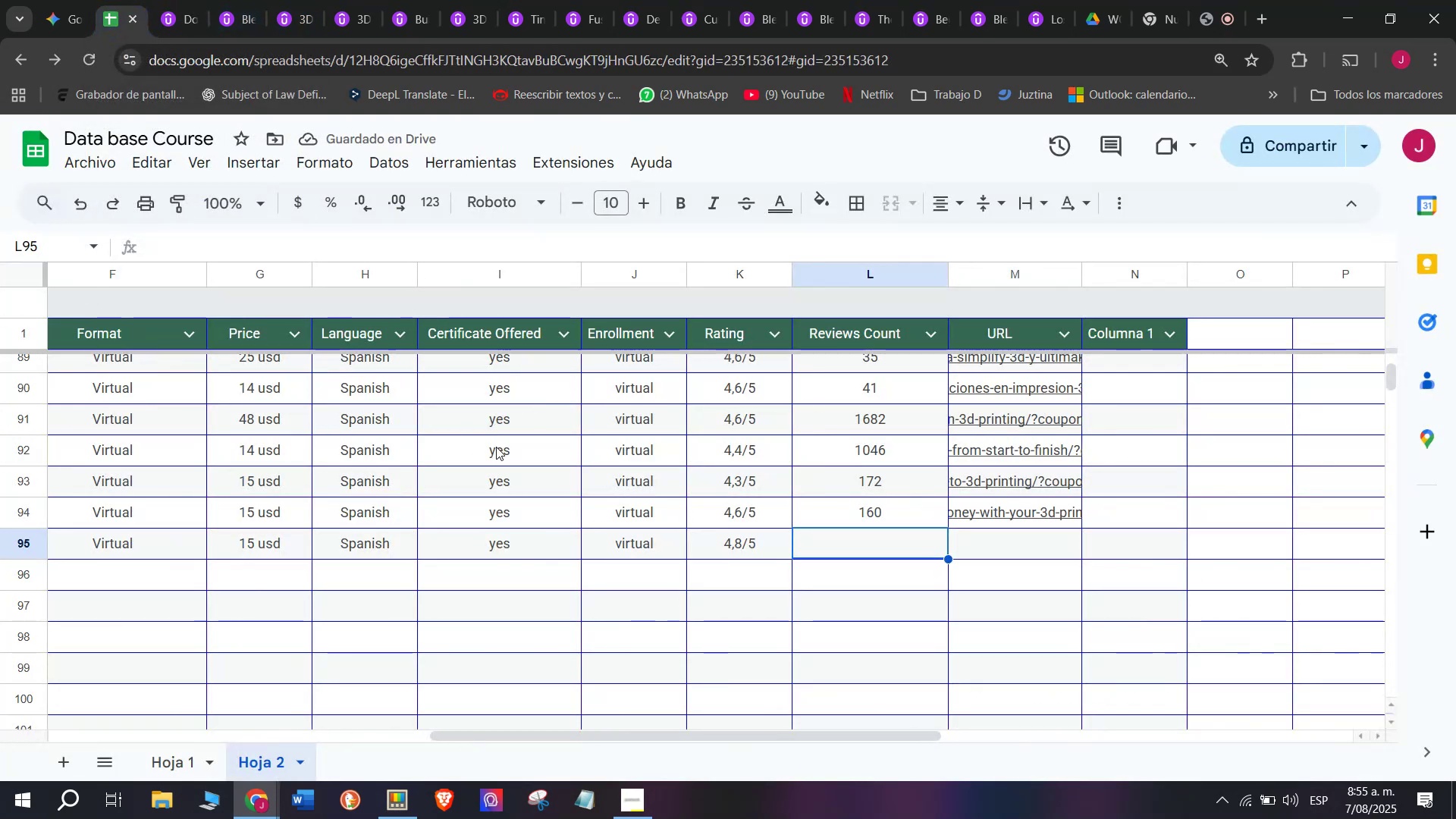 
type(143)
 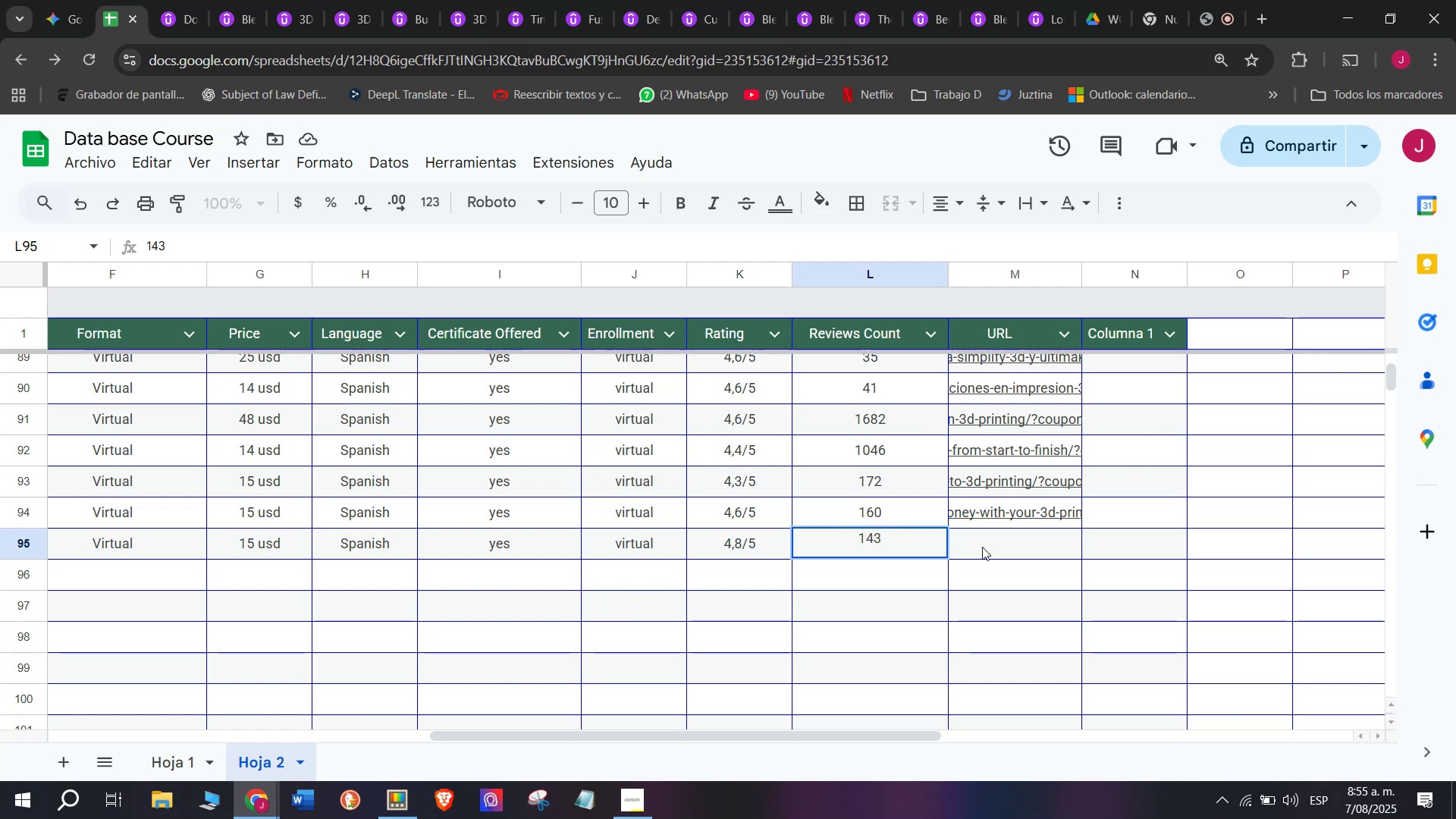 
left_click([989, 549])
 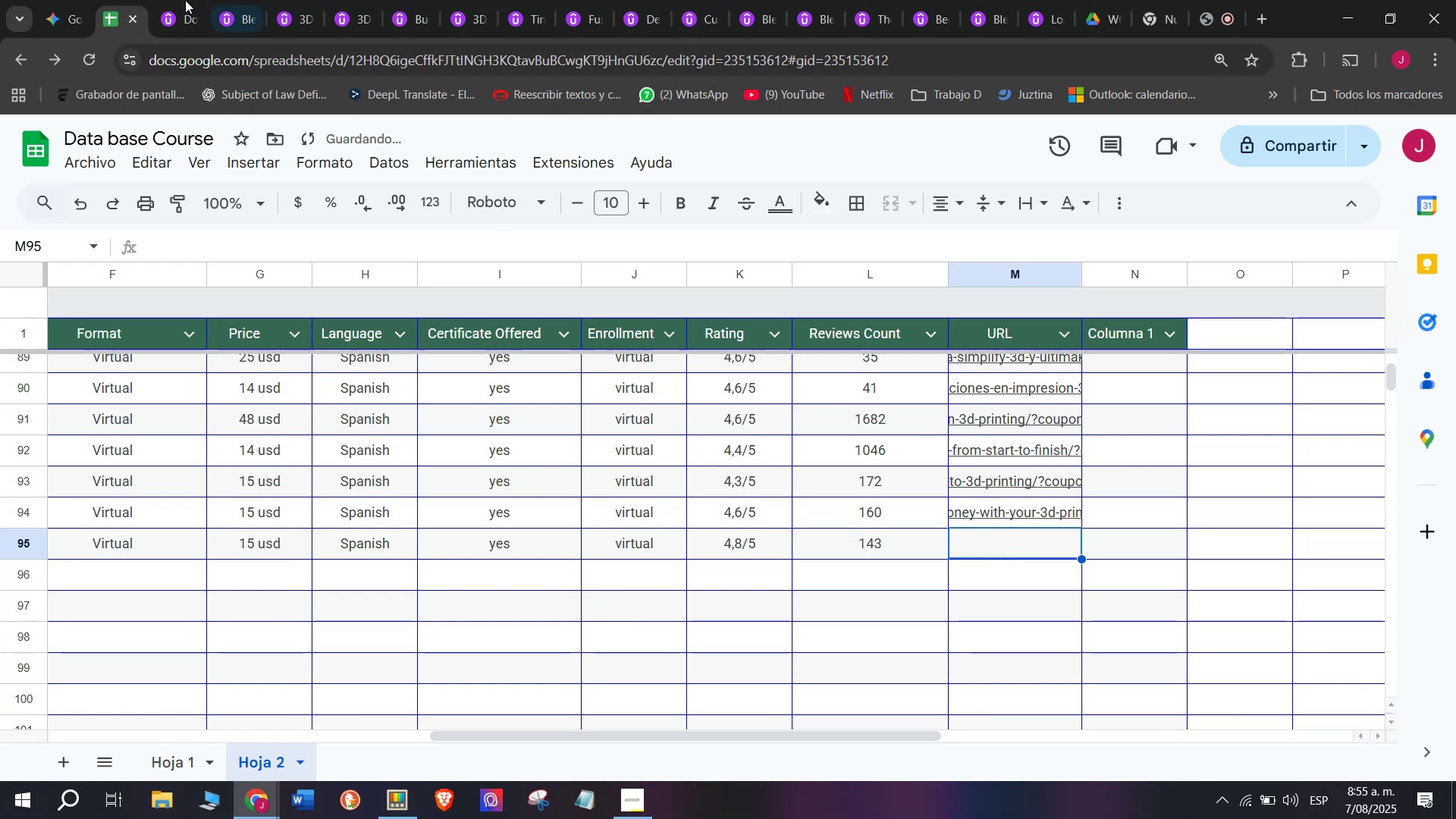 
left_click([166, 0])
 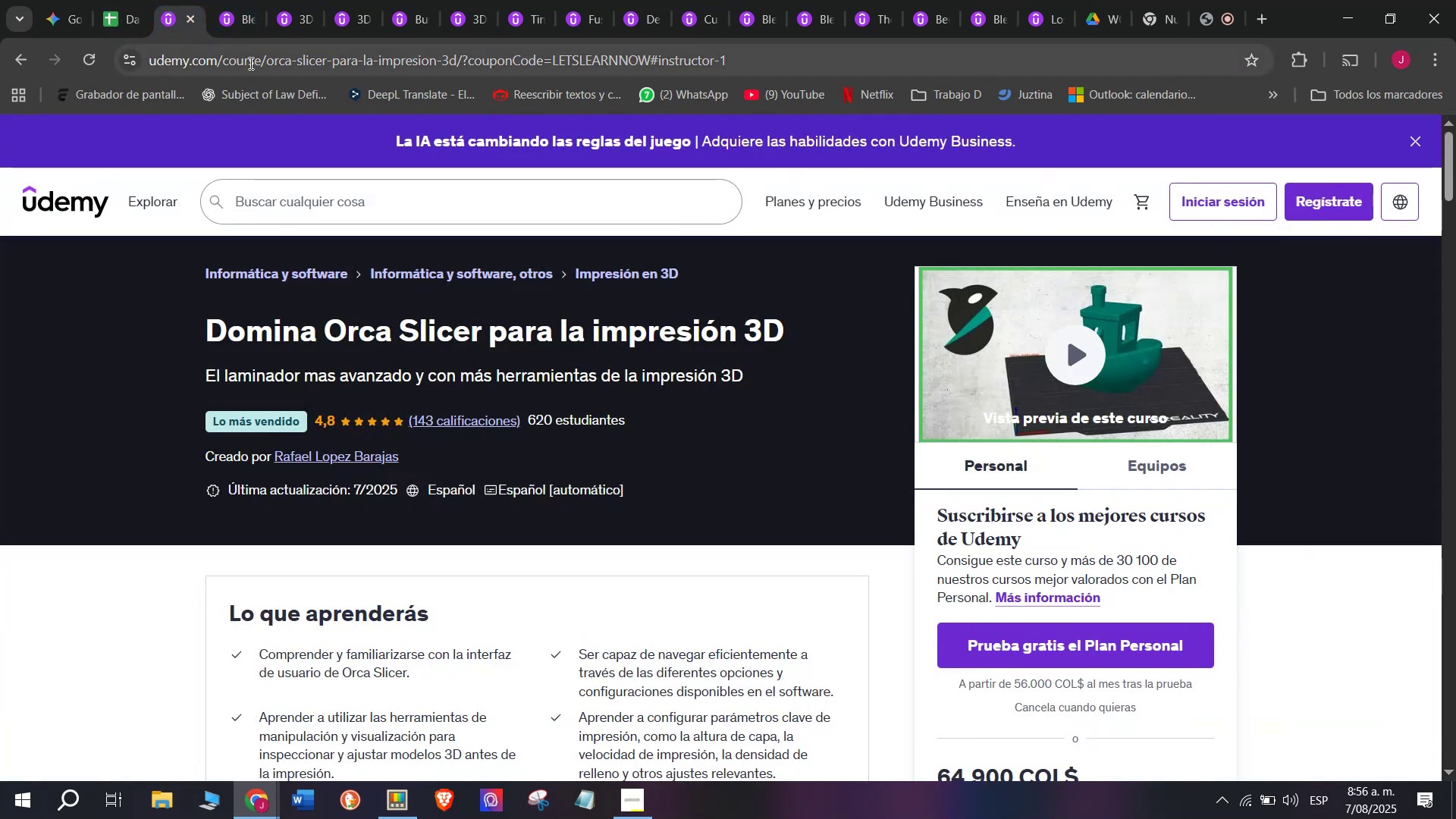 
double_click([249, 63])
 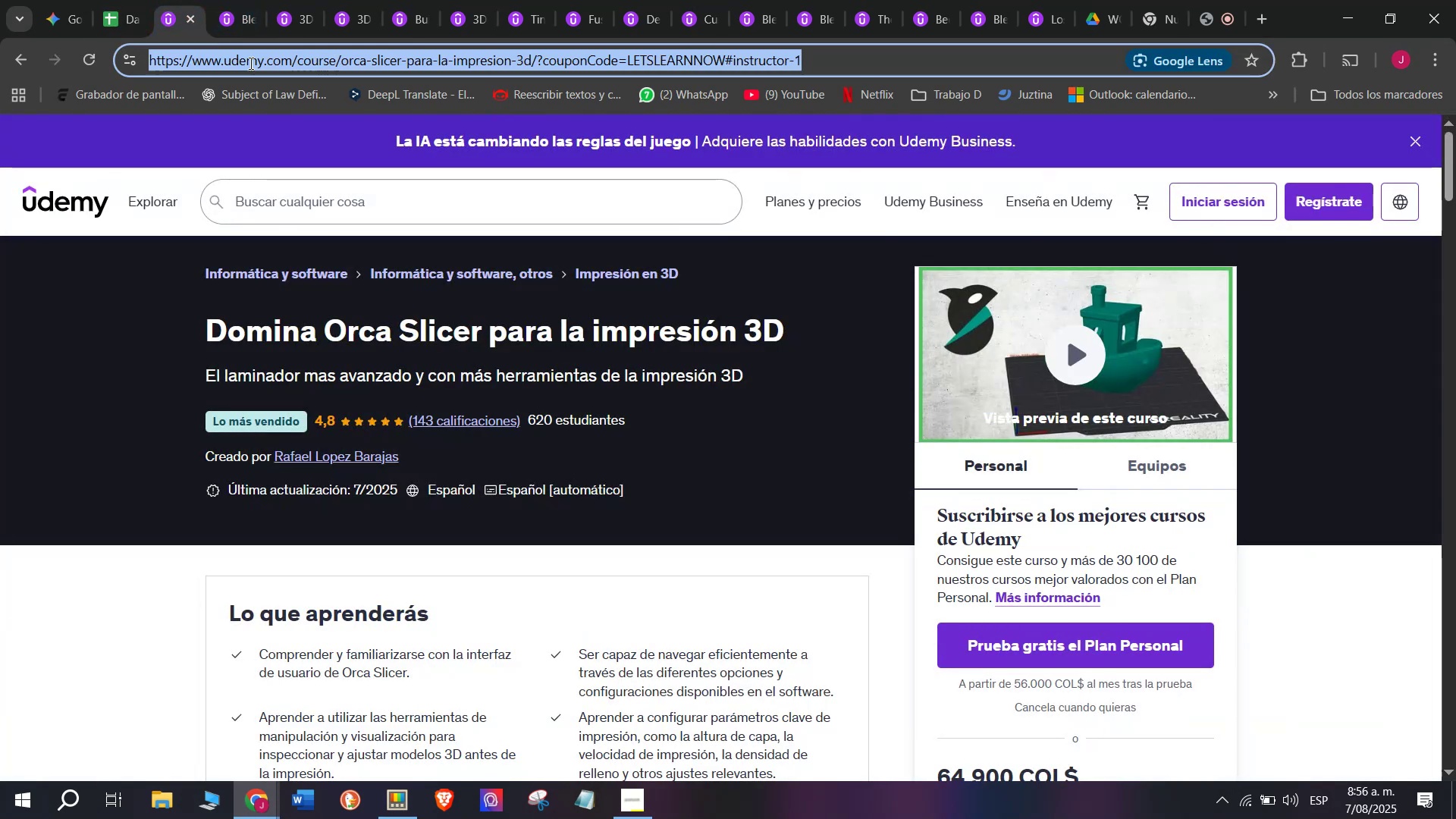 
triple_click([249, 63])
 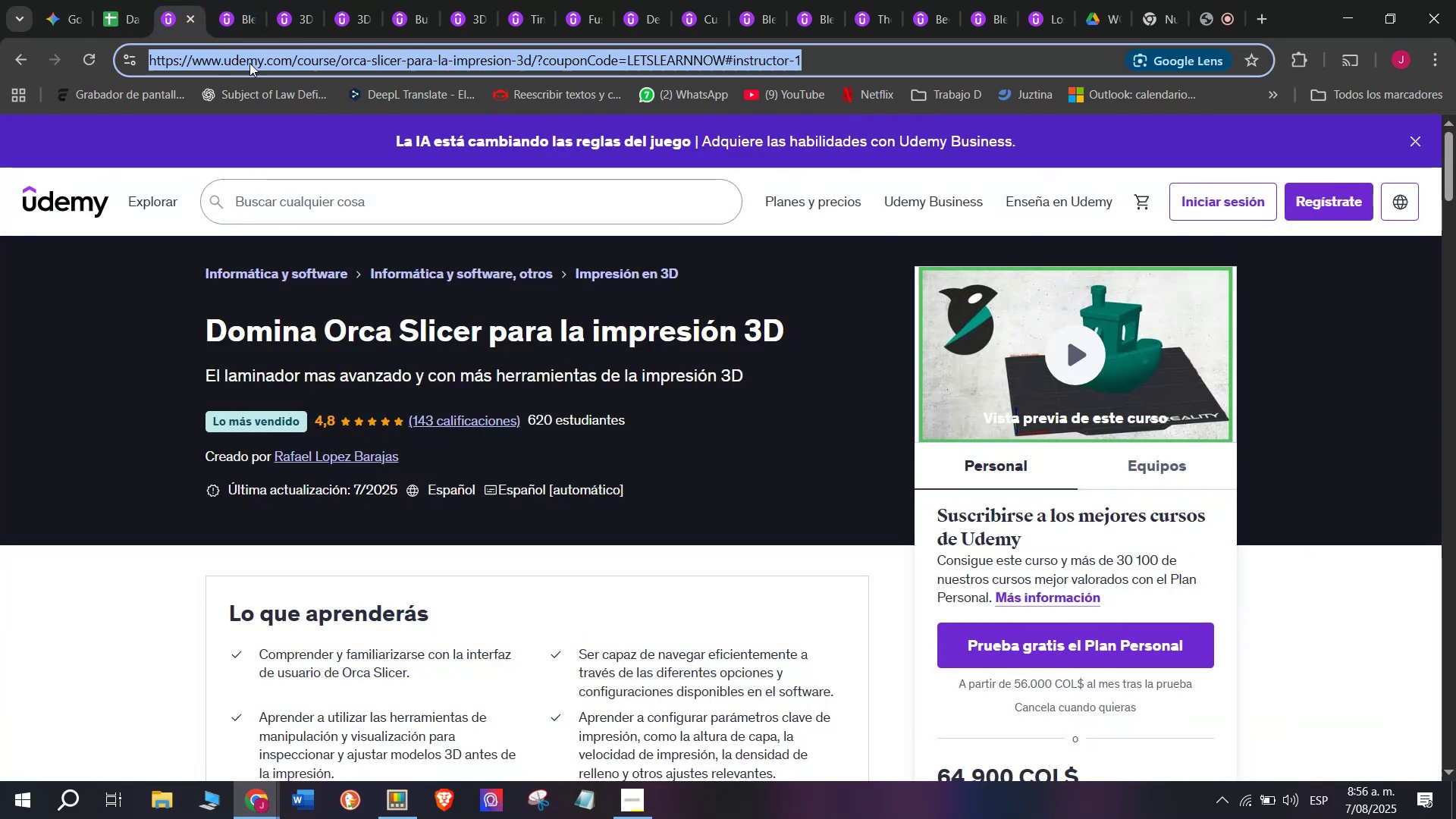 
key(Control+ControlLeft)
 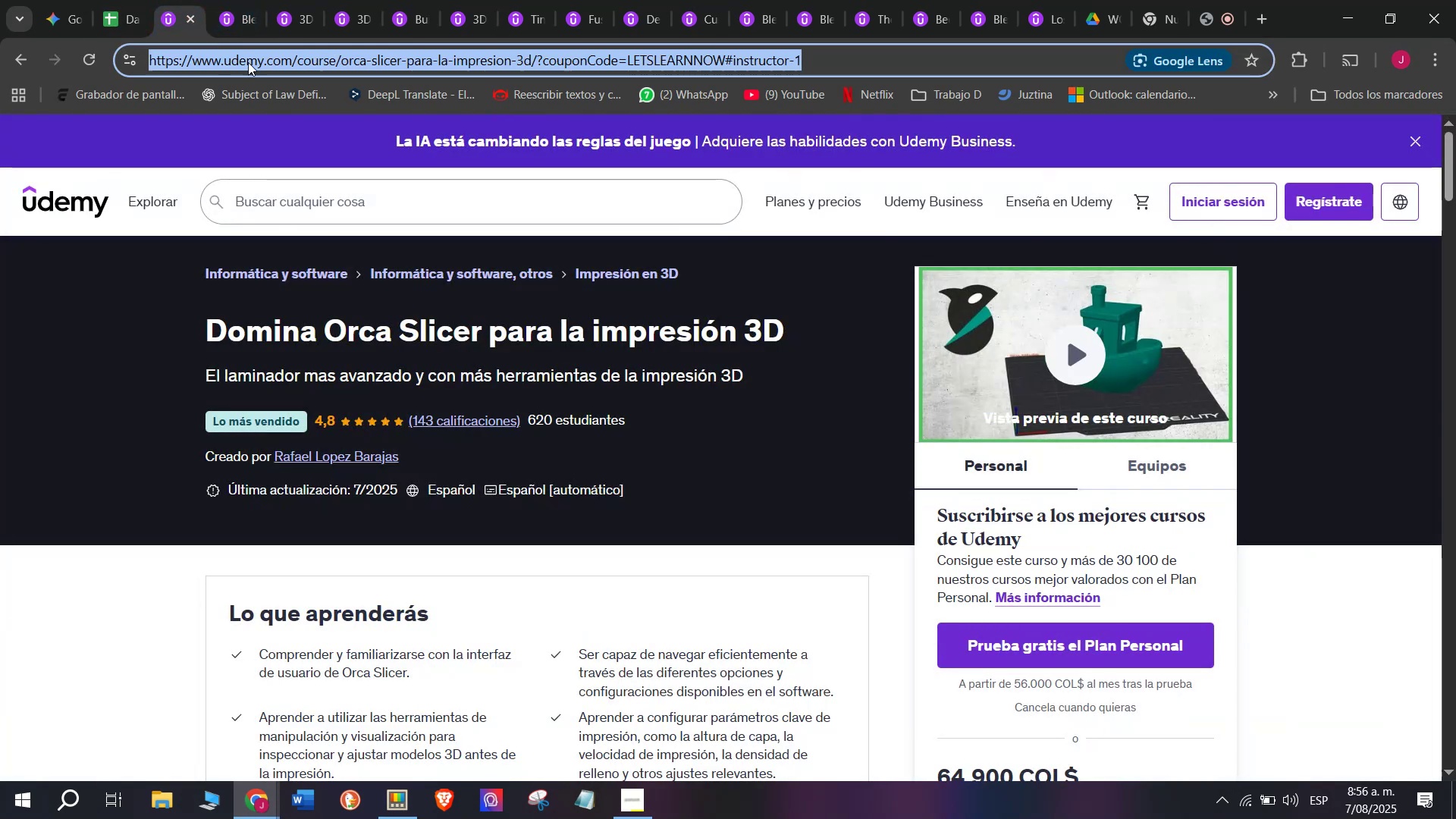 
key(Break)
 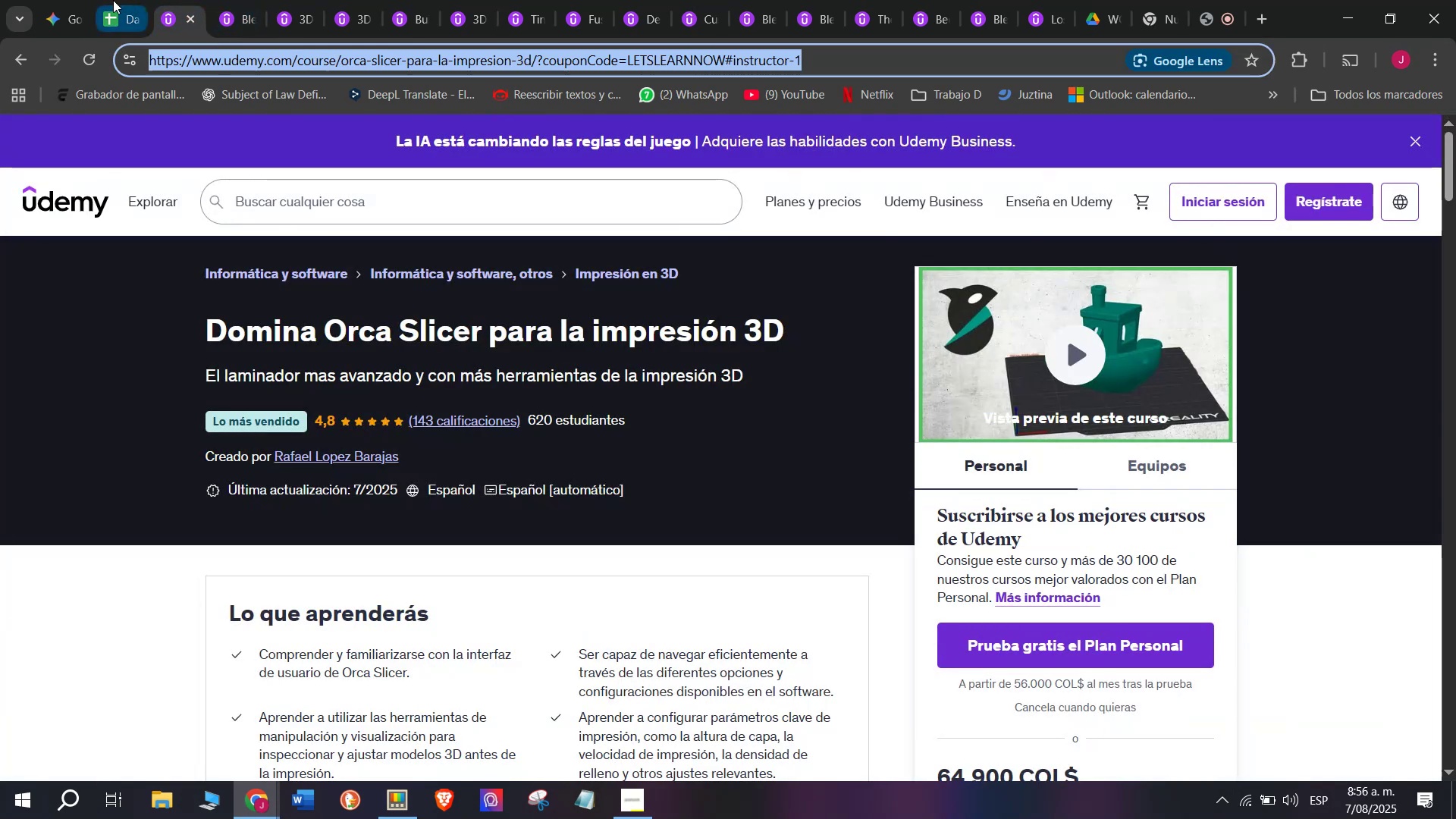 
key(Control+C)
 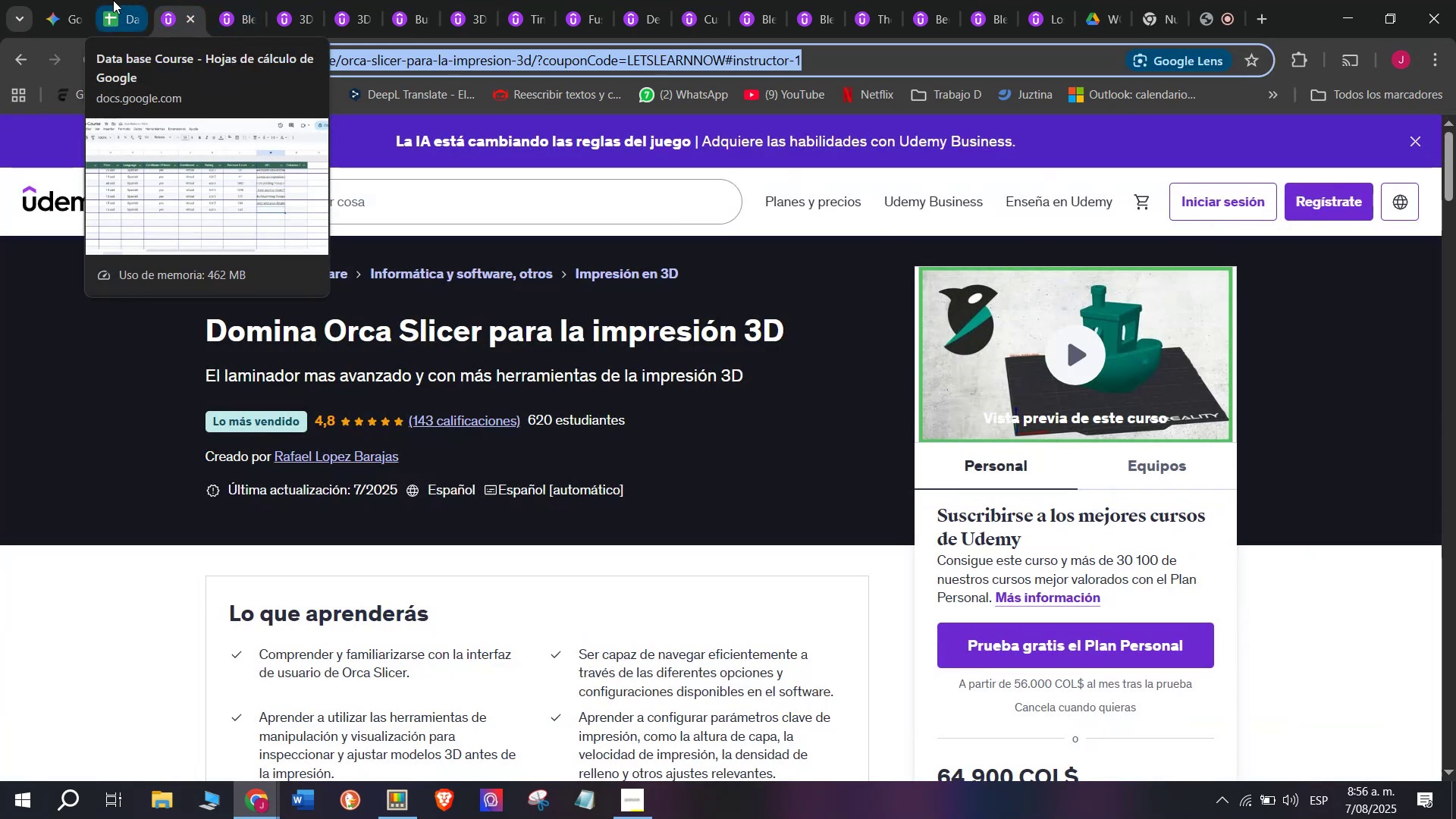 
left_click([113, 0])
 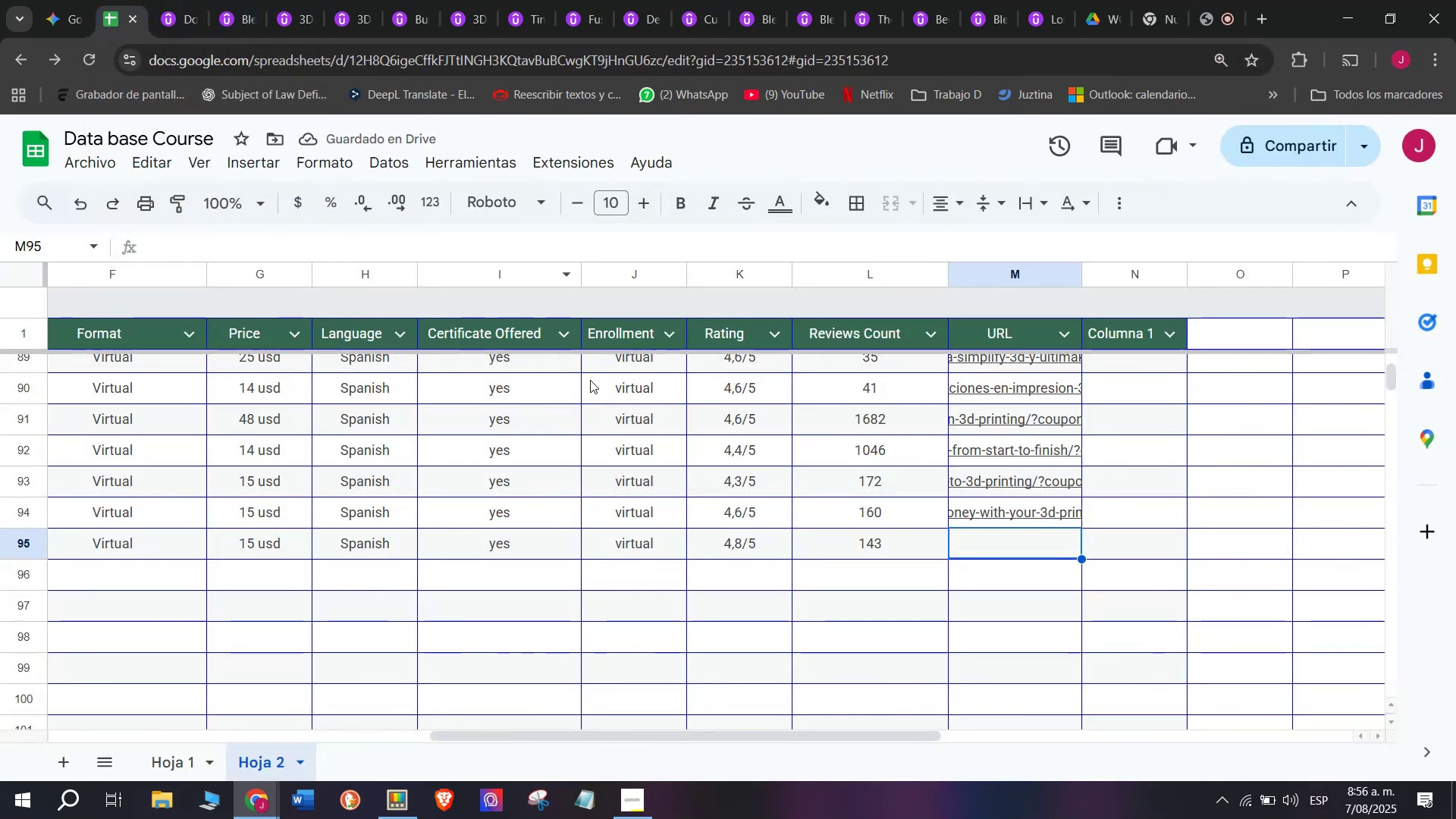 
key(Z)
 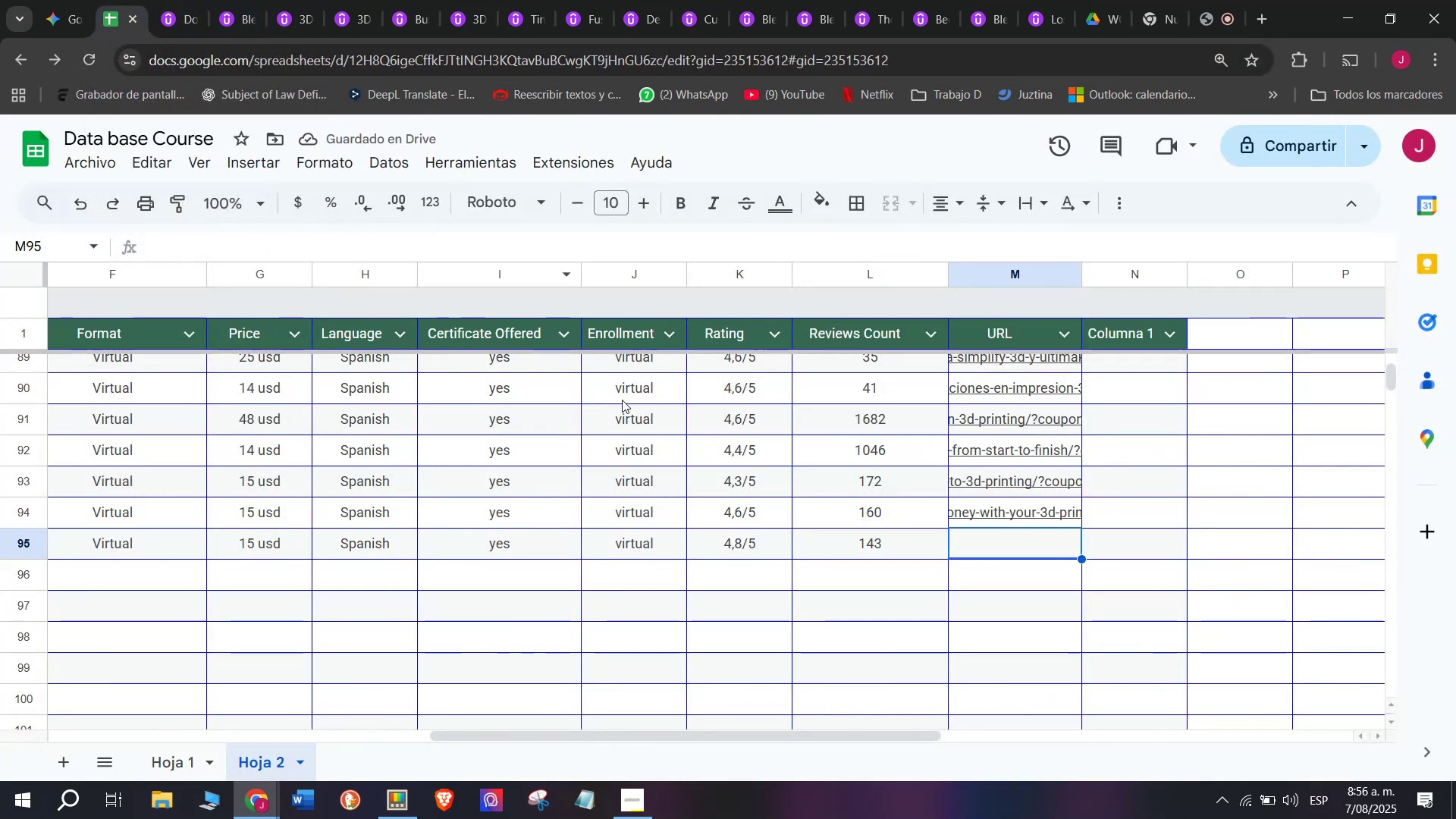 
key(Control+ControlLeft)
 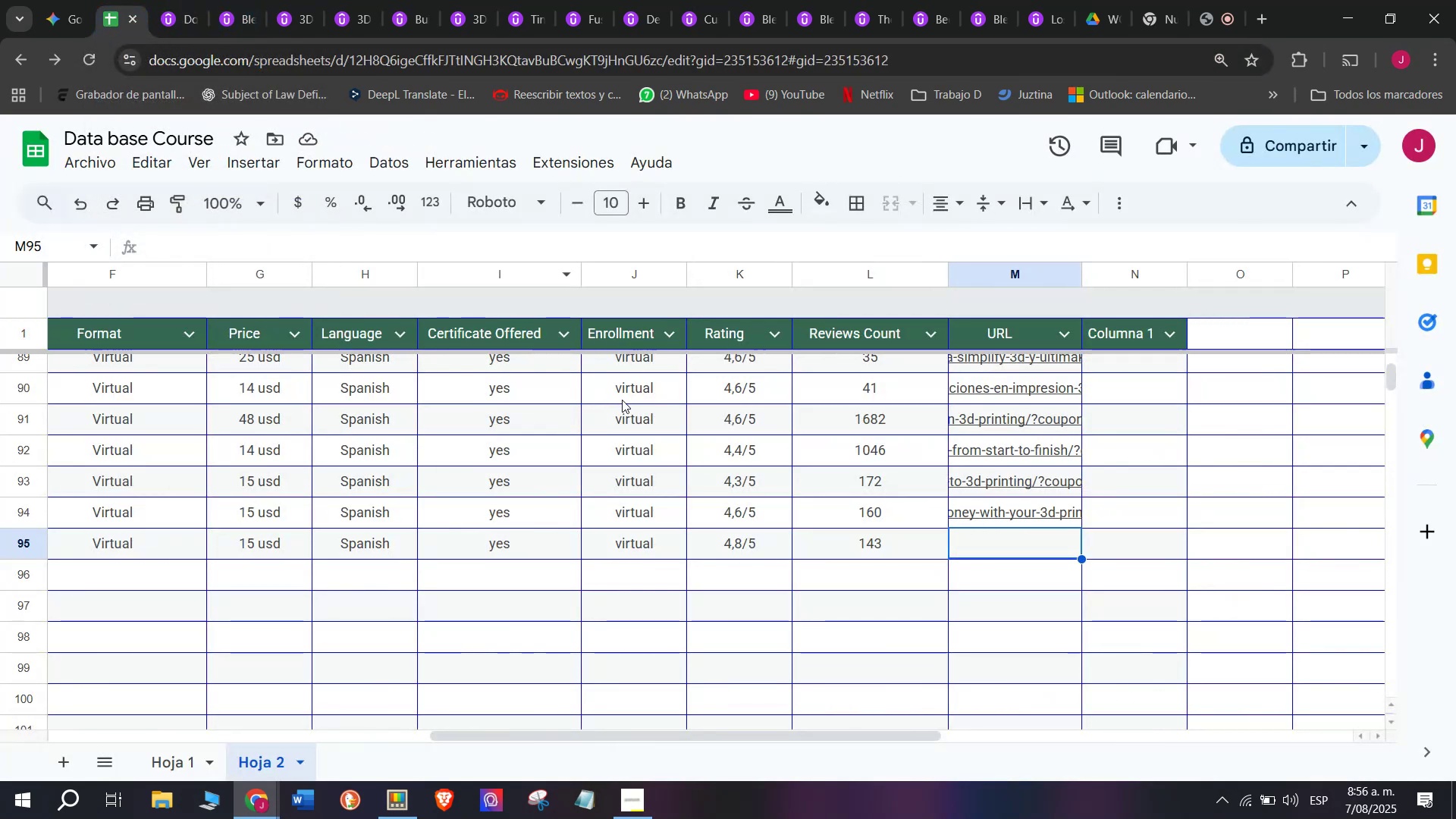 
key(Control+V)
 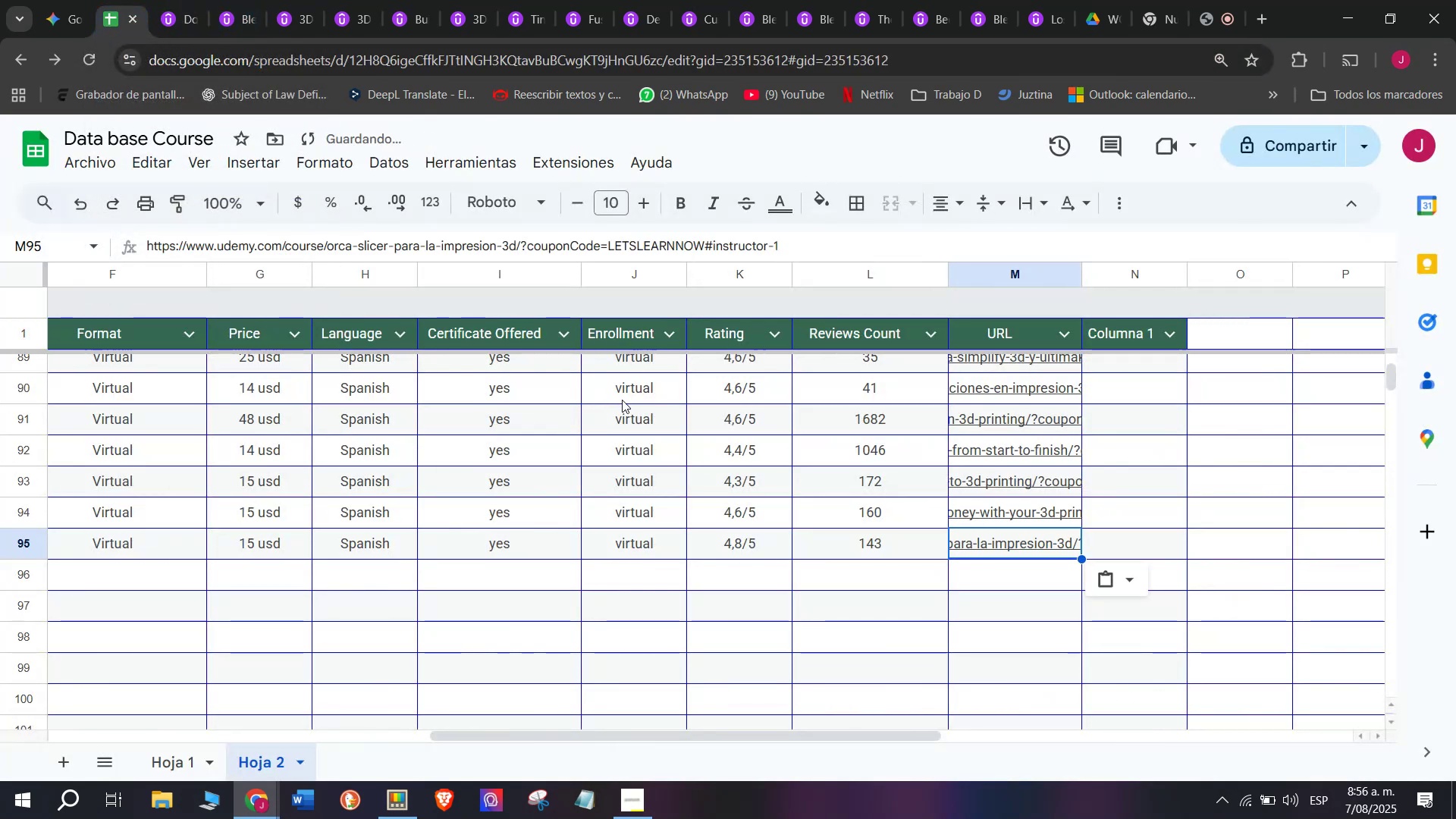 
scroll: coordinate [307, 486], scroll_direction: up, amount: 4.0
 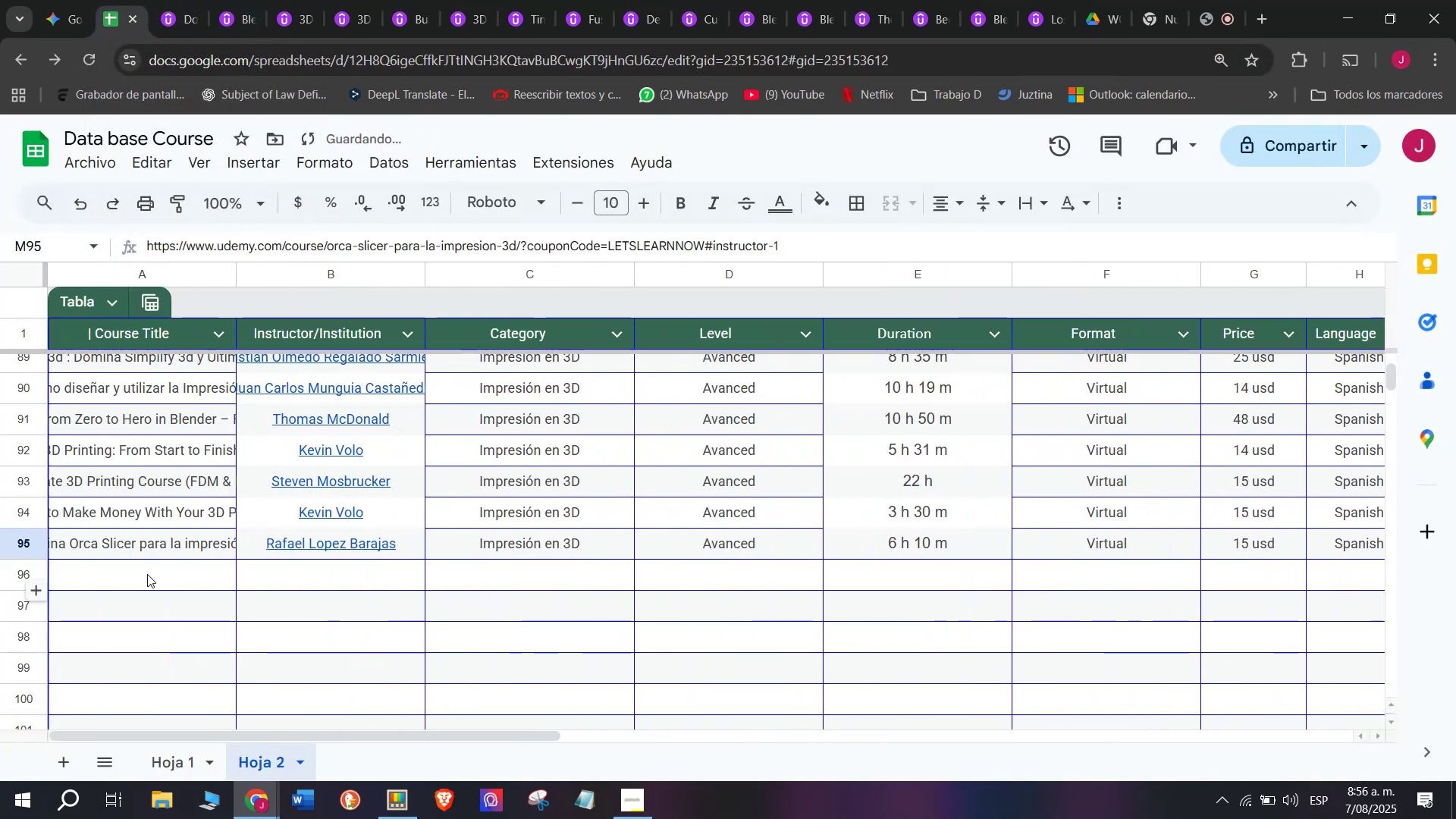 
left_click([147, 574])
 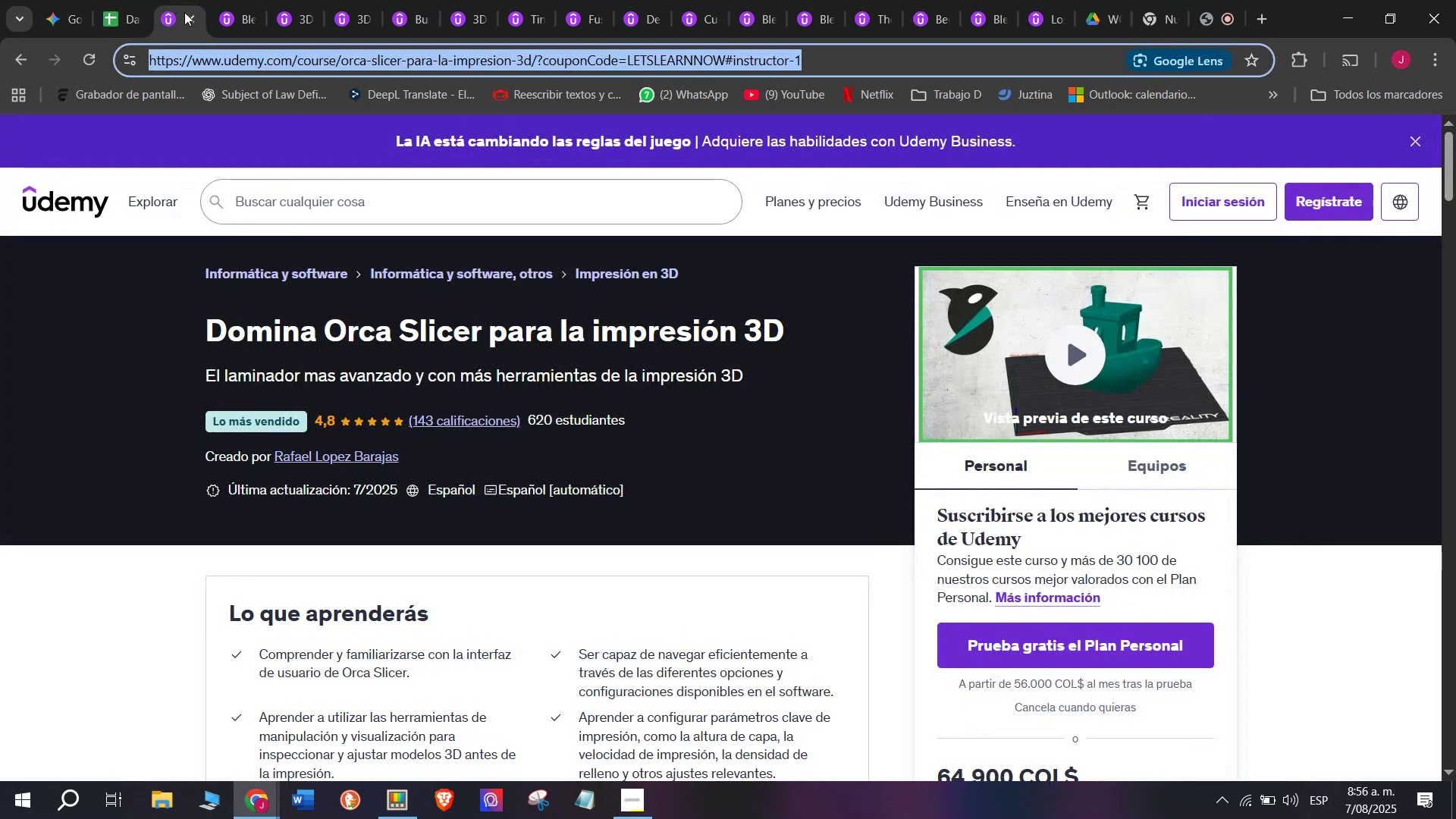 
double_click([201, 22])
 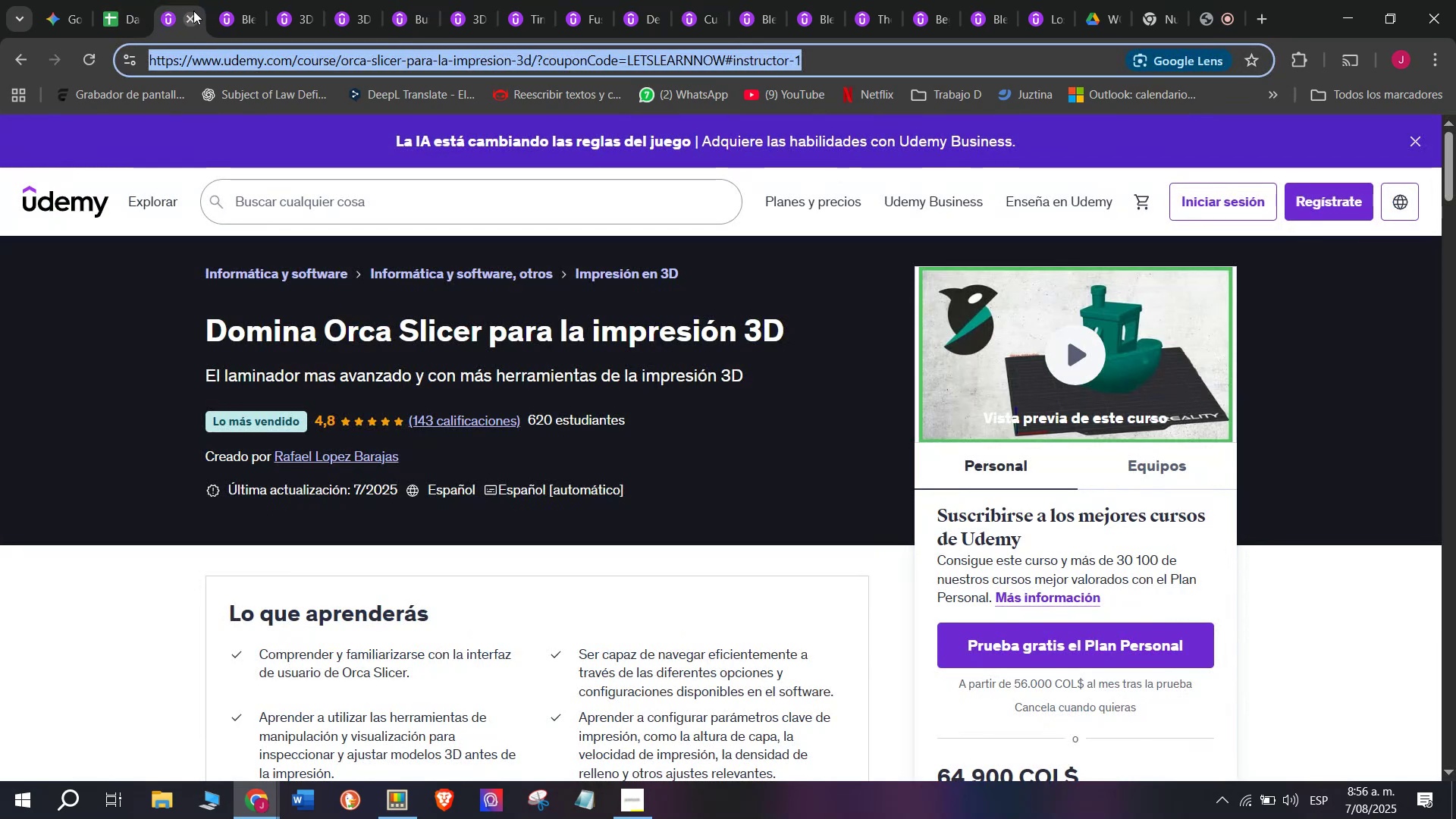 
left_click([193, 11])
 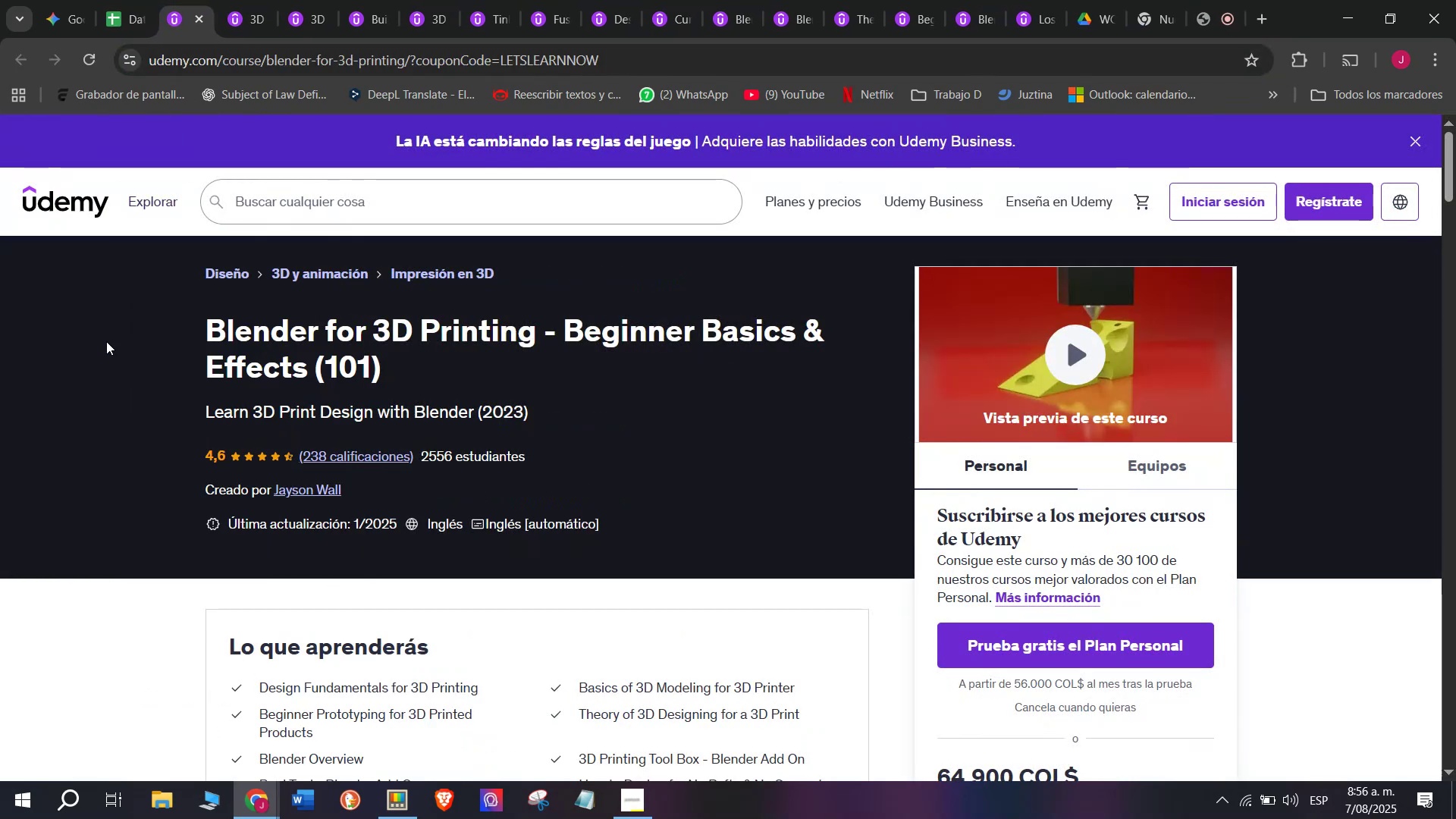 
left_click_drag(start_coordinate=[171, 322], to_coordinate=[489, 374])
 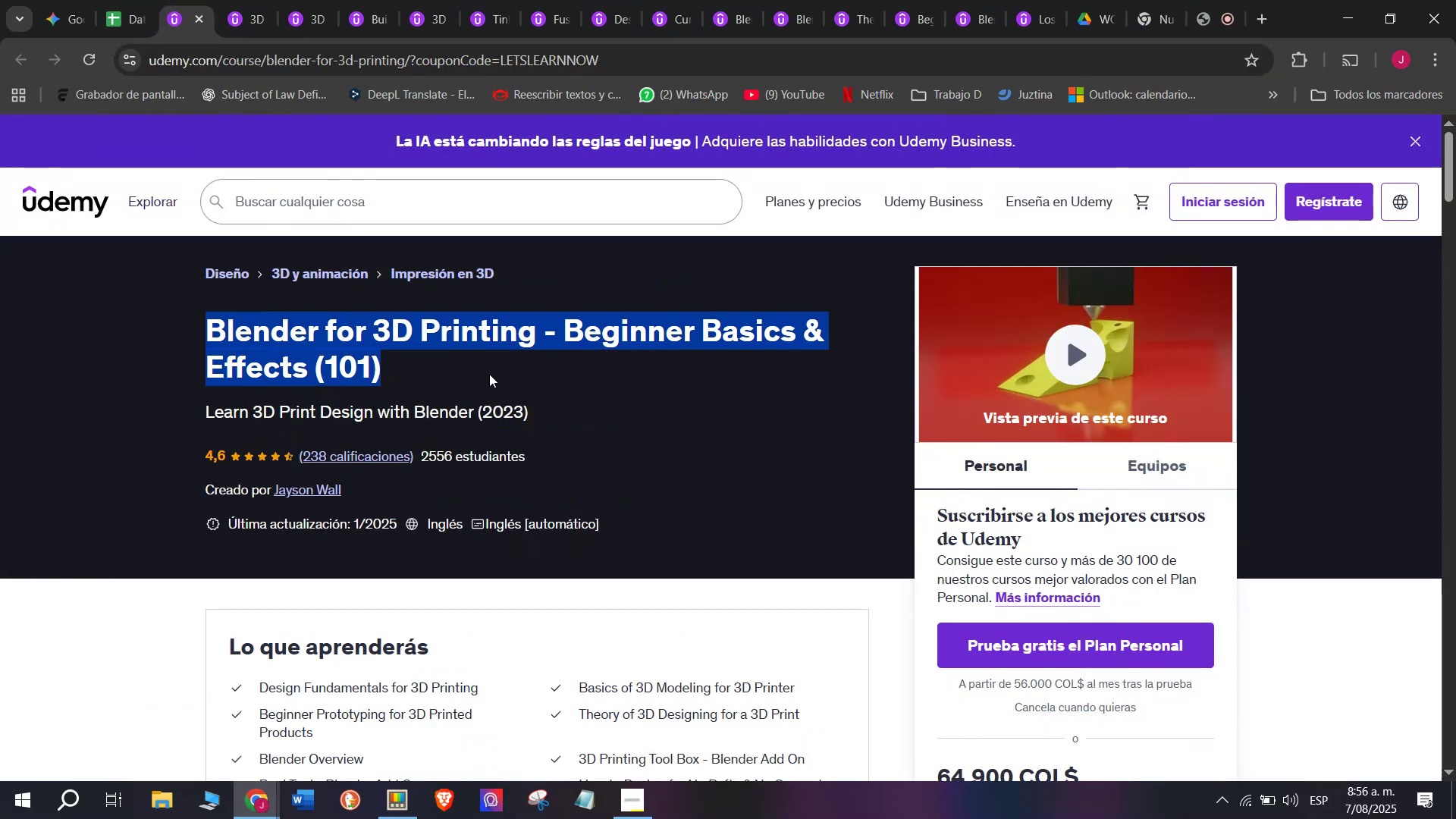 
key(Control+ControlLeft)
 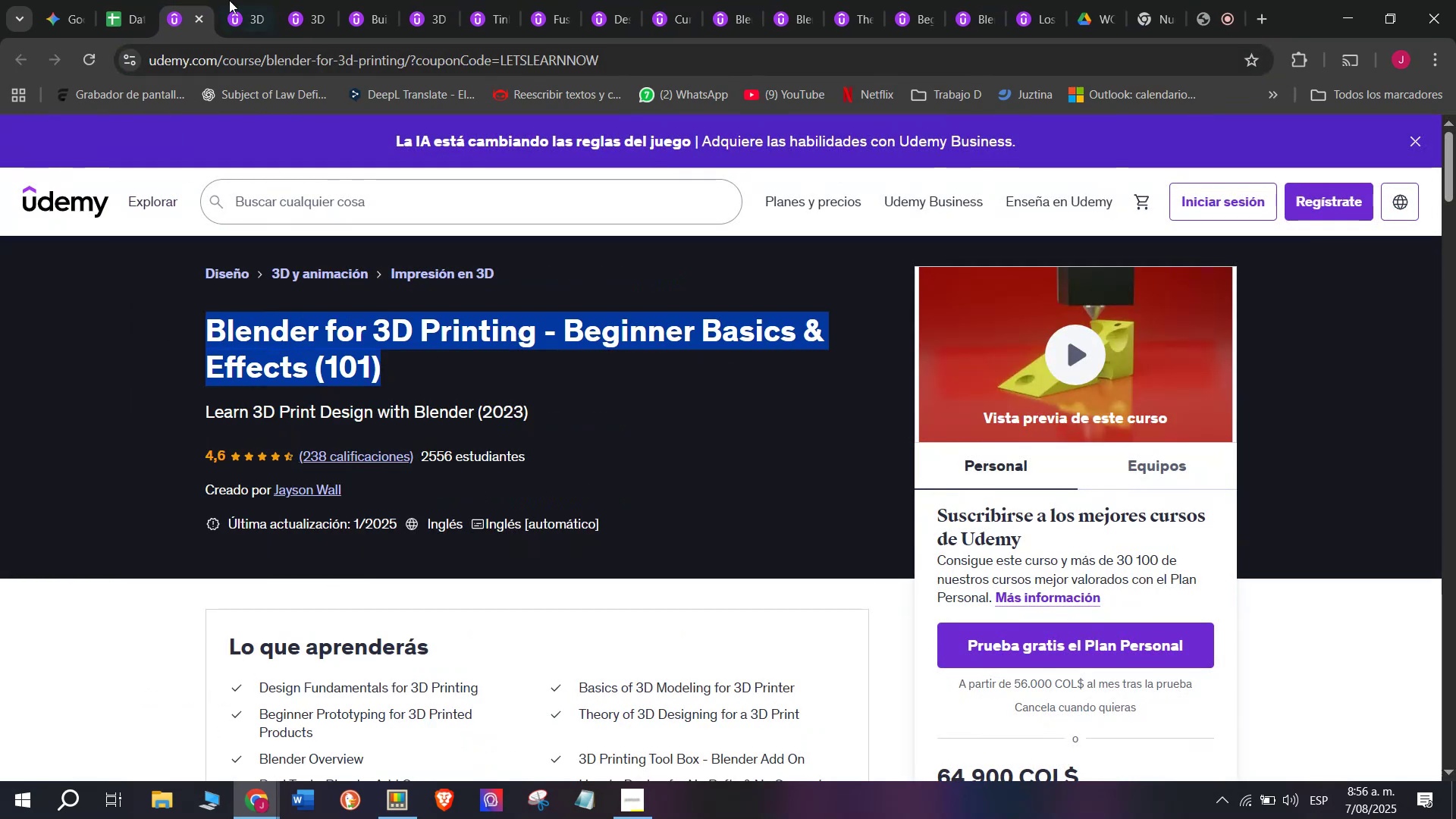 
key(Break)
 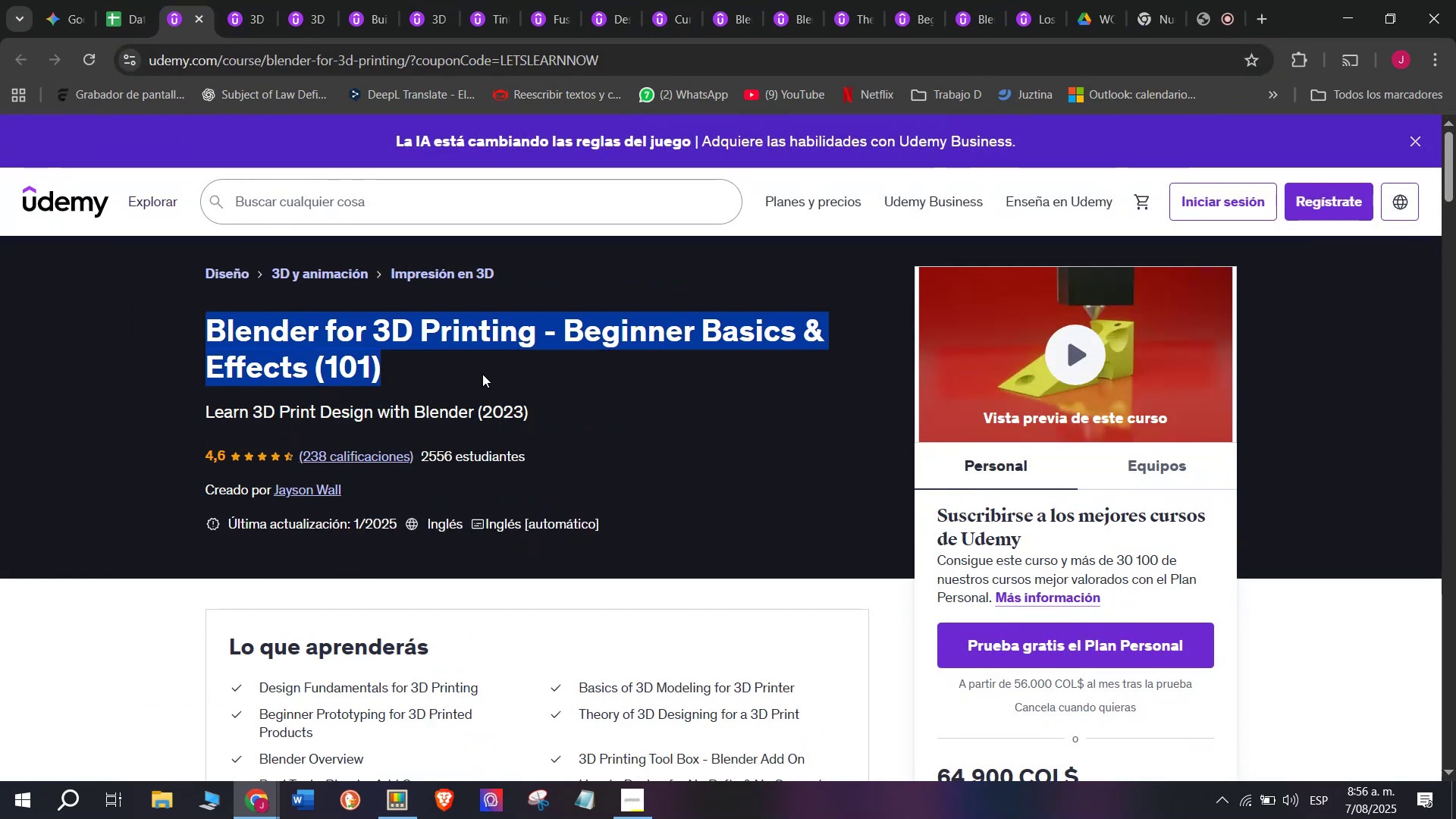 
key(Control+C)
 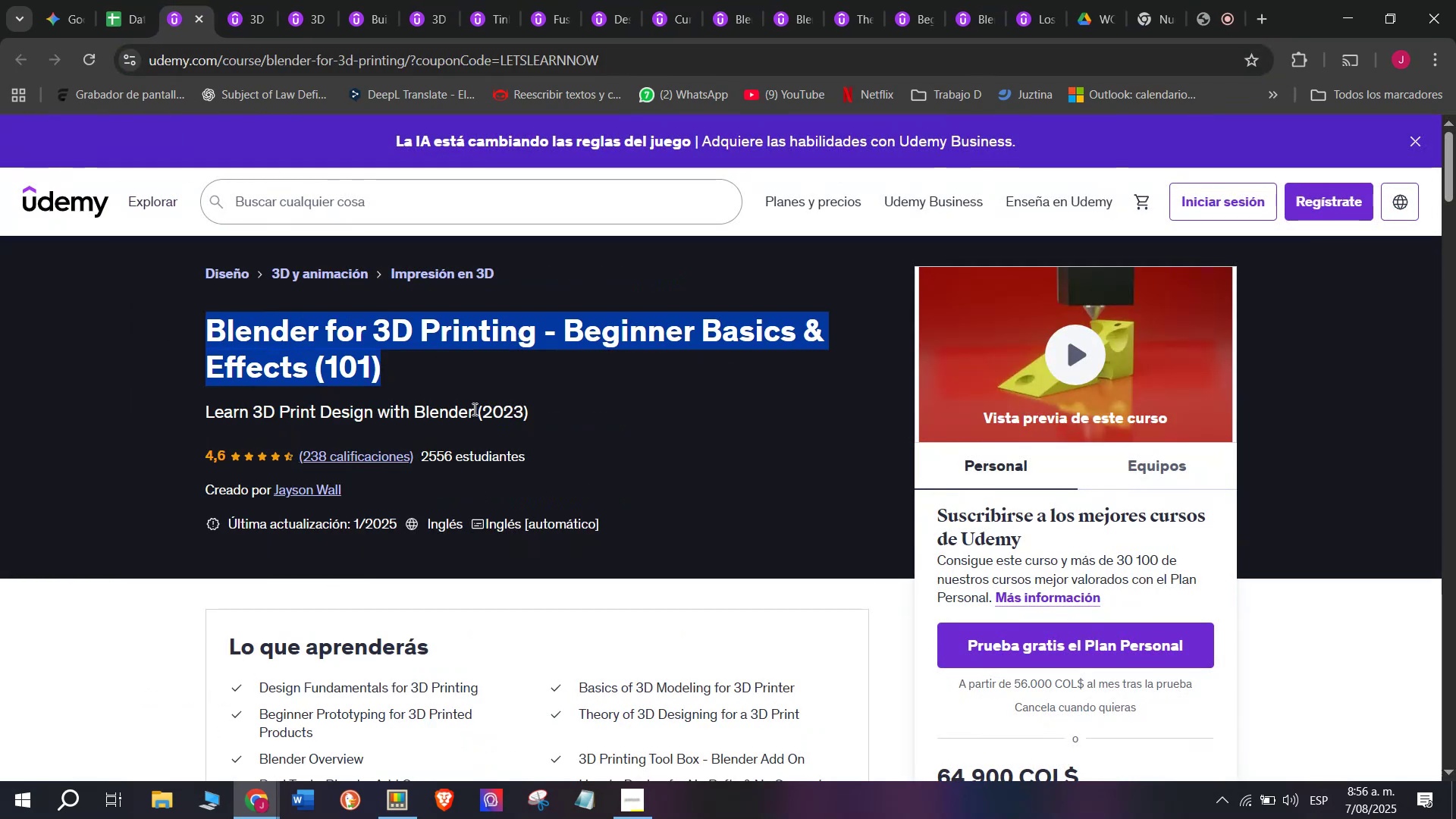 
key(Control+ControlLeft)
 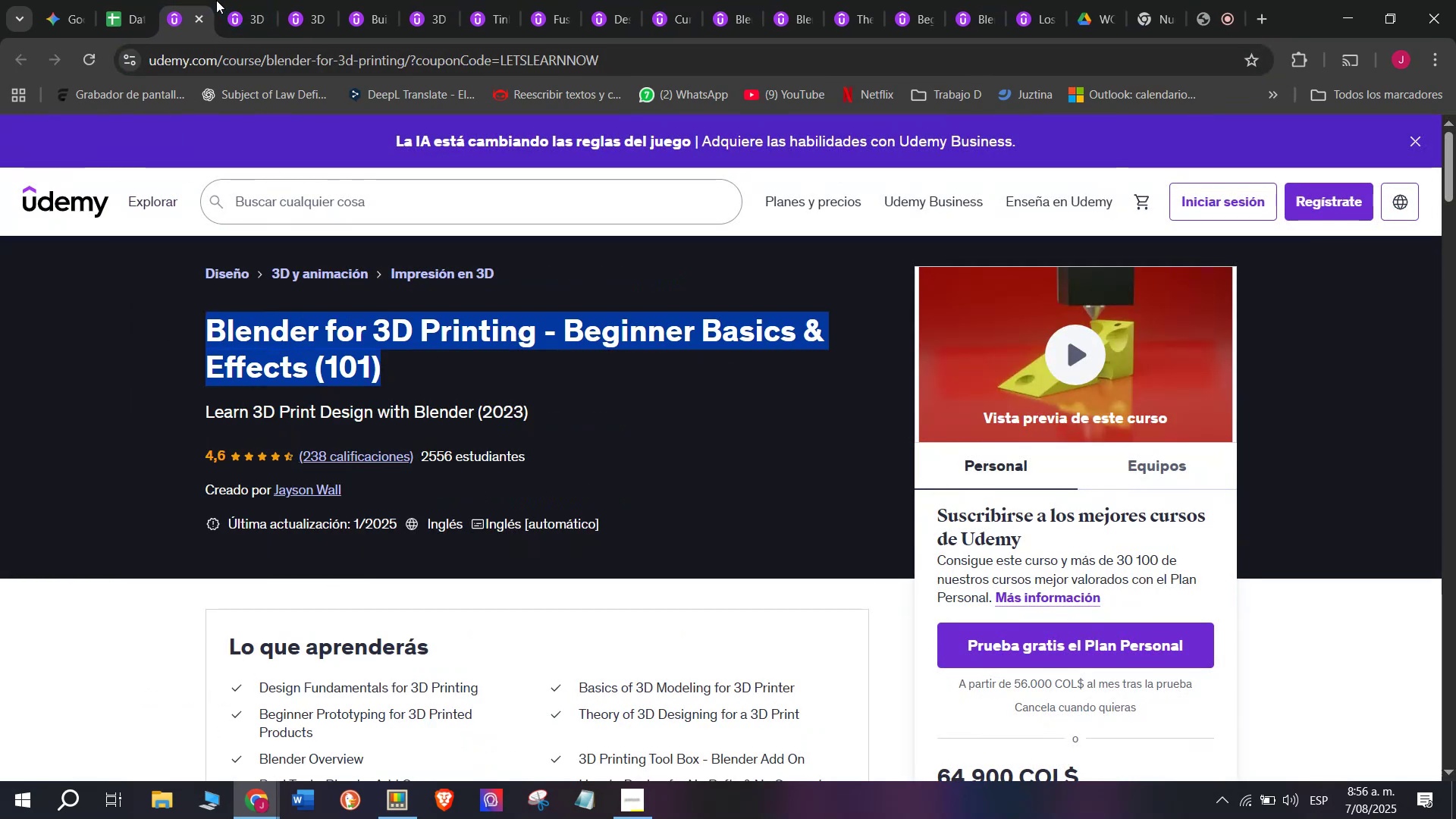 
key(Break)
 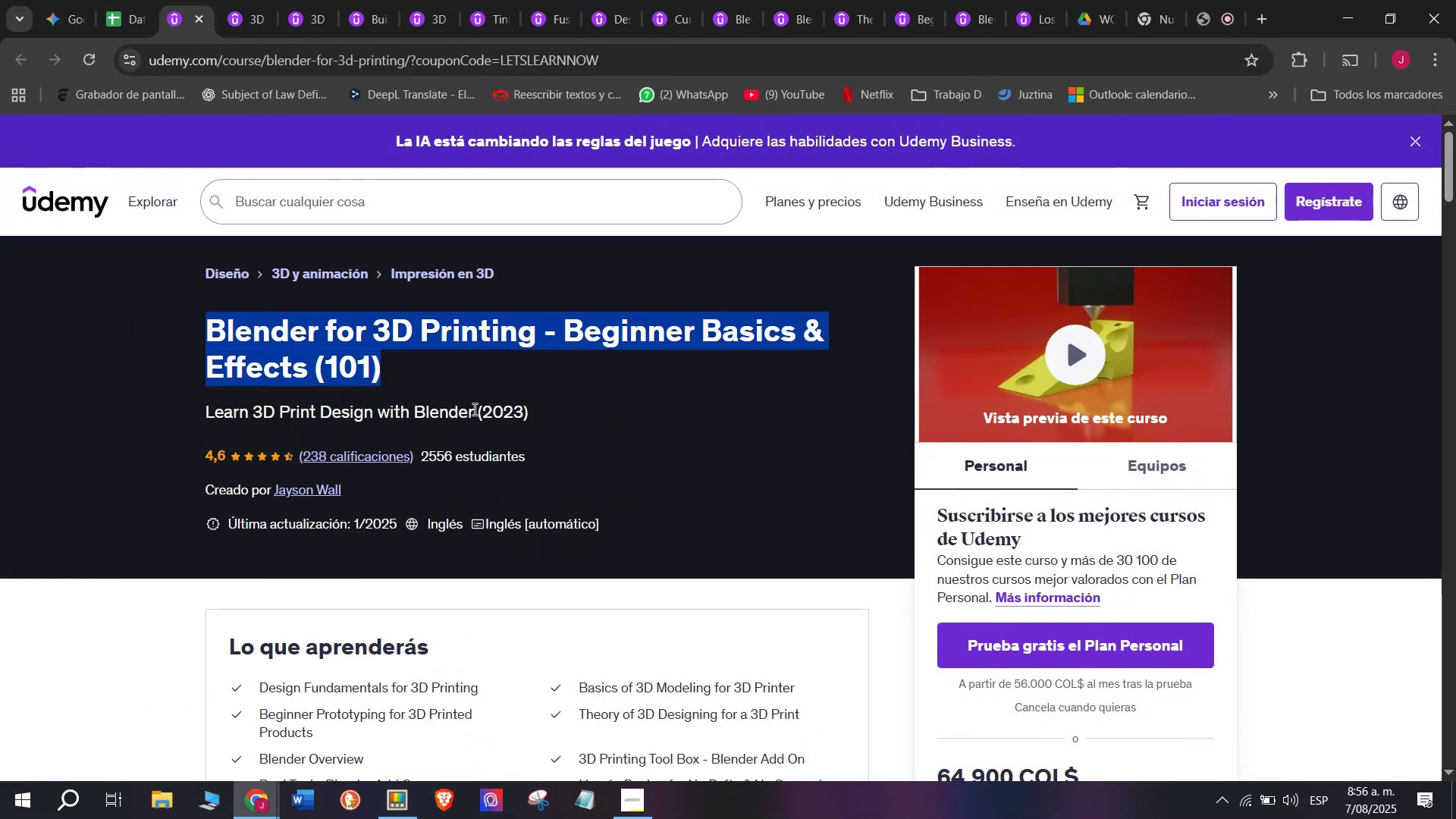 
key(Control+C)
 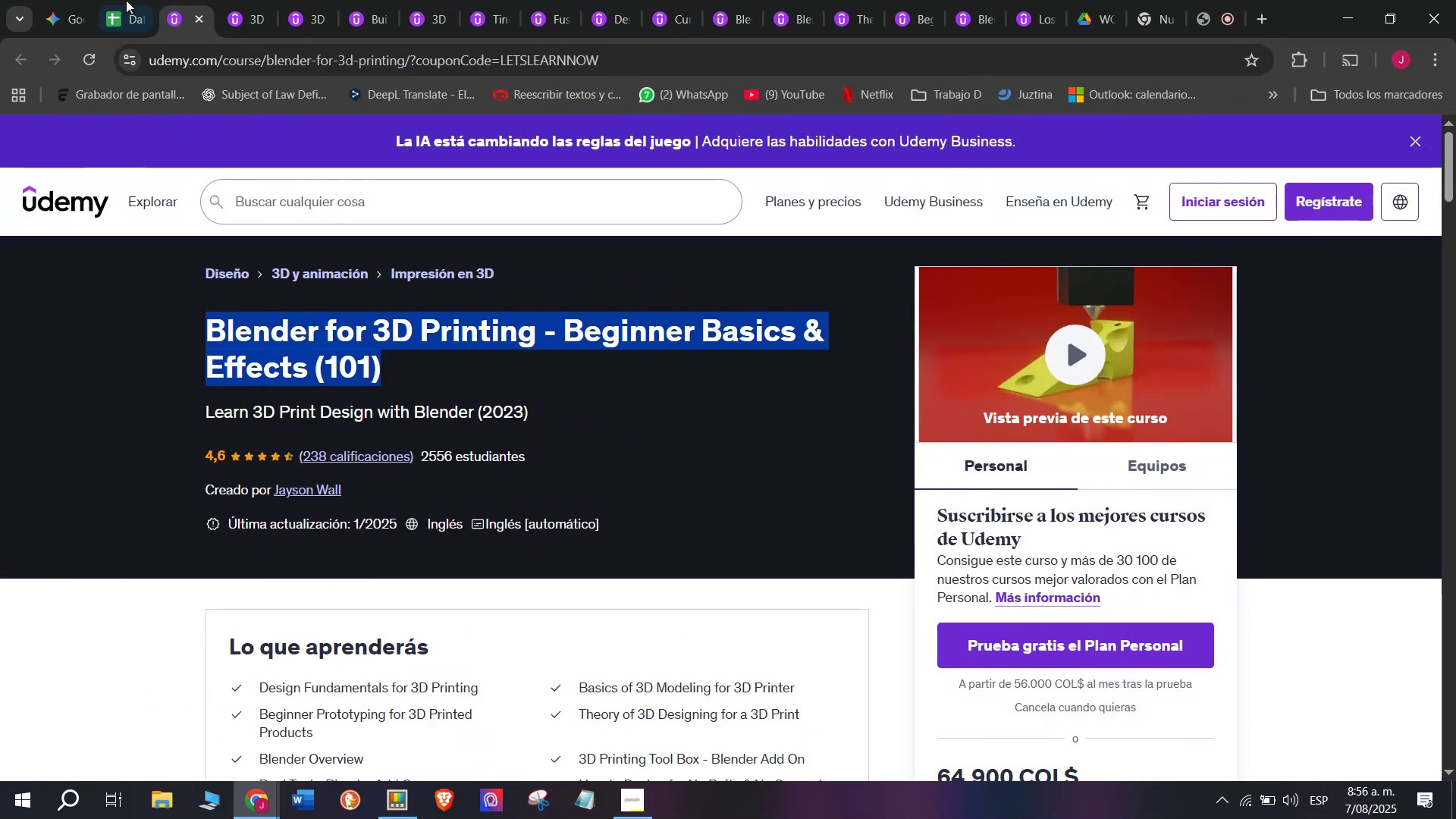 
left_click([125, 0])
 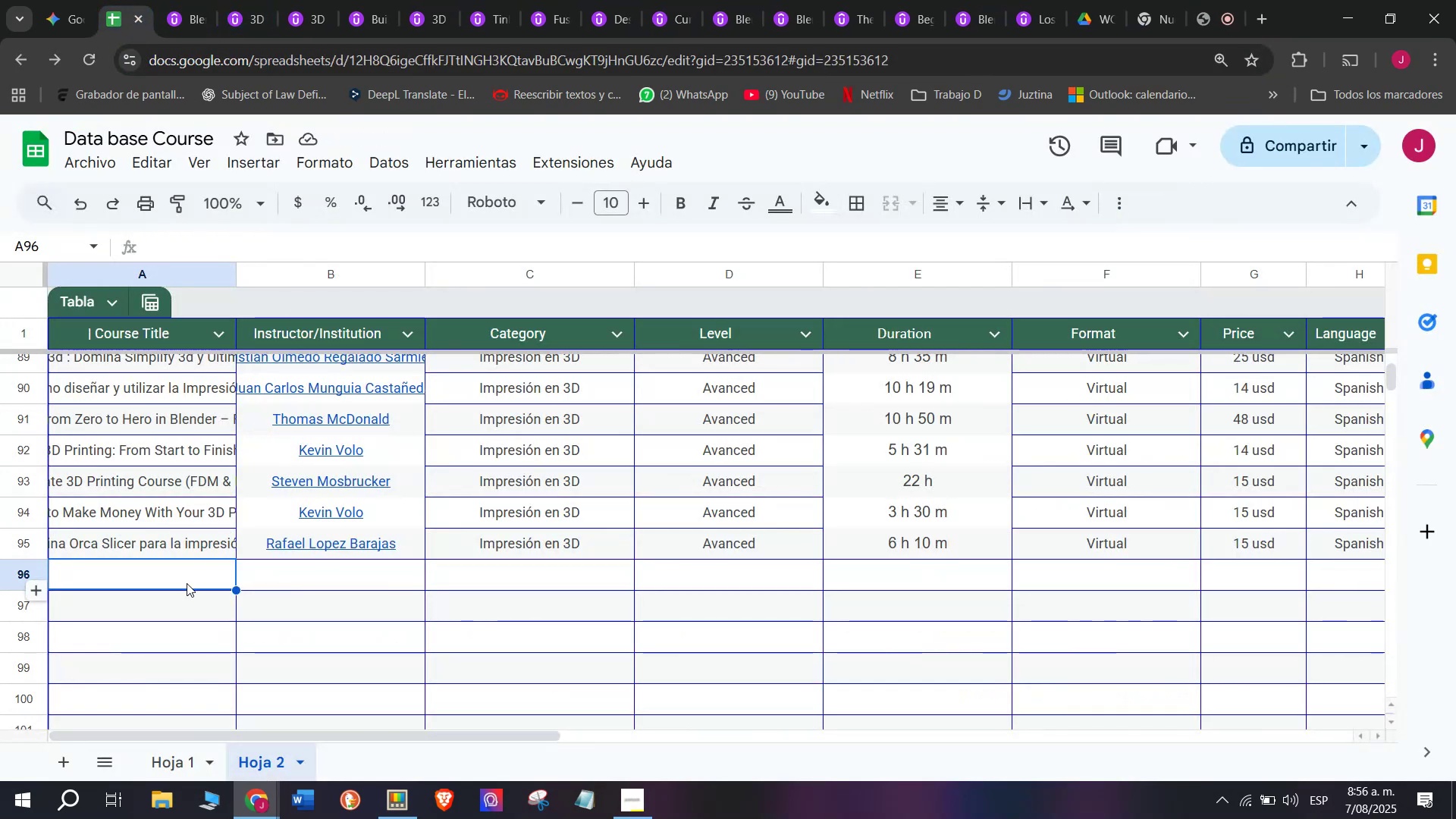 
double_click([187, 583])
 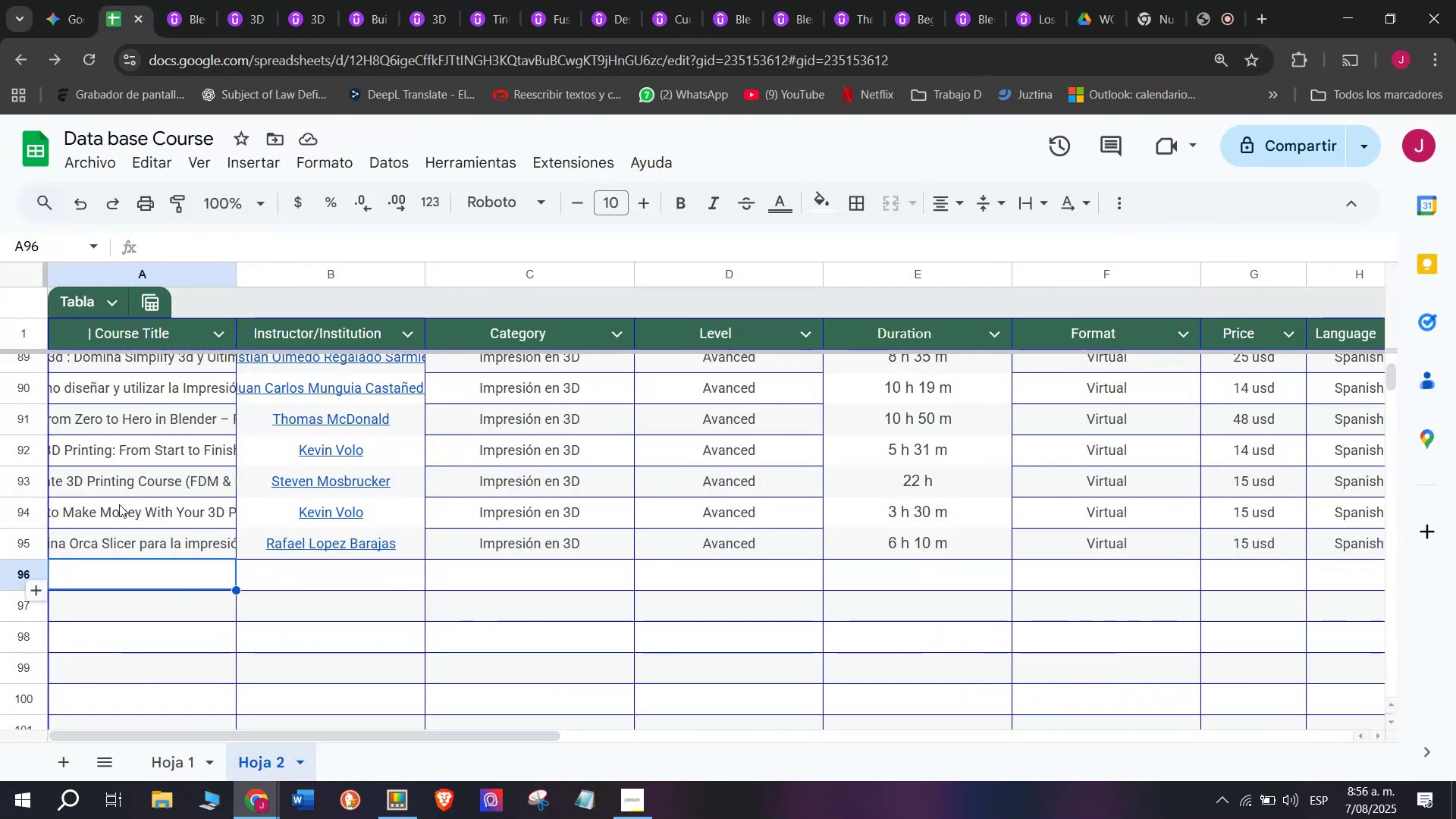 
key(Z)
 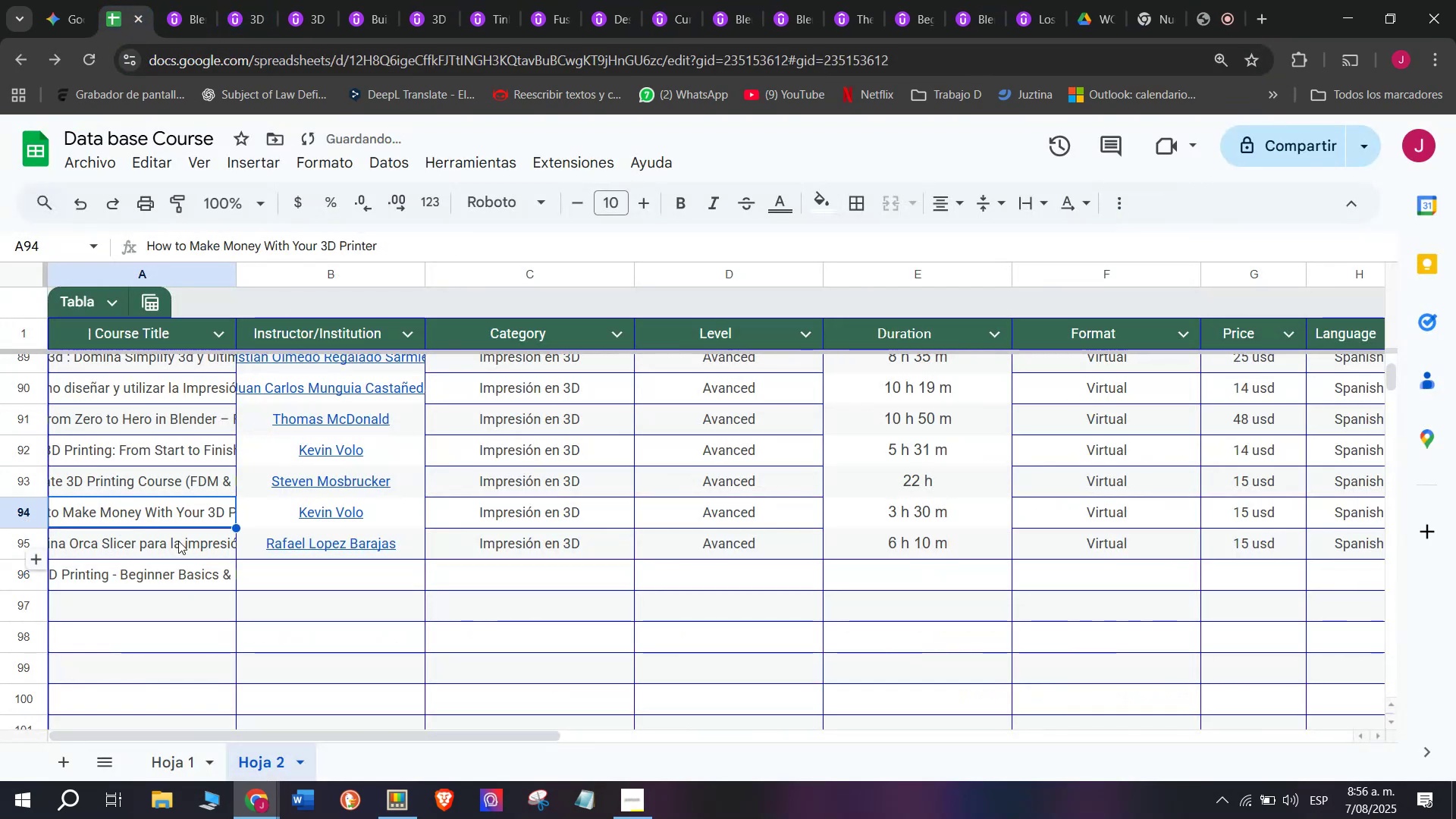 
key(Control+ControlLeft)
 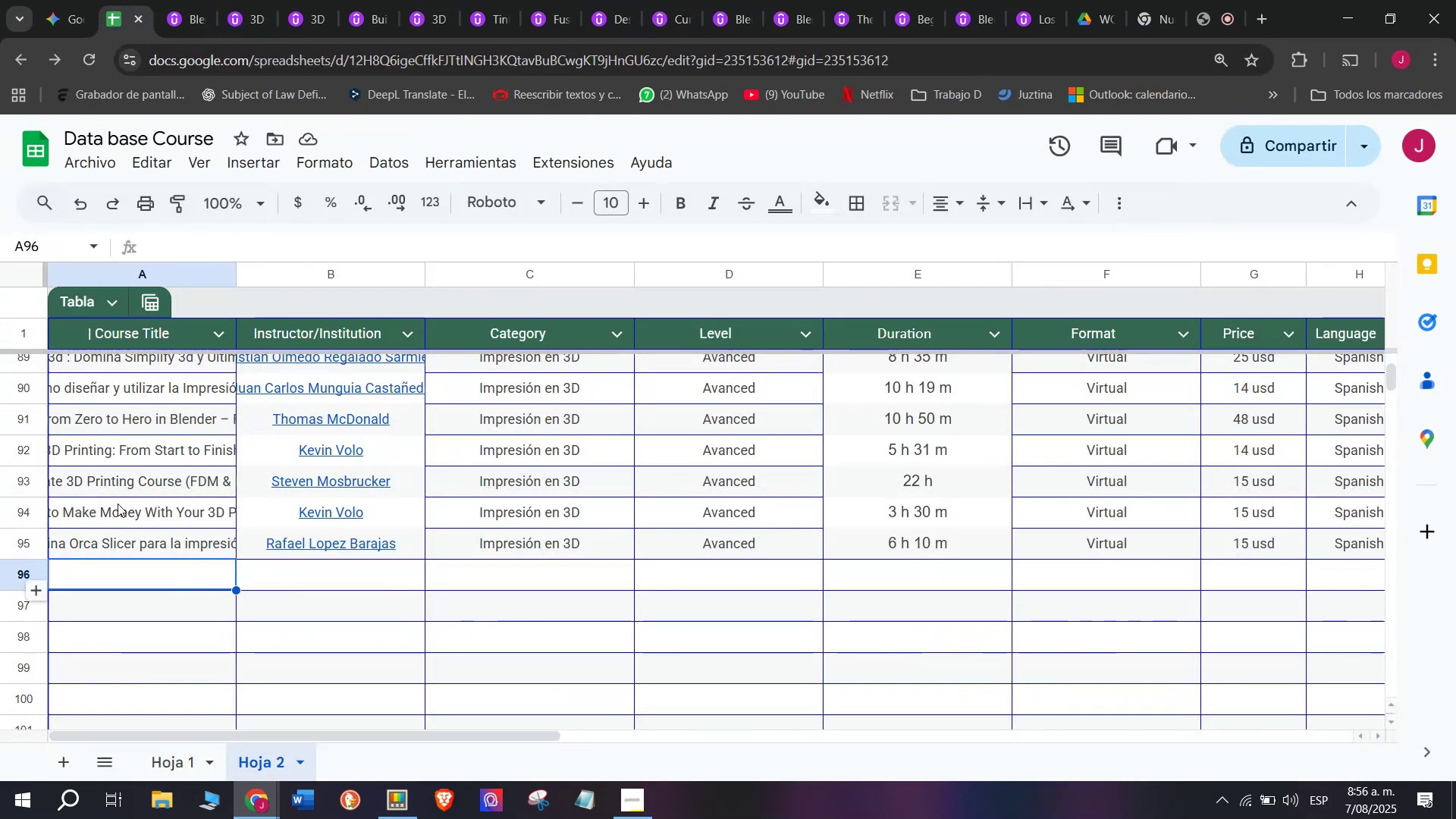 
key(Control+V)
 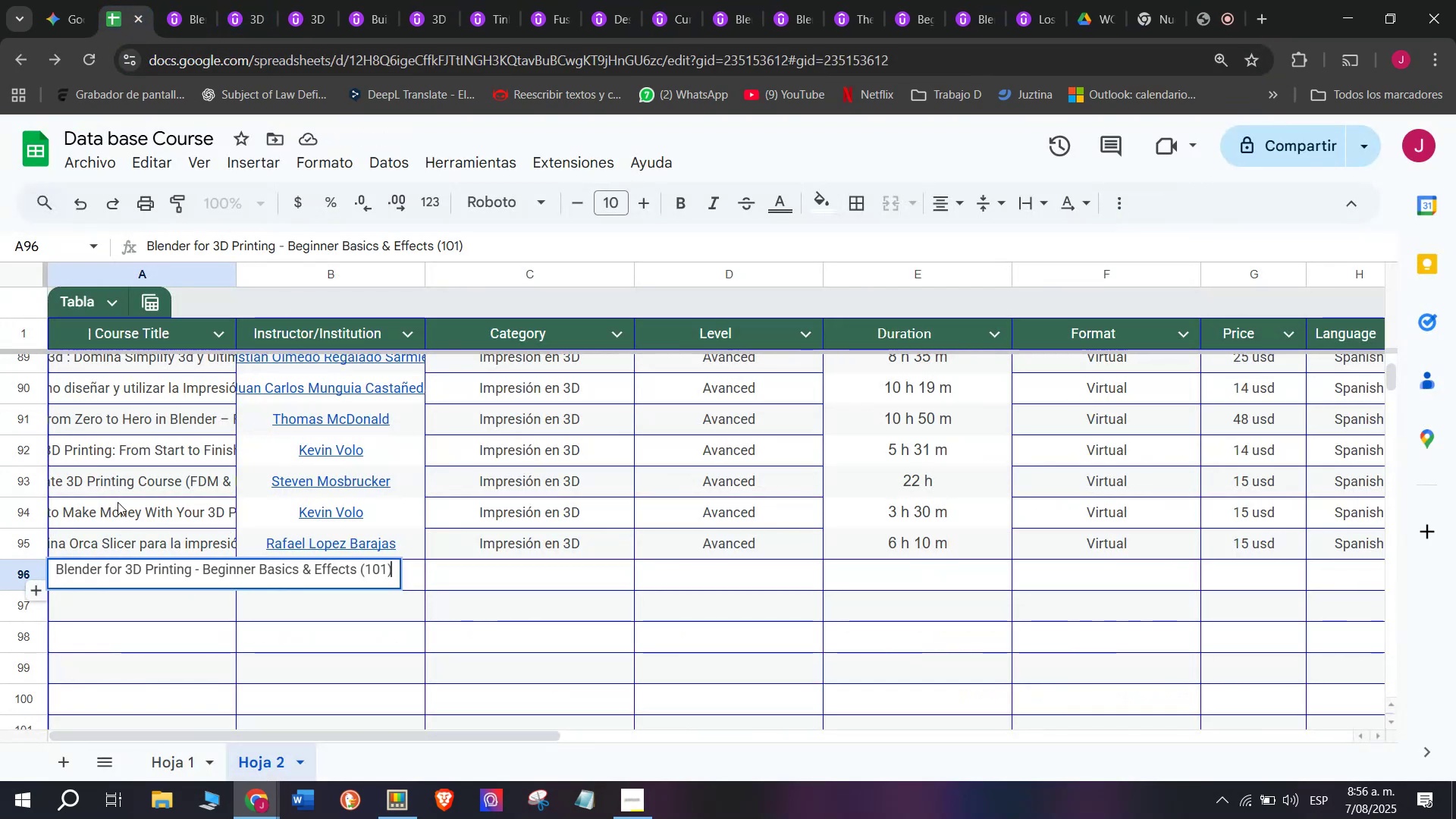 
left_click([118, 502])
 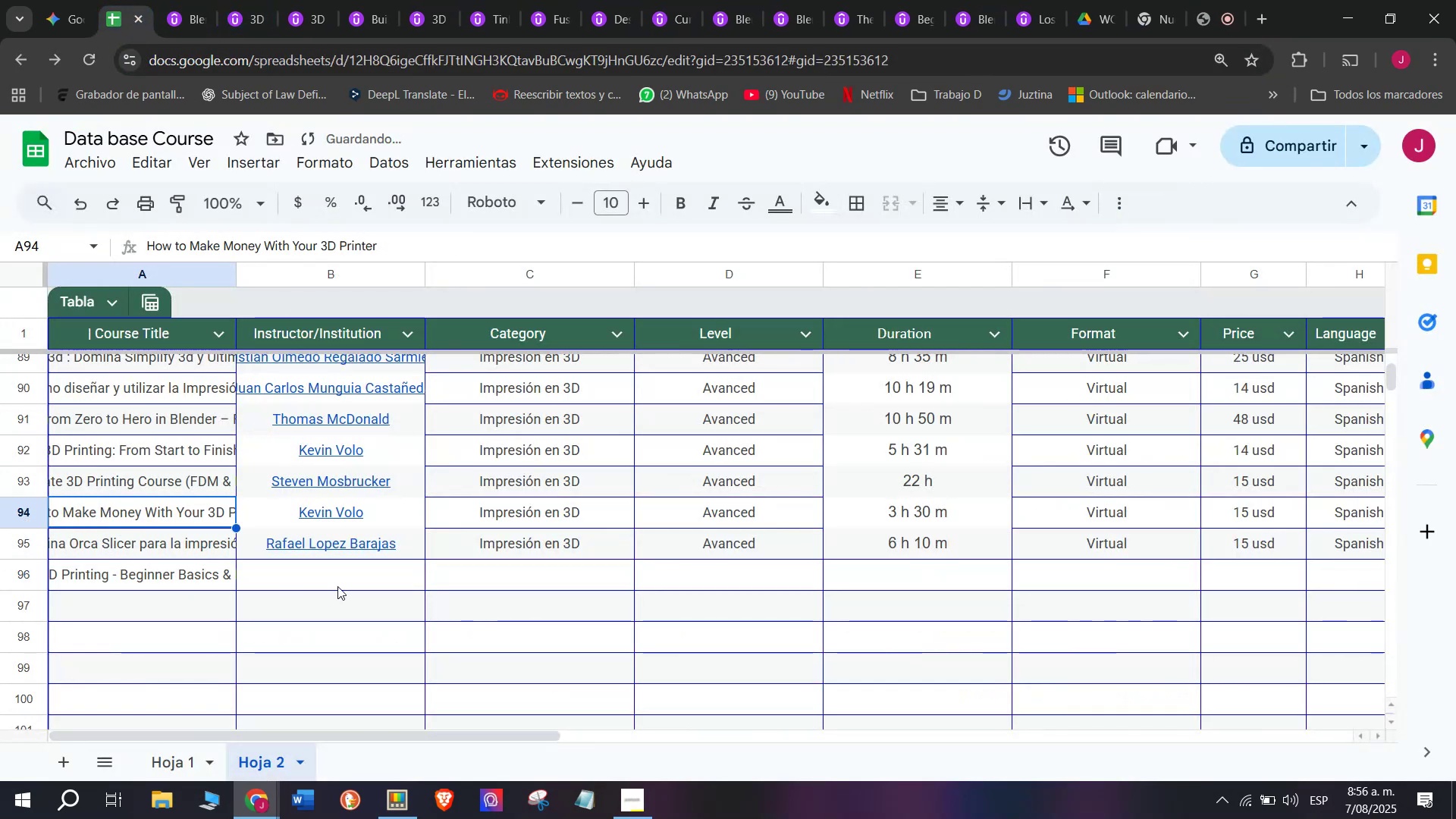 
left_click([337, 585])
 